 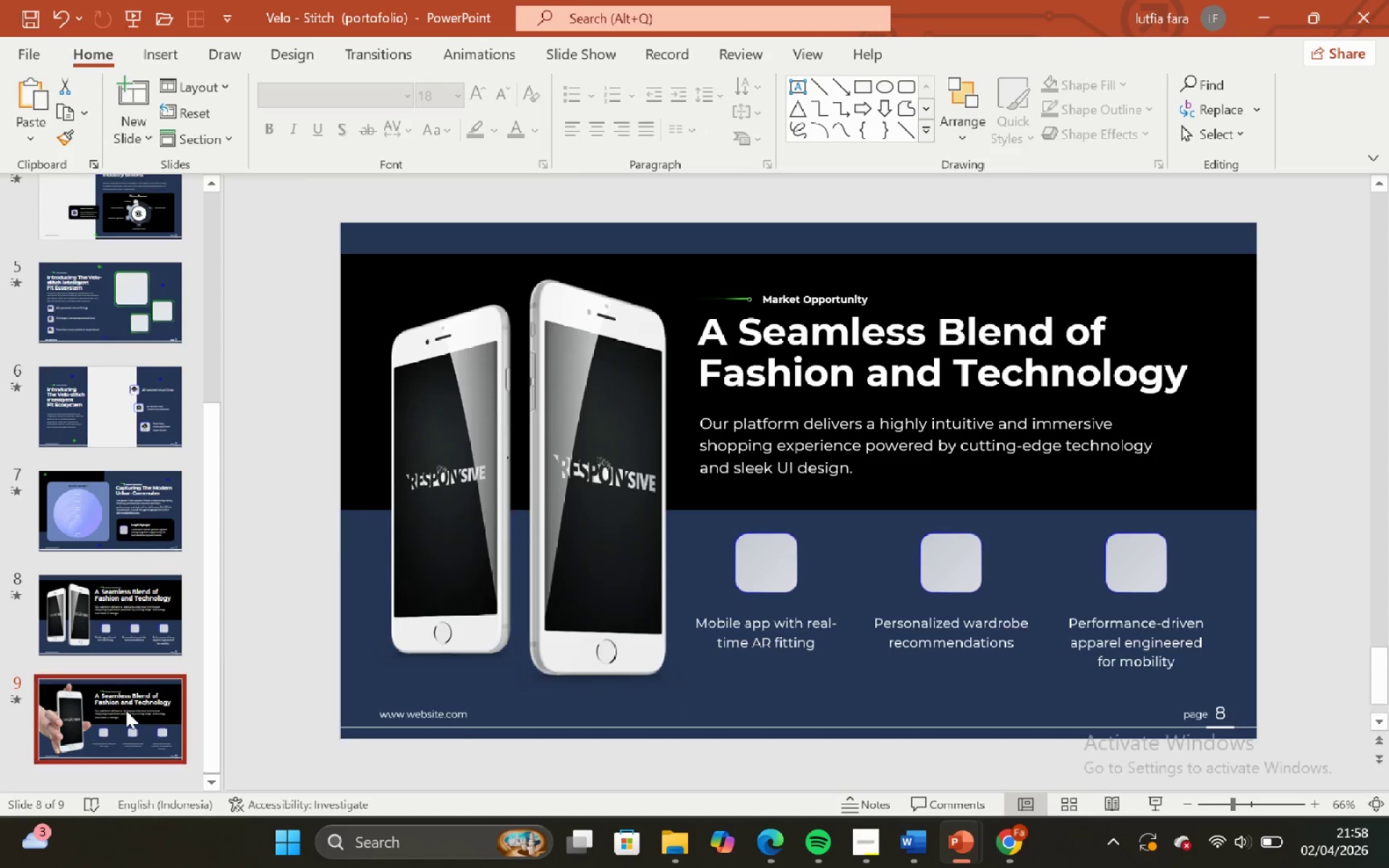 
scroll: coordinate [137, 705], scroll_direction: down, amount: 2.0
 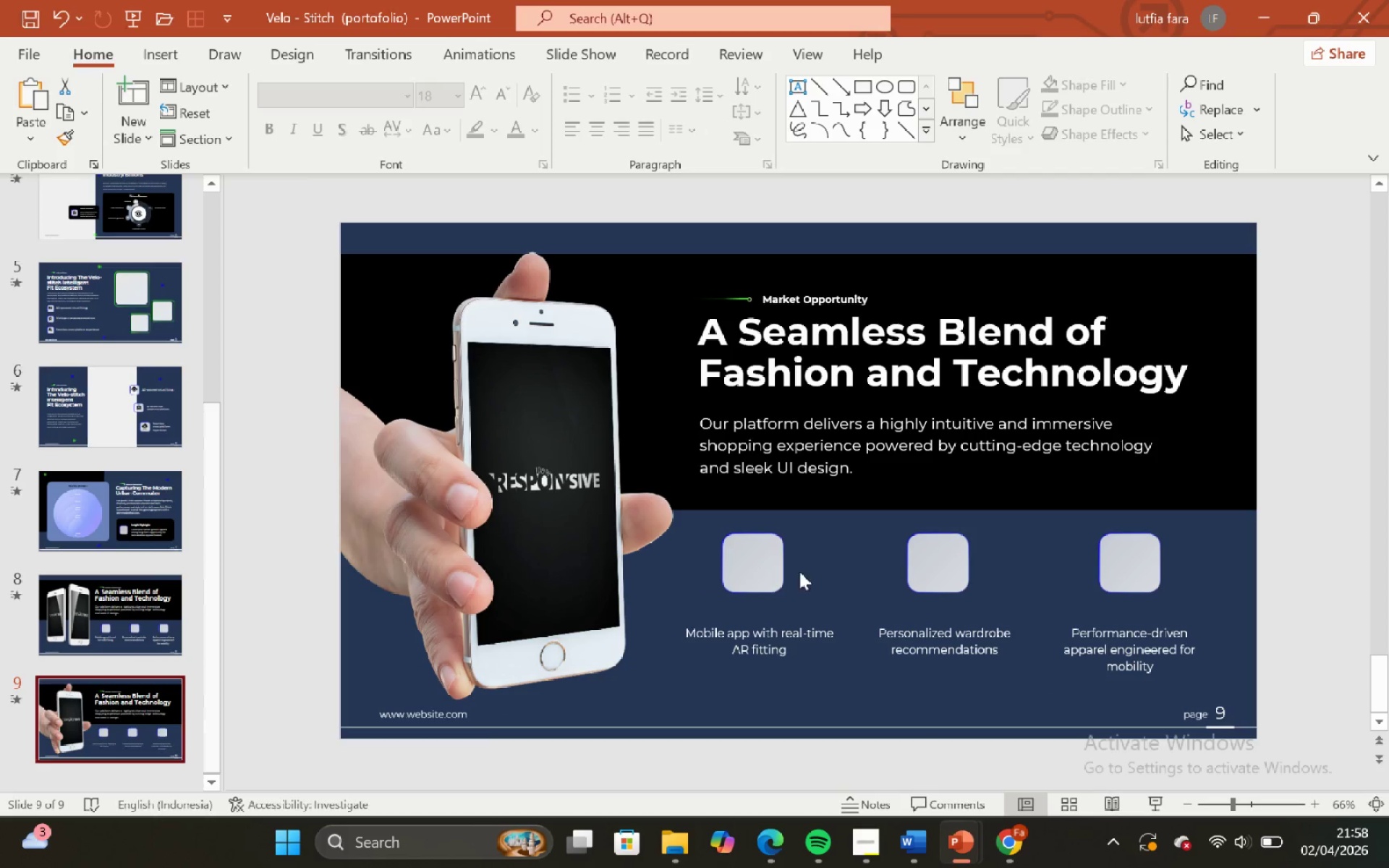 
left_click([811, 700])
 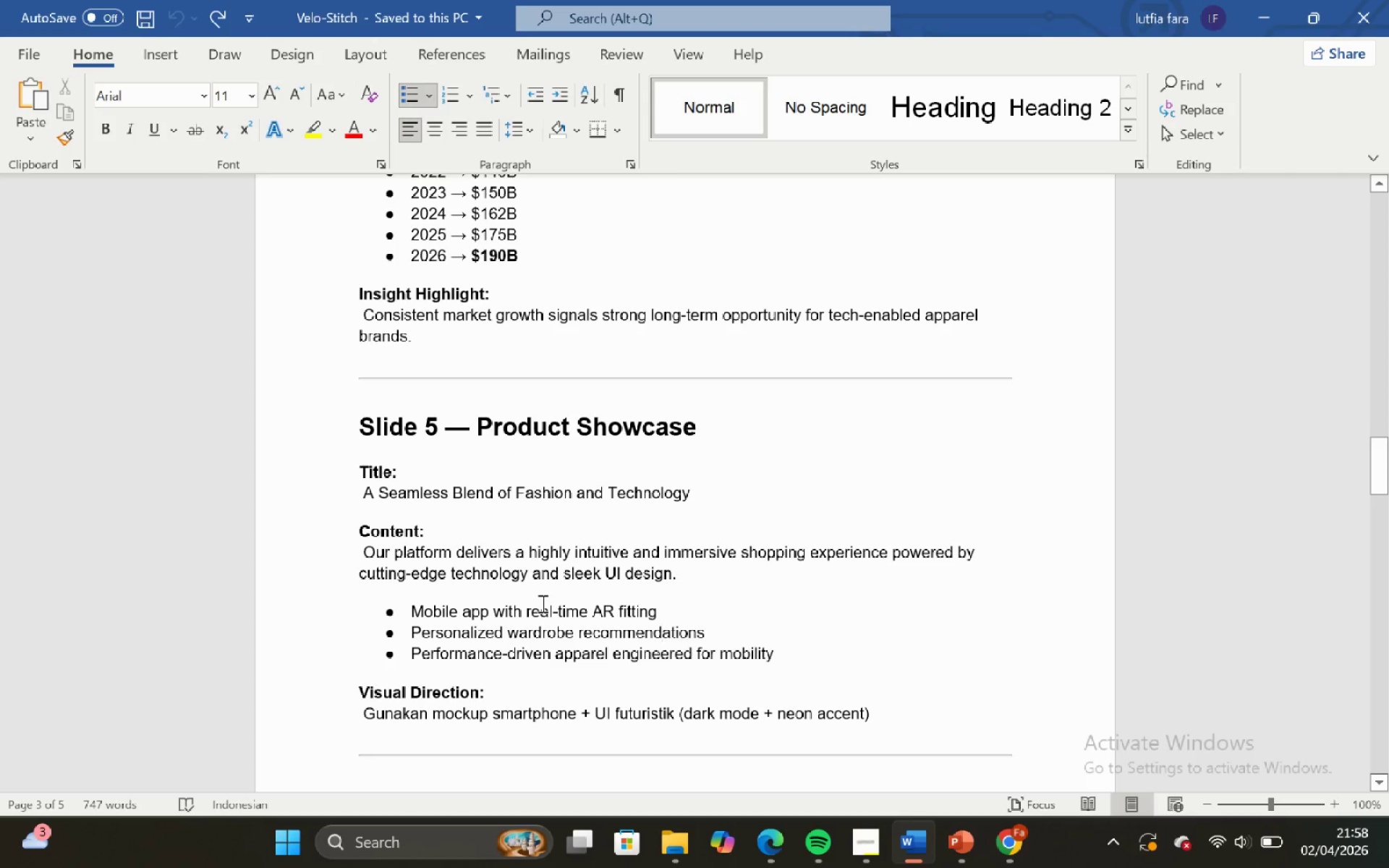 
scroll: coordinate [545, 613], scroll_direction: down, amount: 11.0
 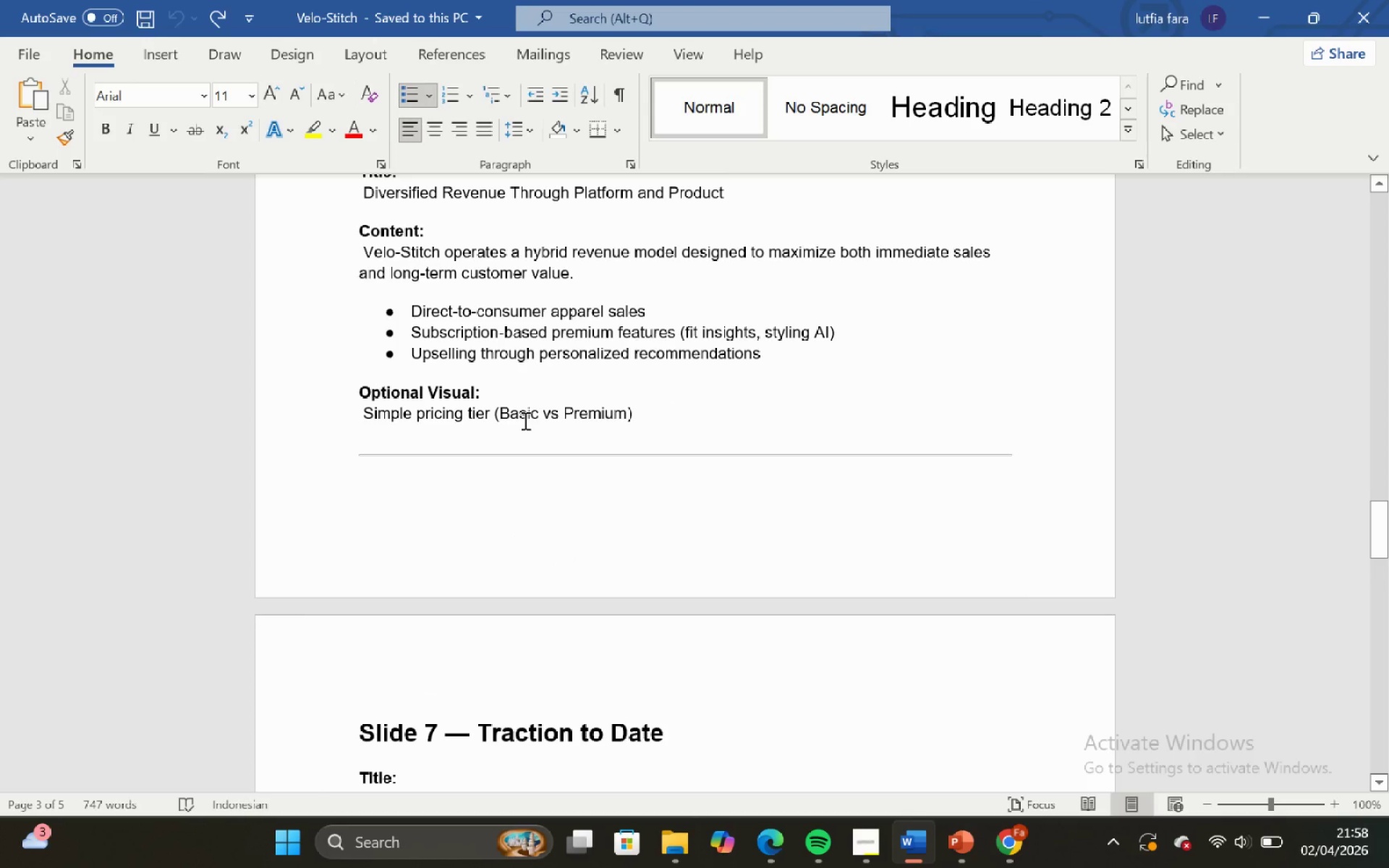 
scroll: coordinate [524, 420], scroll_direction: up, amount: 2.0
 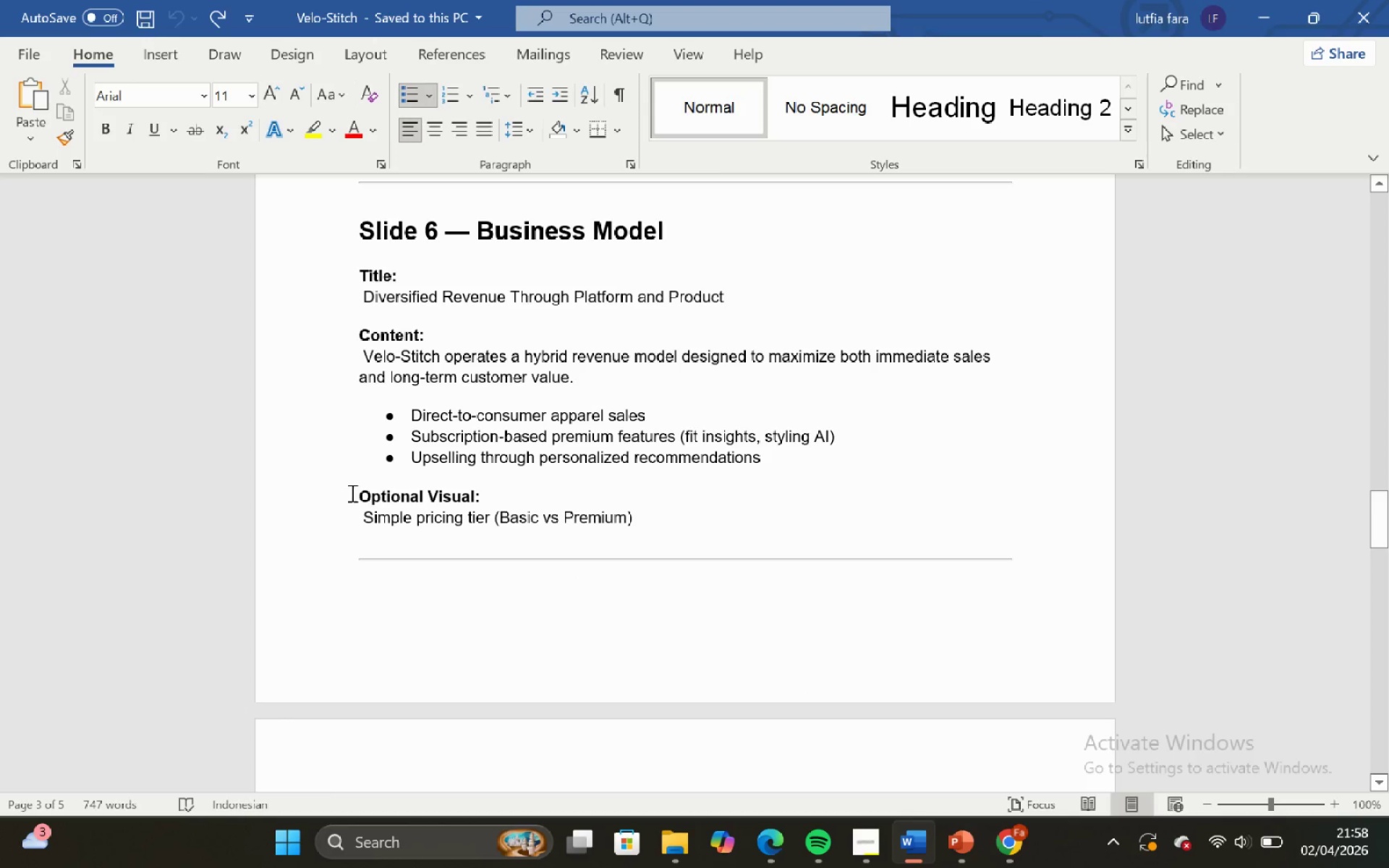 
left_click_drag(start_coordinate=[353, 493], to_coordinate=[632, 511])
 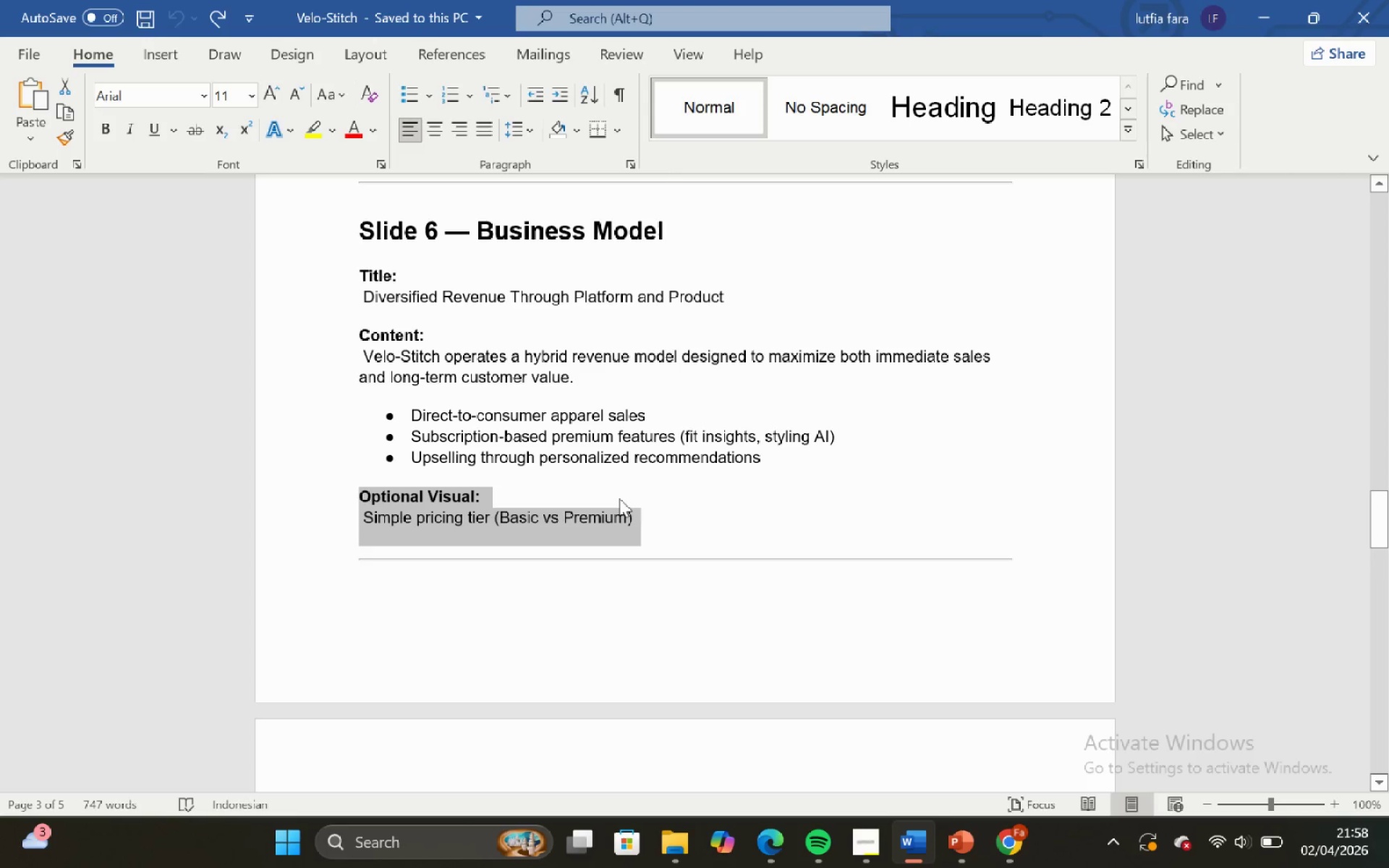 
key(Control+C)
 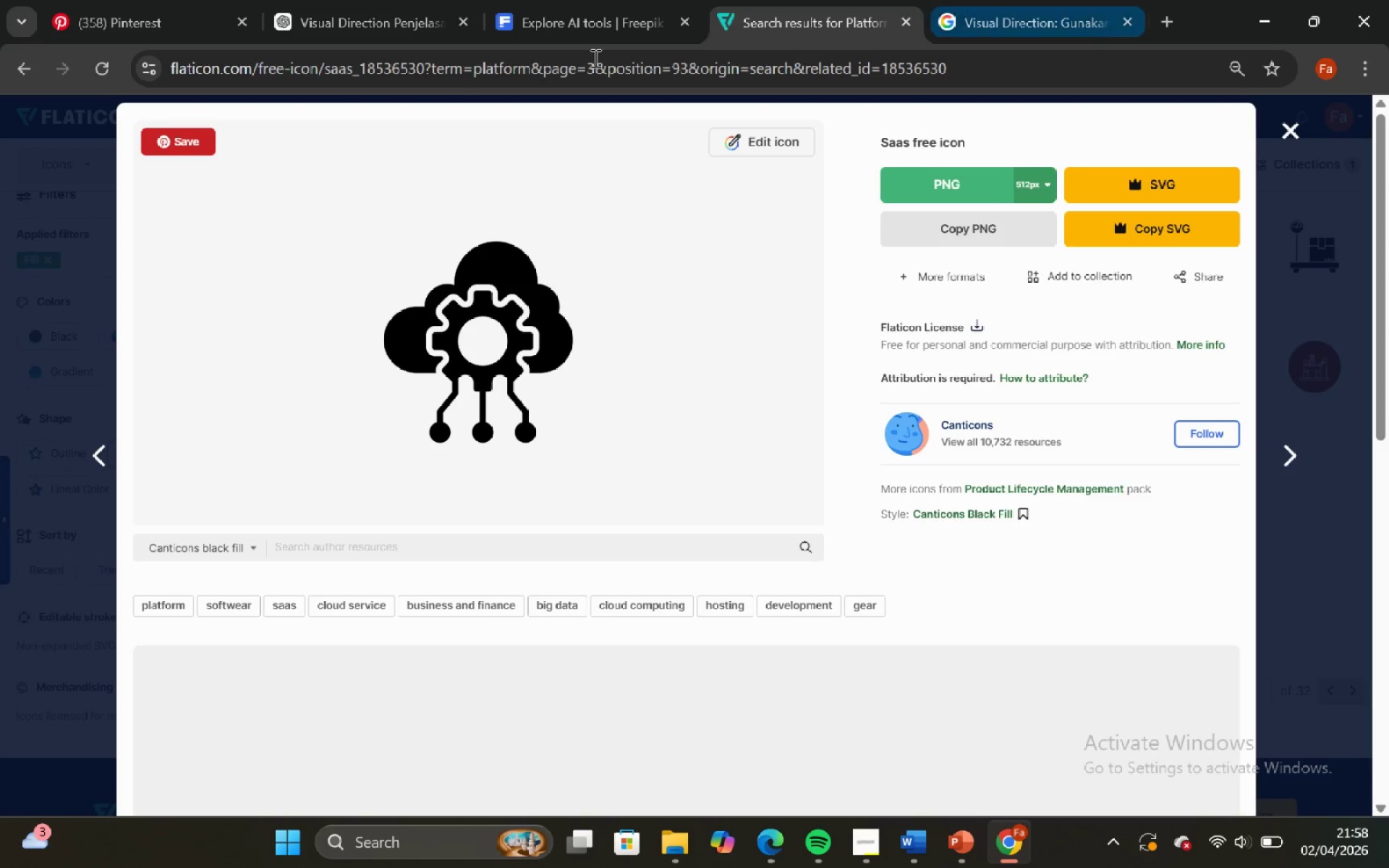 
left_click([325, 0])
 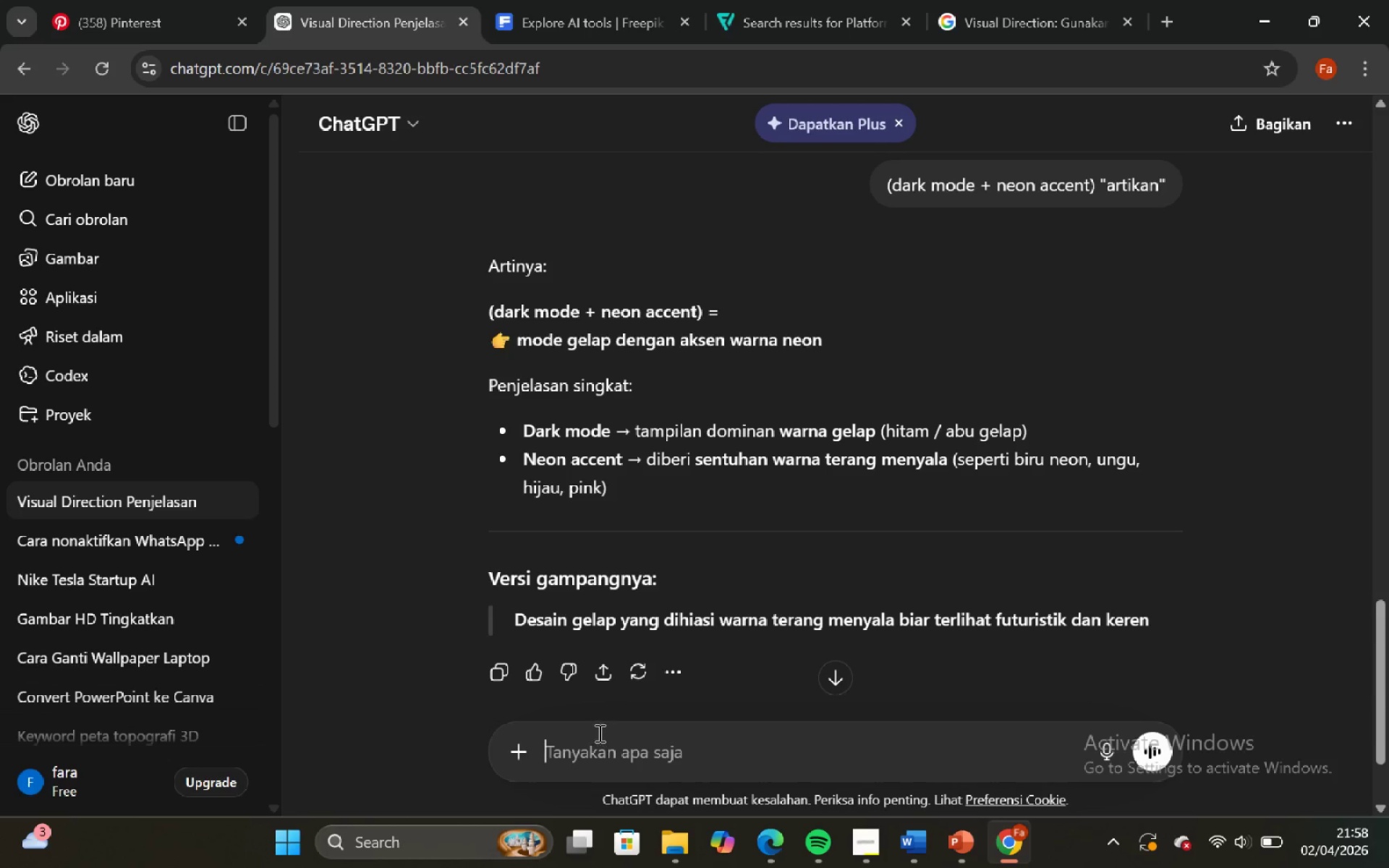 
left_click([1031, 0])
 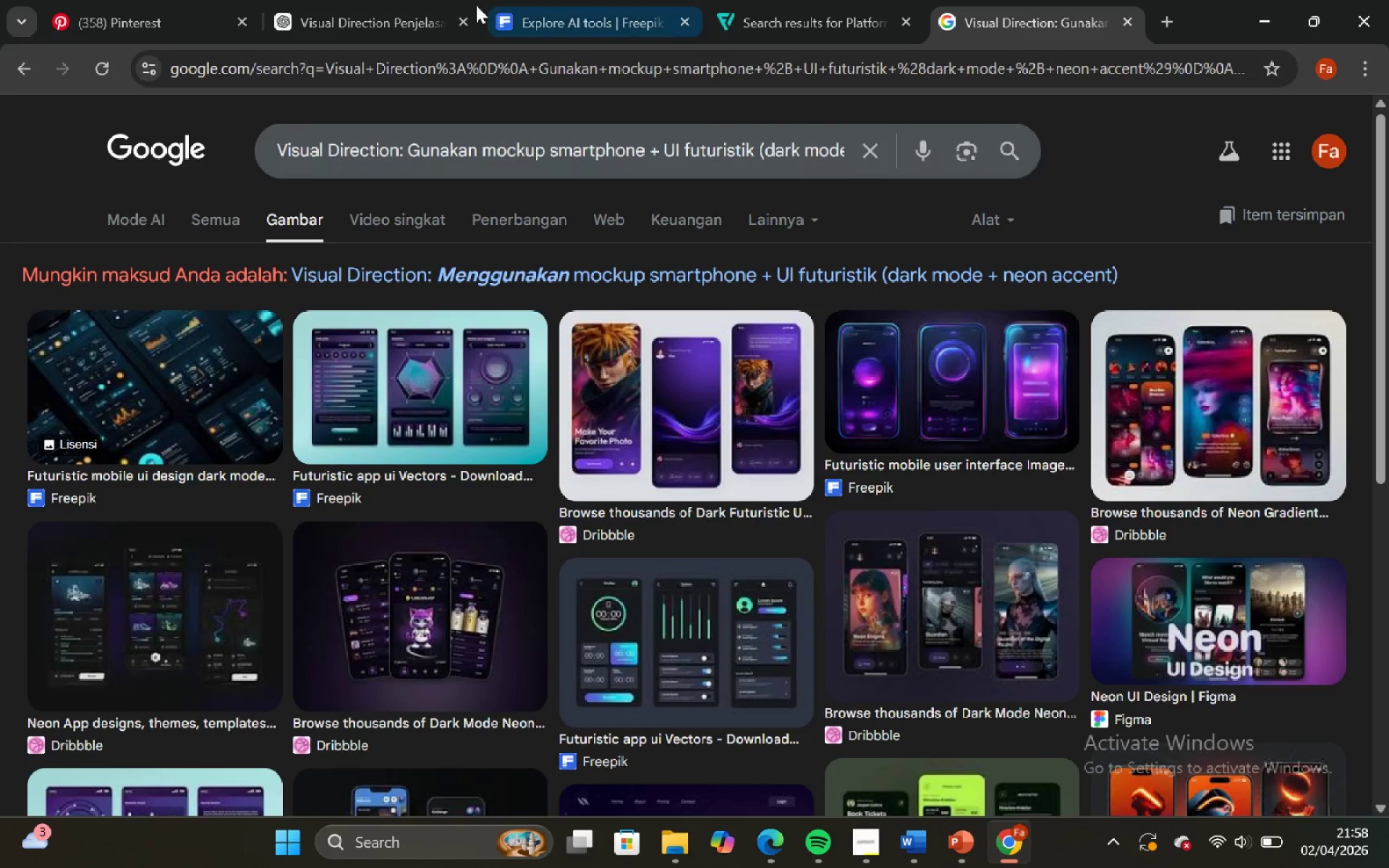 
left_click([412, 0])
 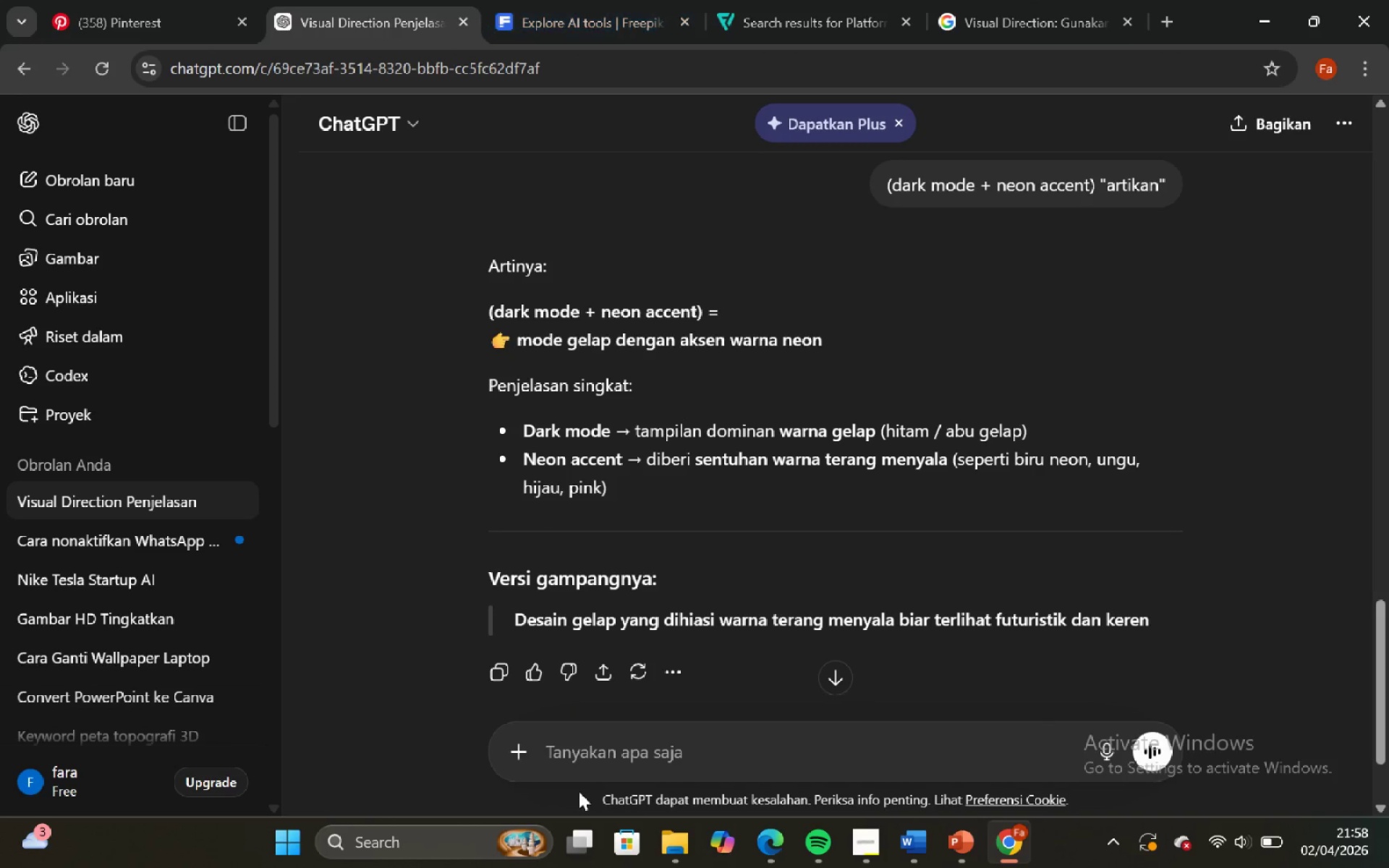 
left_click([626, 749])
 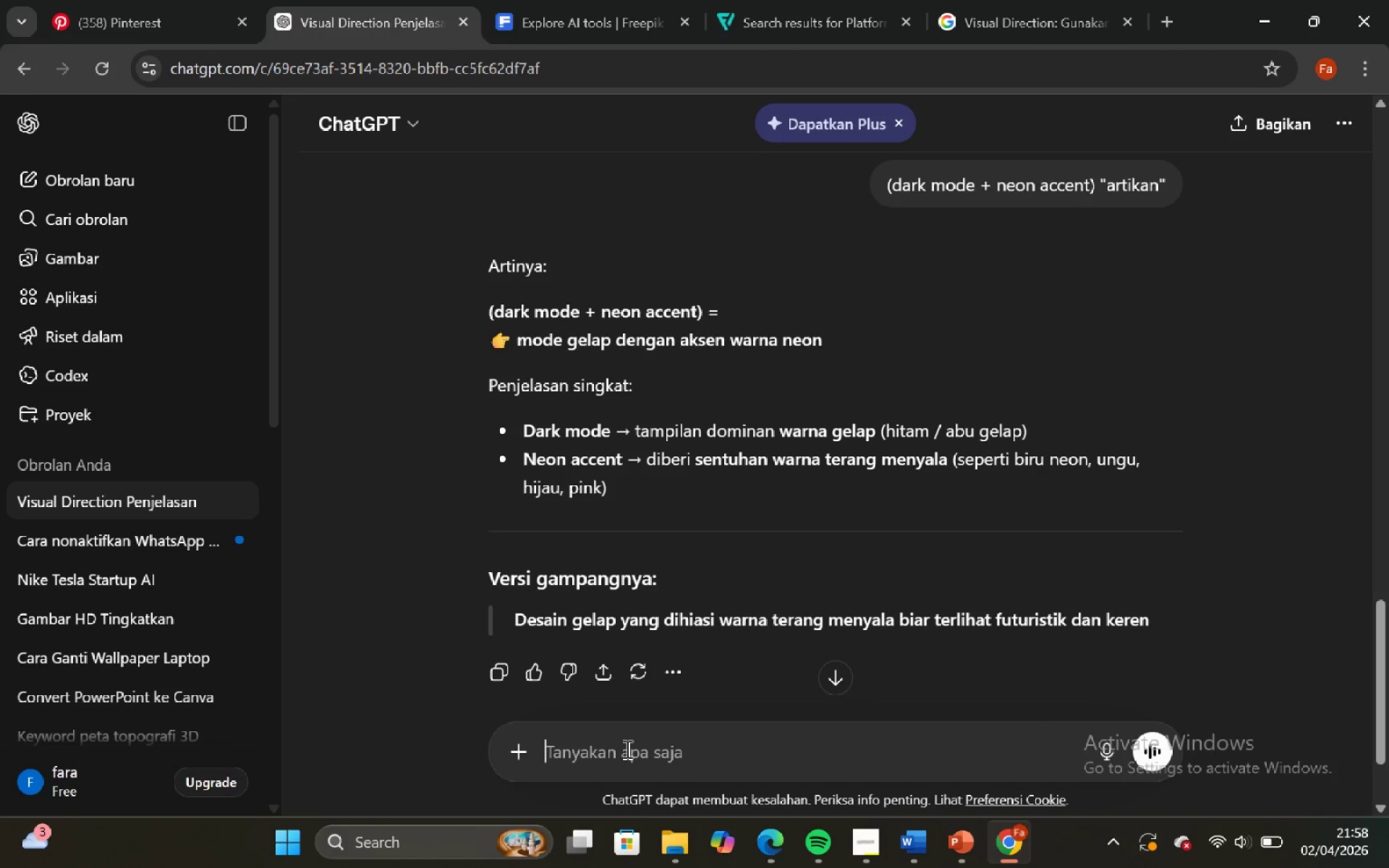 
key(Control+V)
 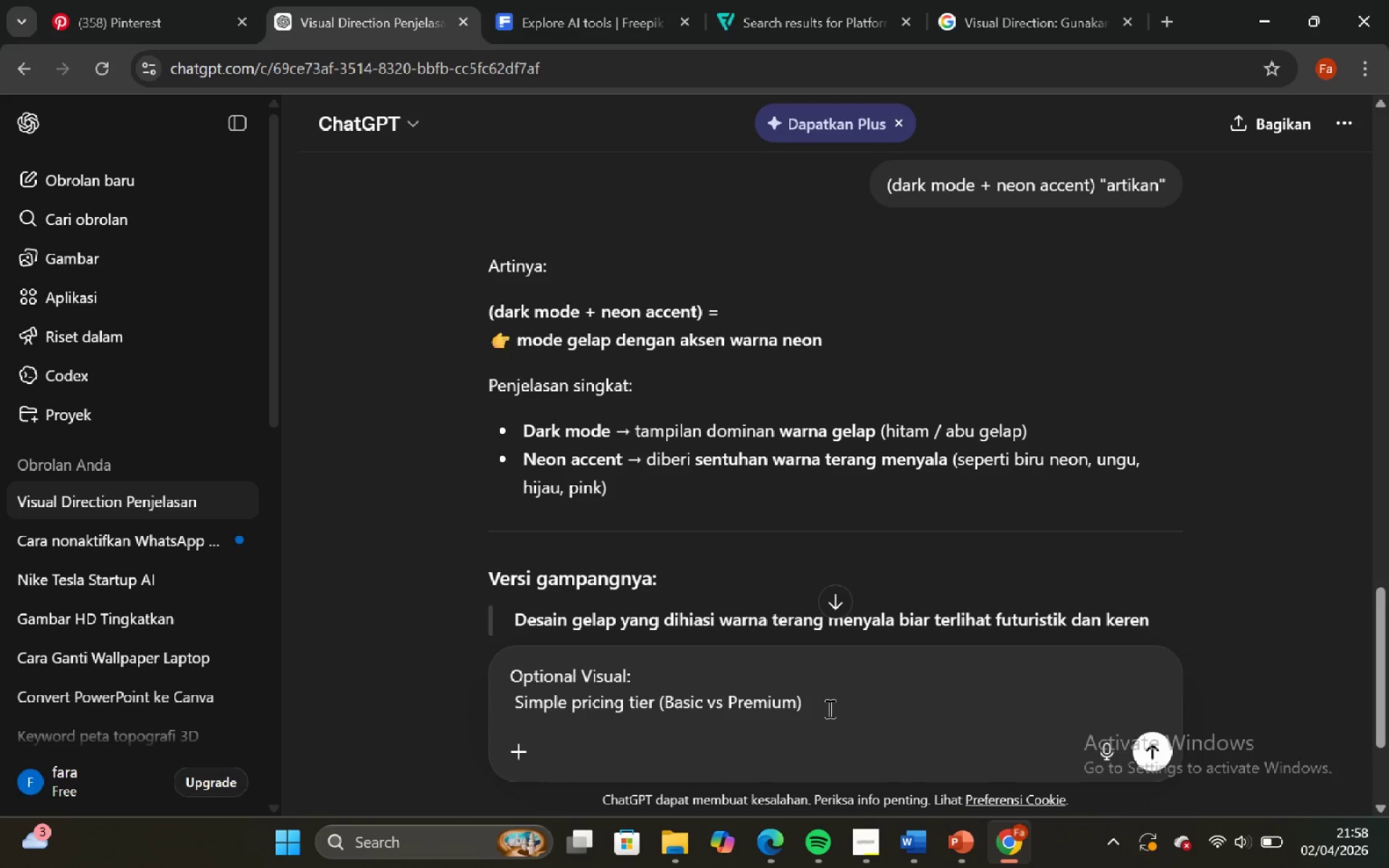 
key(Shift+Enter)
 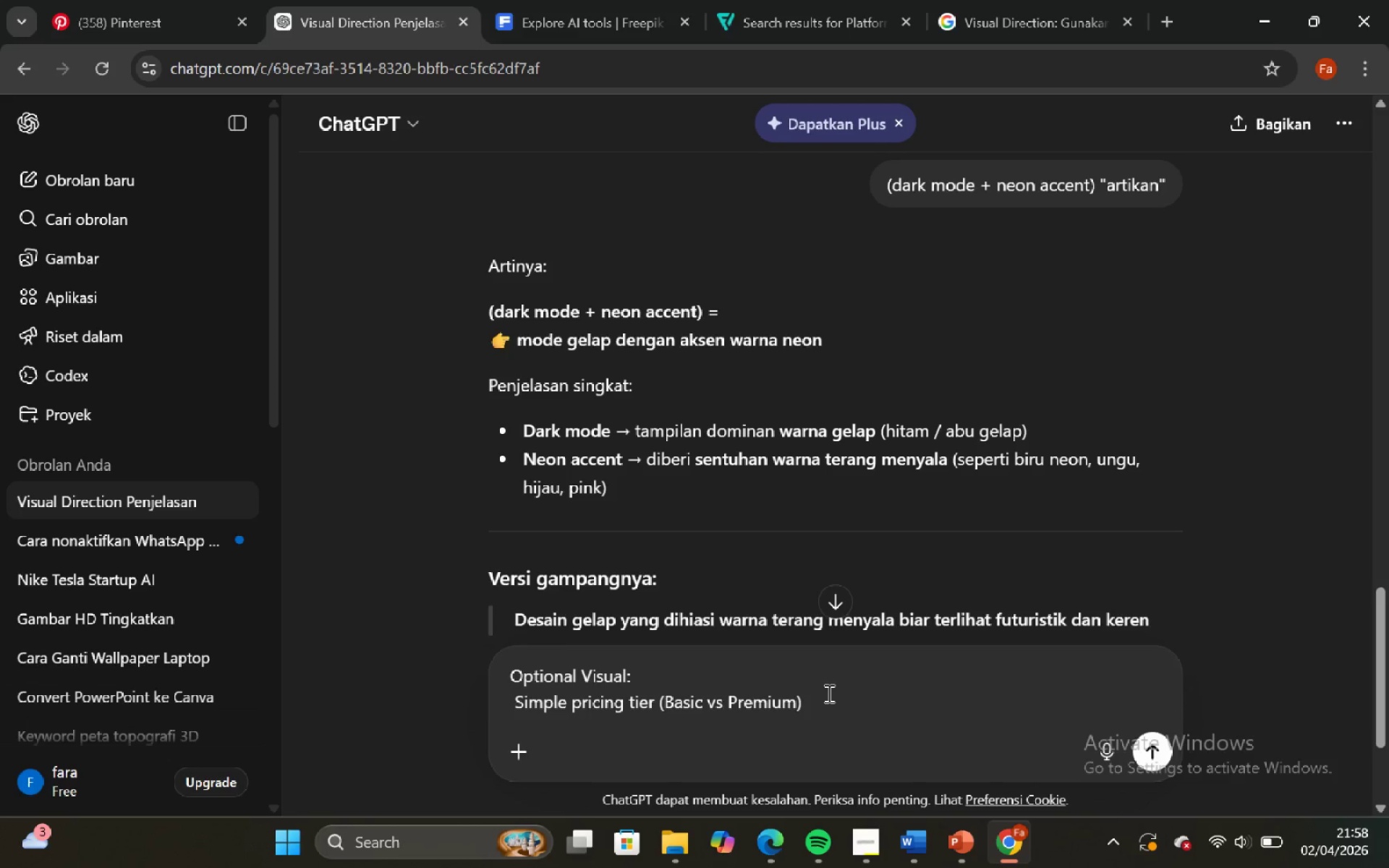 
key(Shift+Enter)
 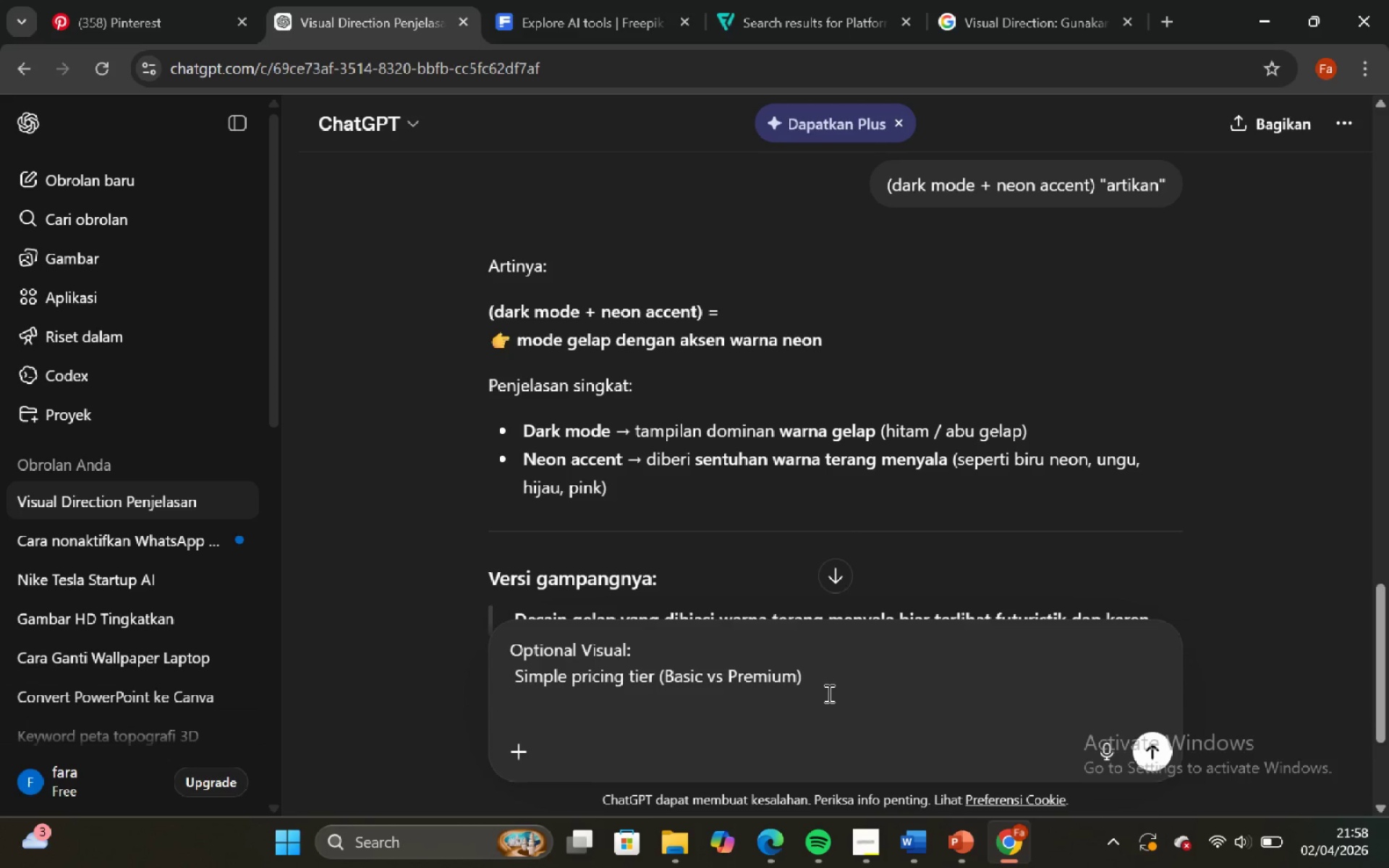 
key(Shift+Enter)
 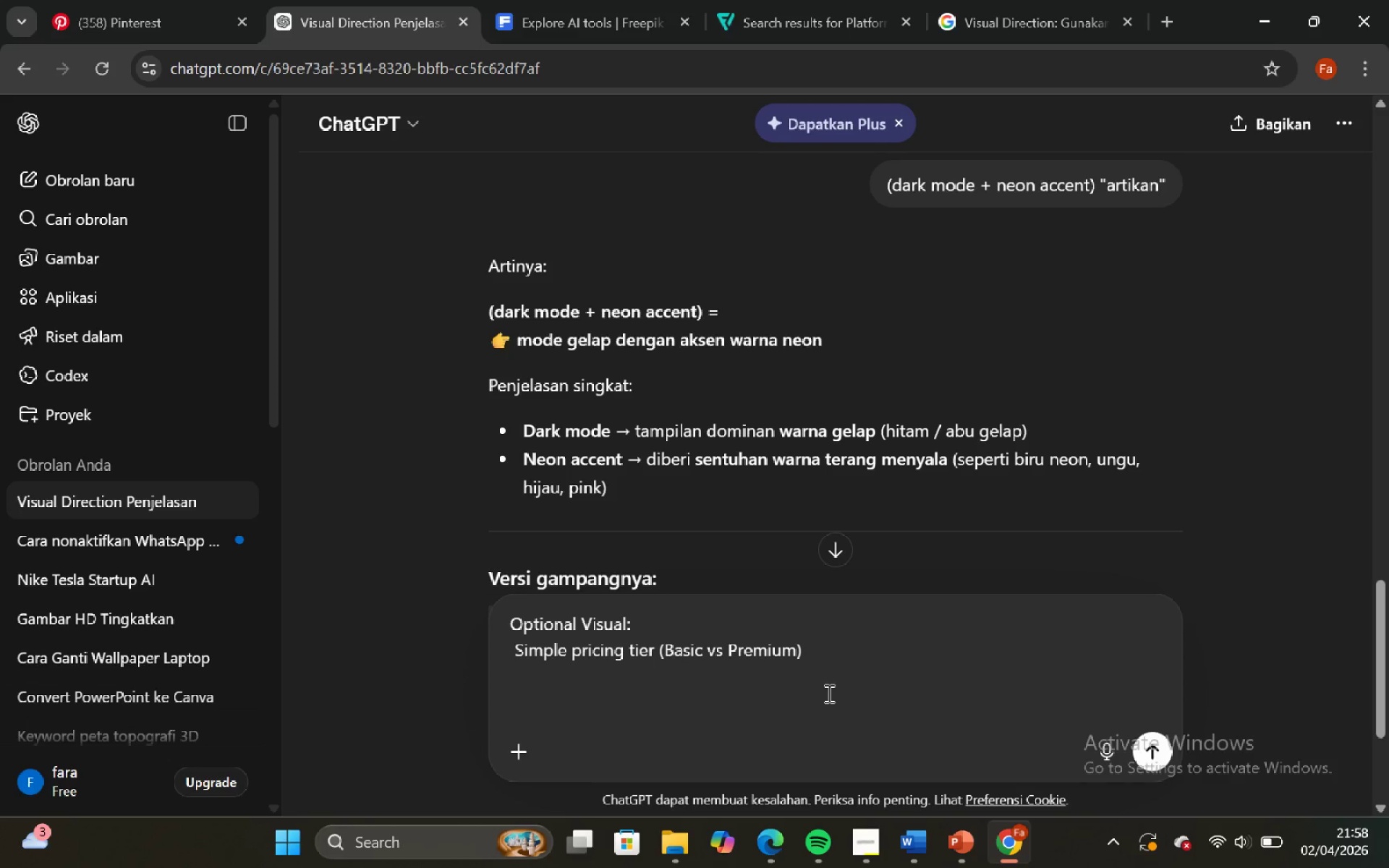 
key(Shift+Enter)
 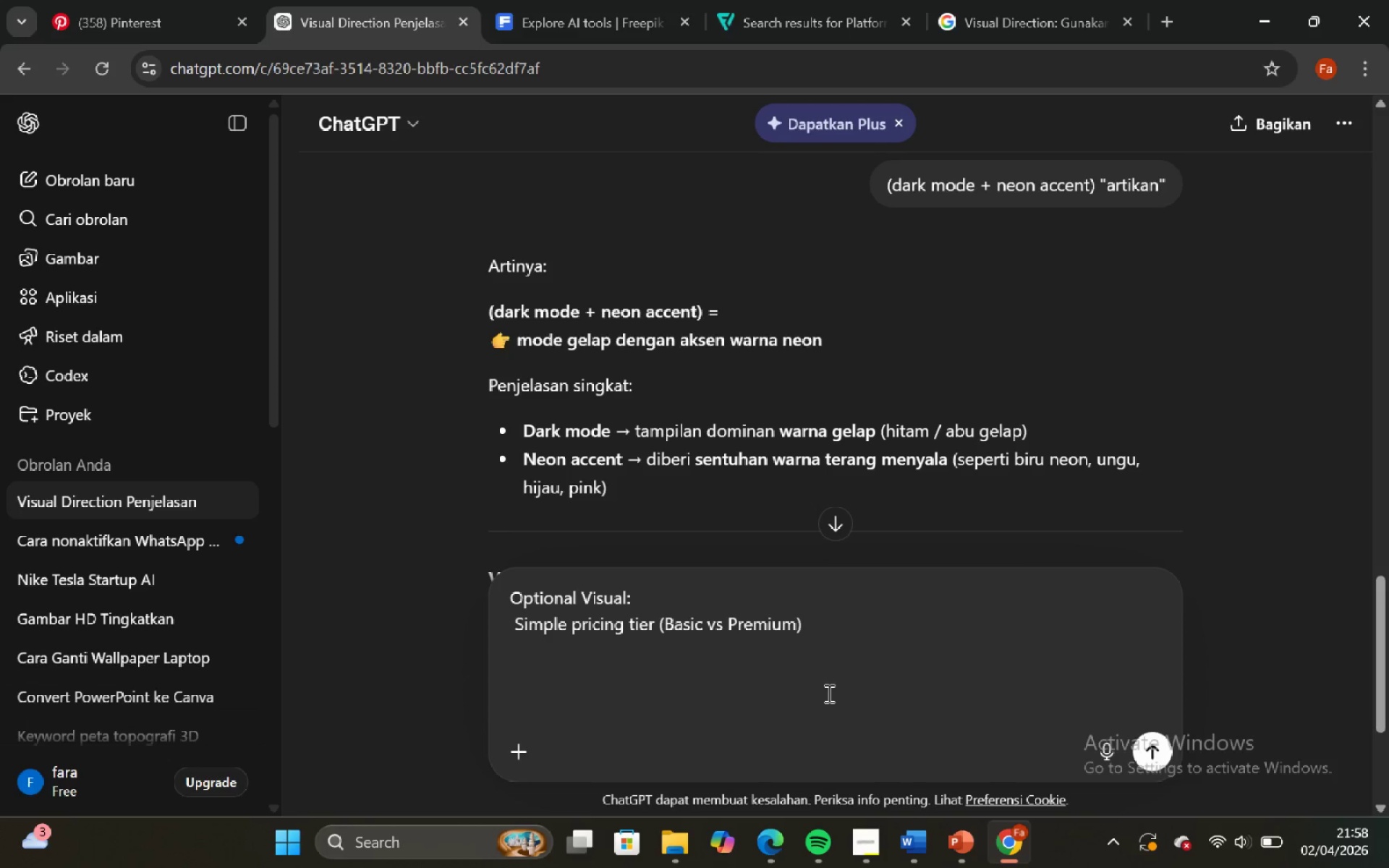 
key(Shift+Enter)
 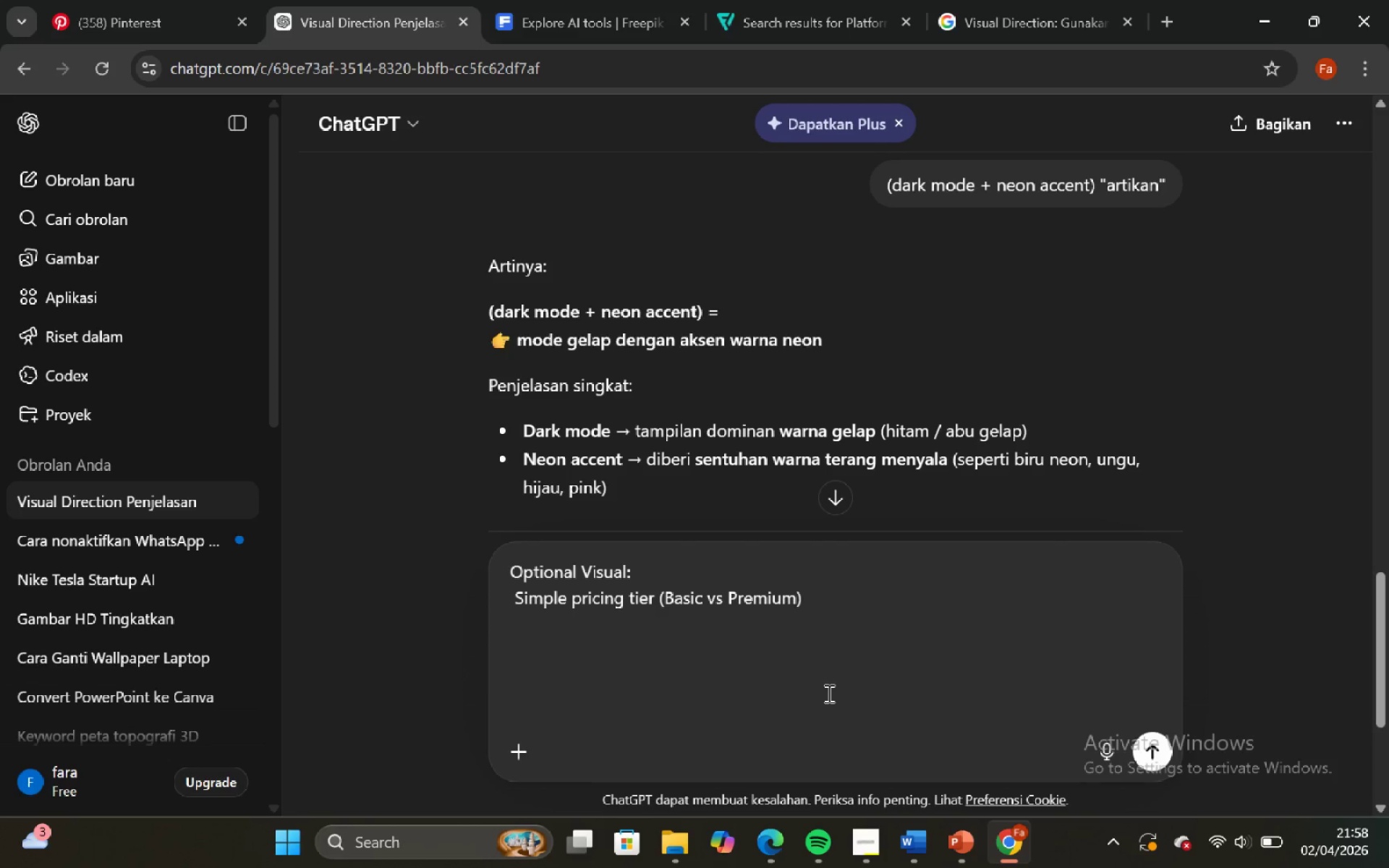 
type("artikan")
 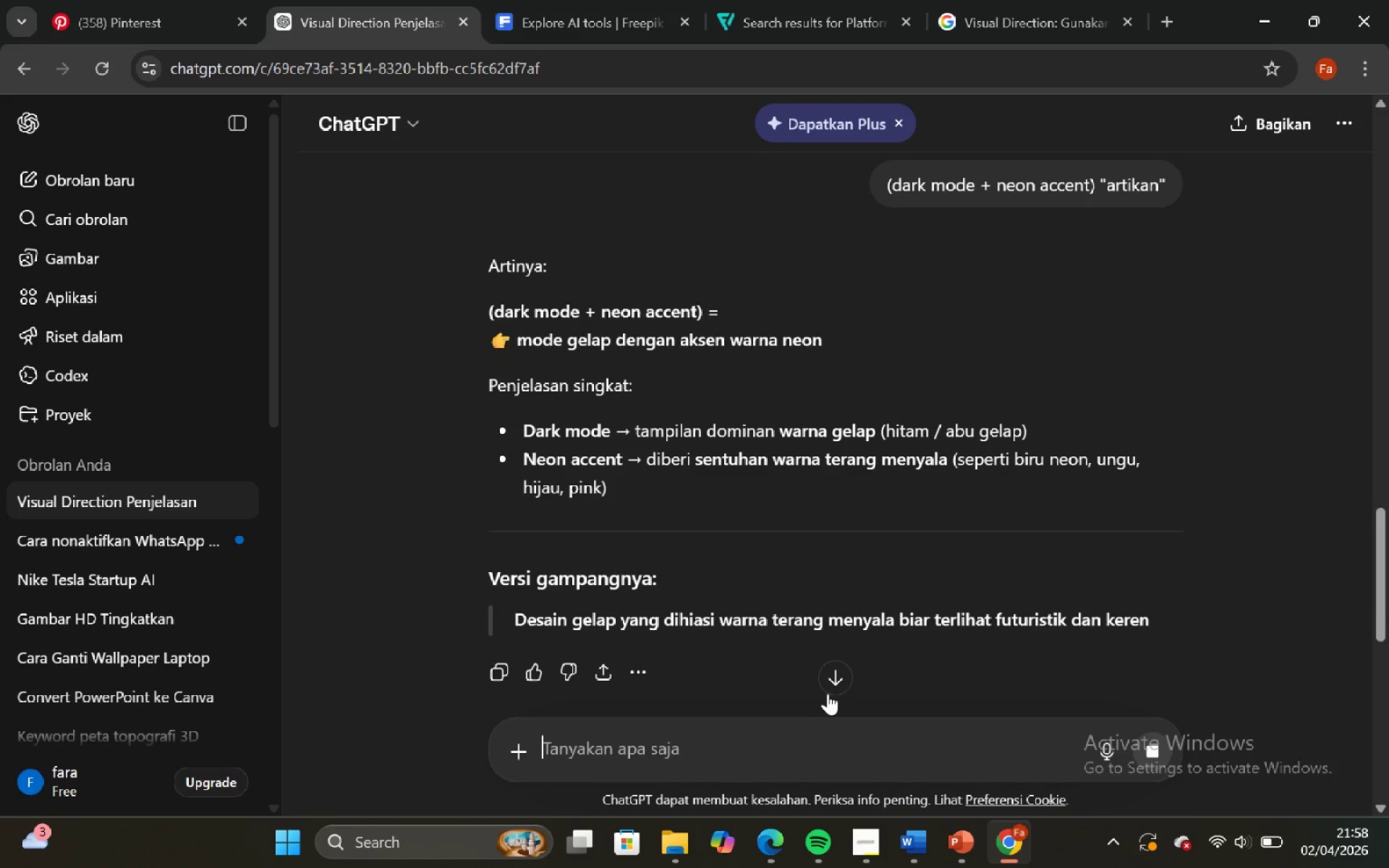 
 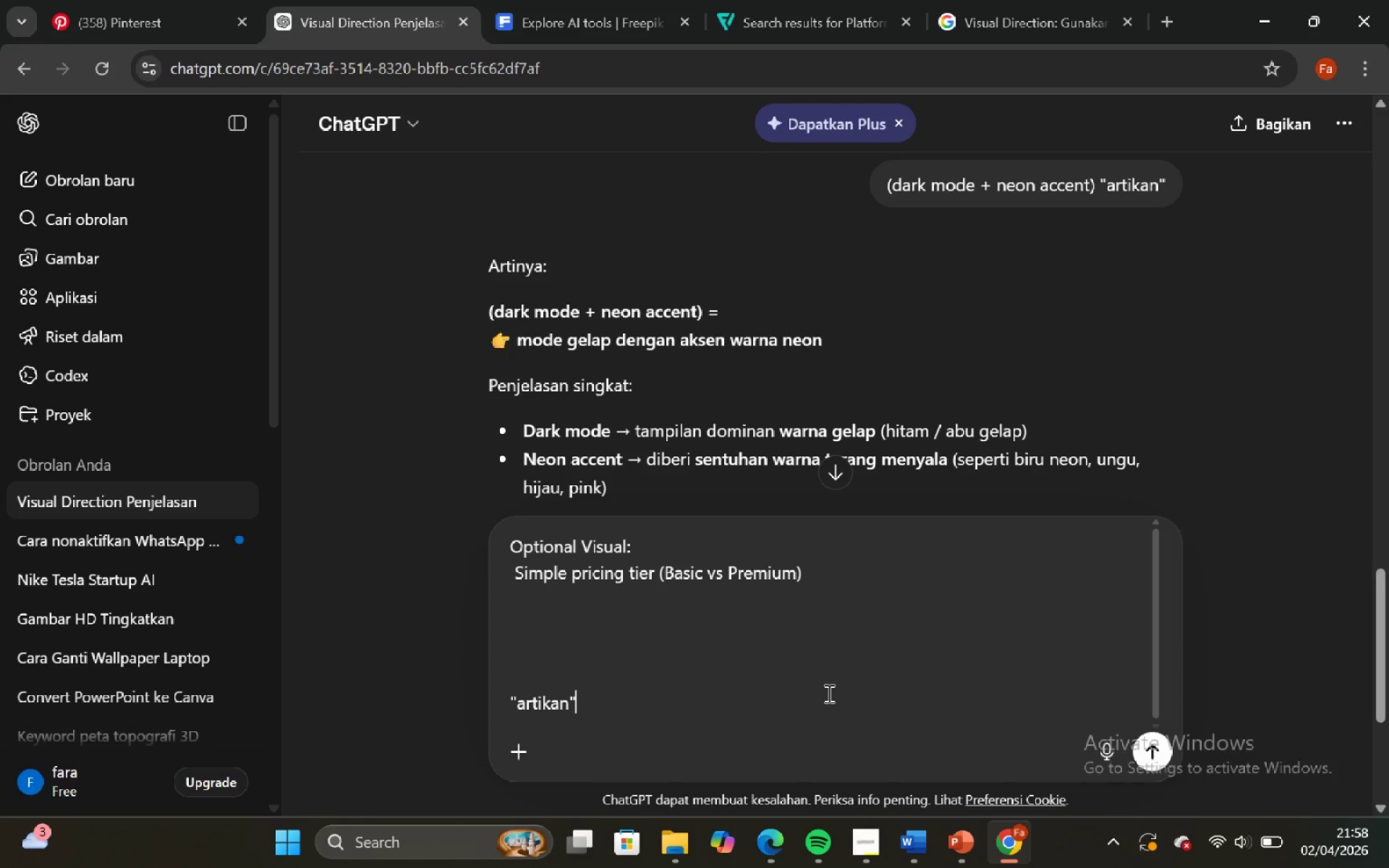 
key(Enter)
 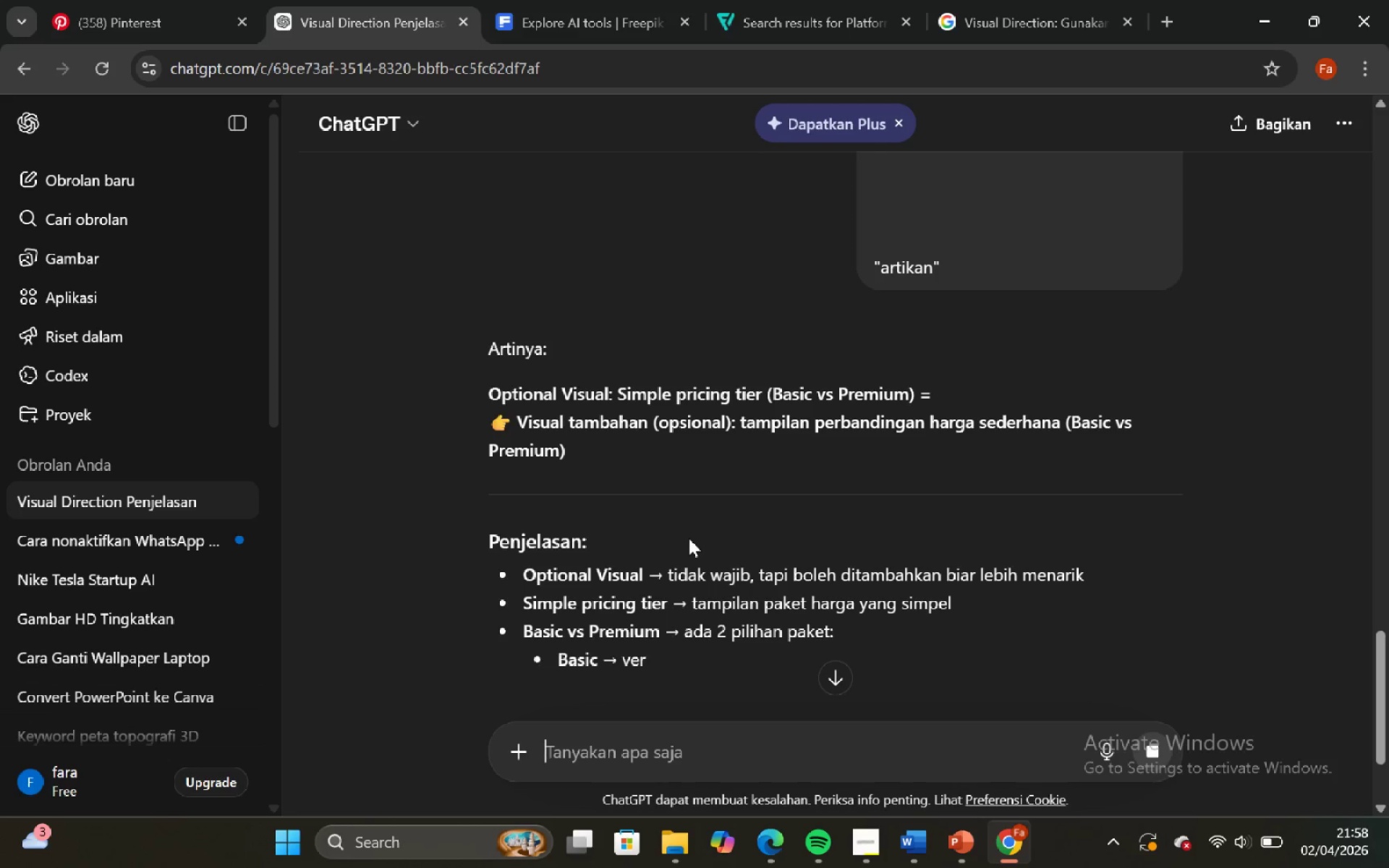 
scroll: coordinate [689, 537], scroll_direction: down, amount: 1.0
 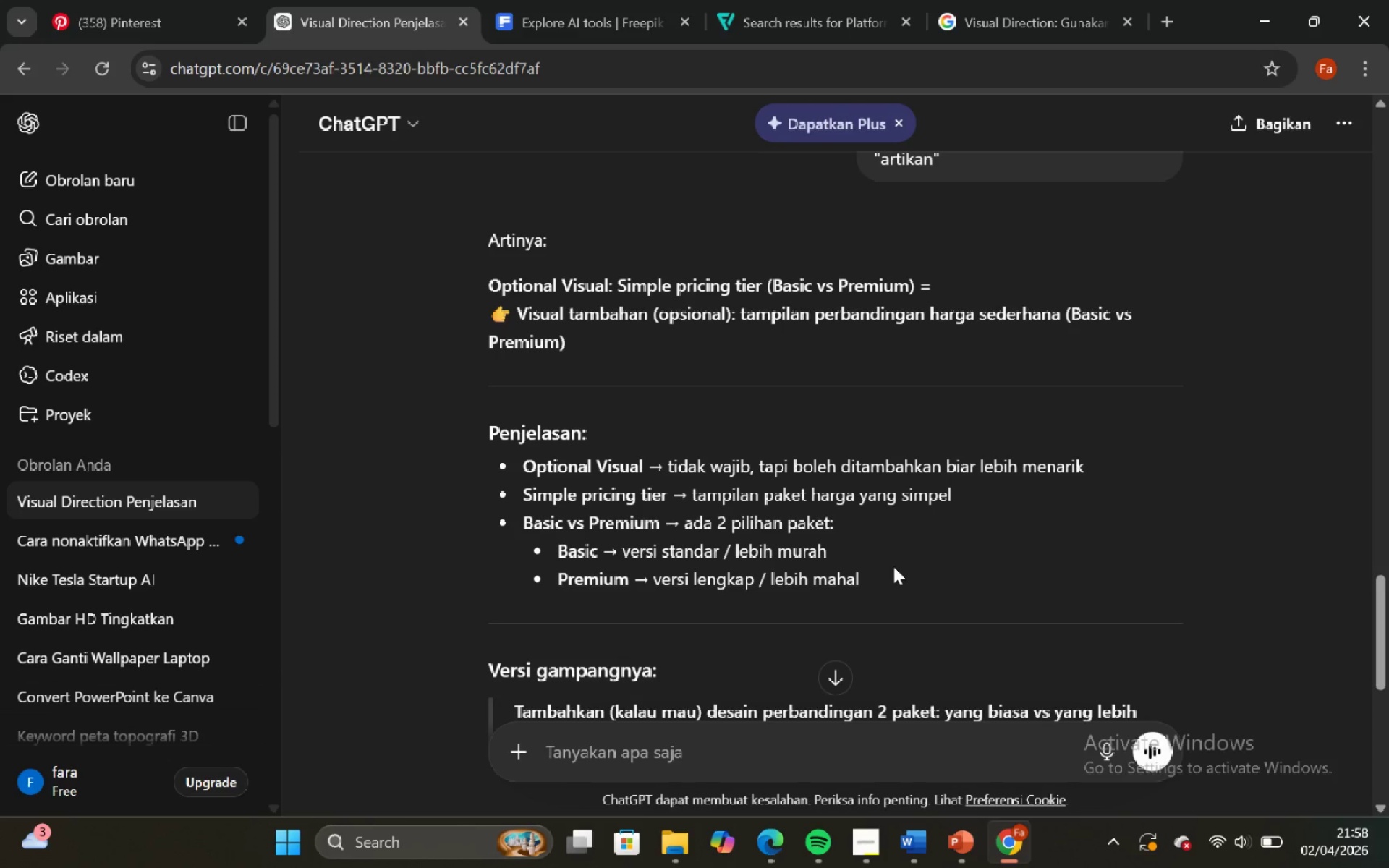 
wait(9.31)
 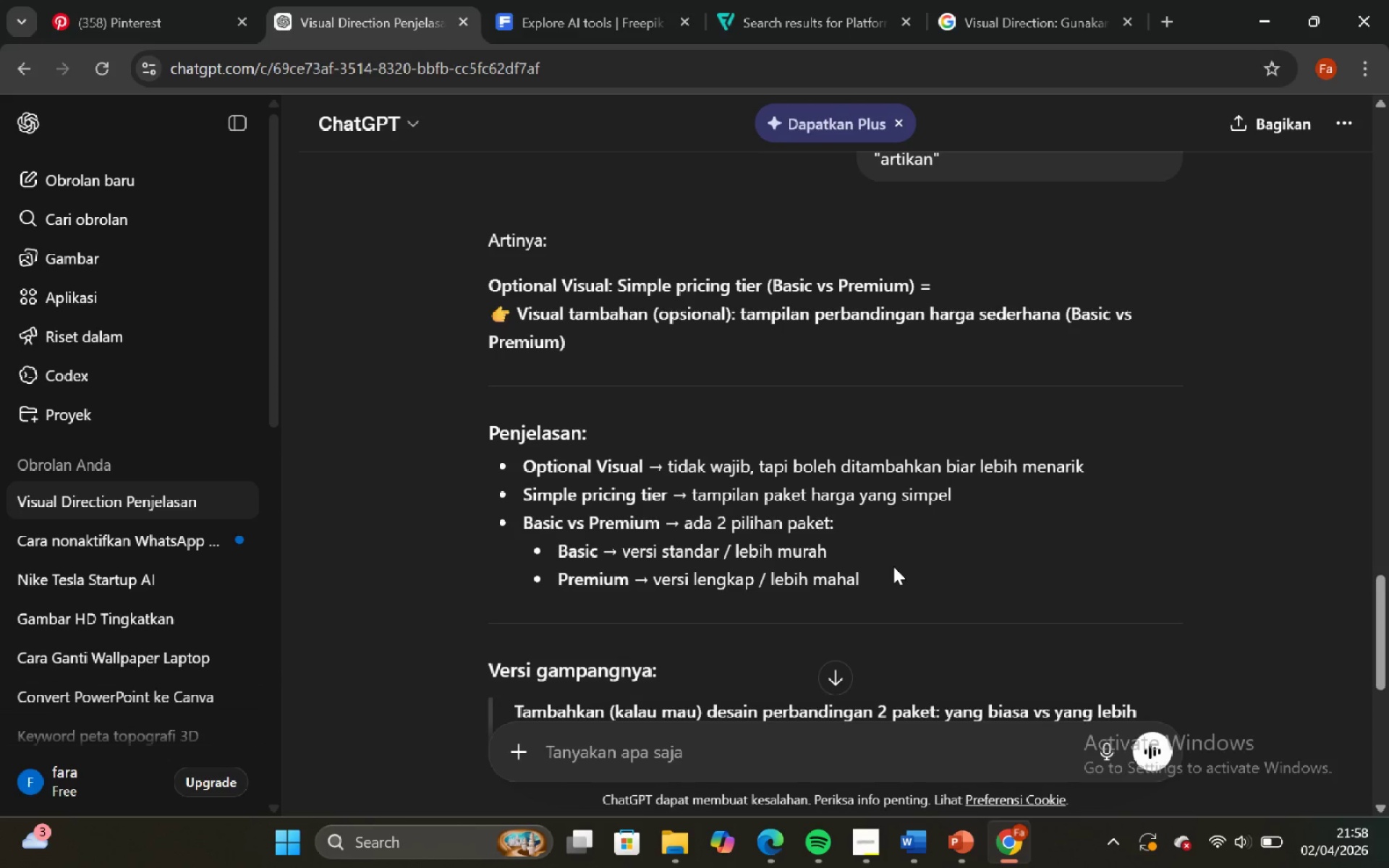 
left_click([611, 739])
 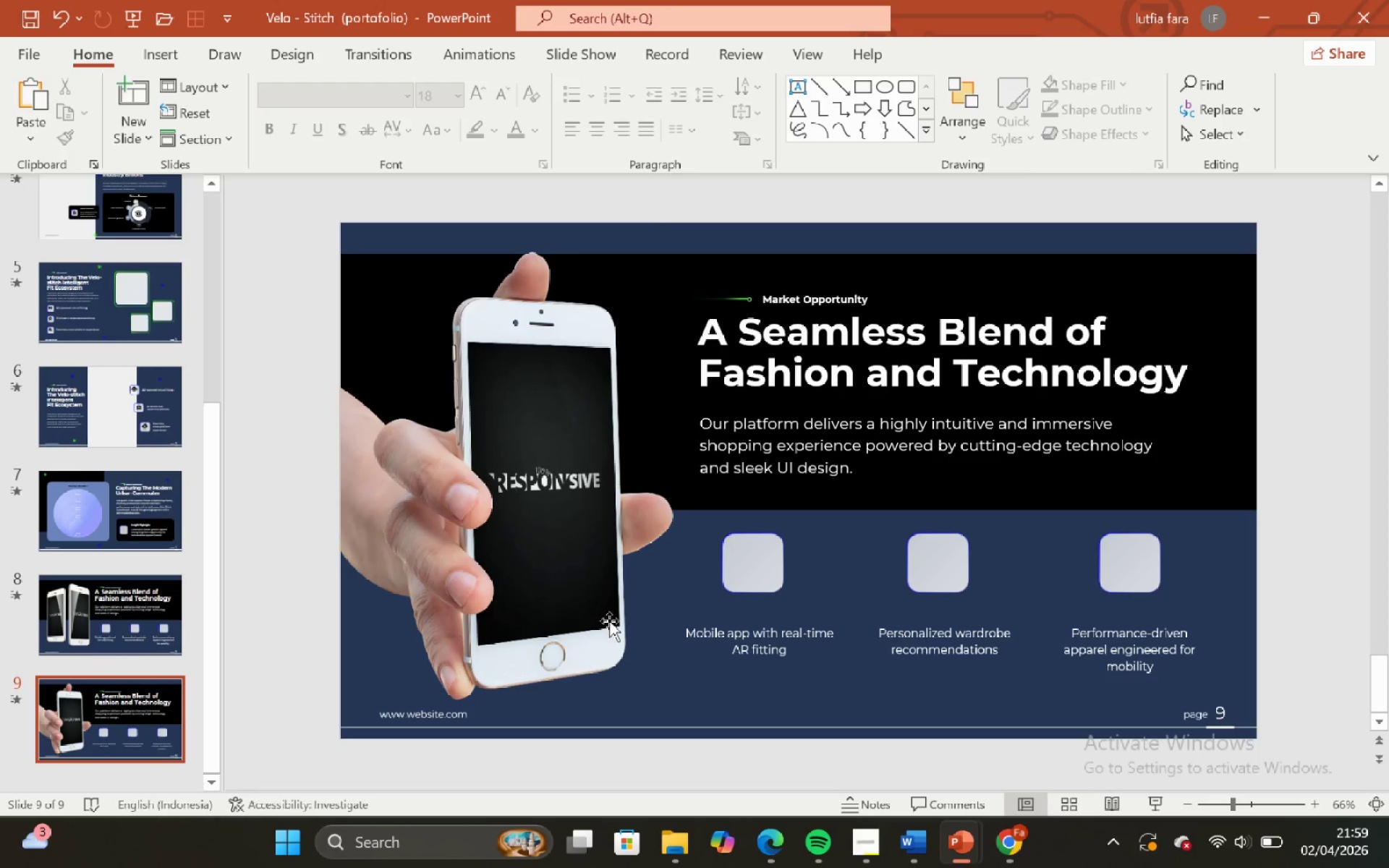 
left_click([594, 611])
 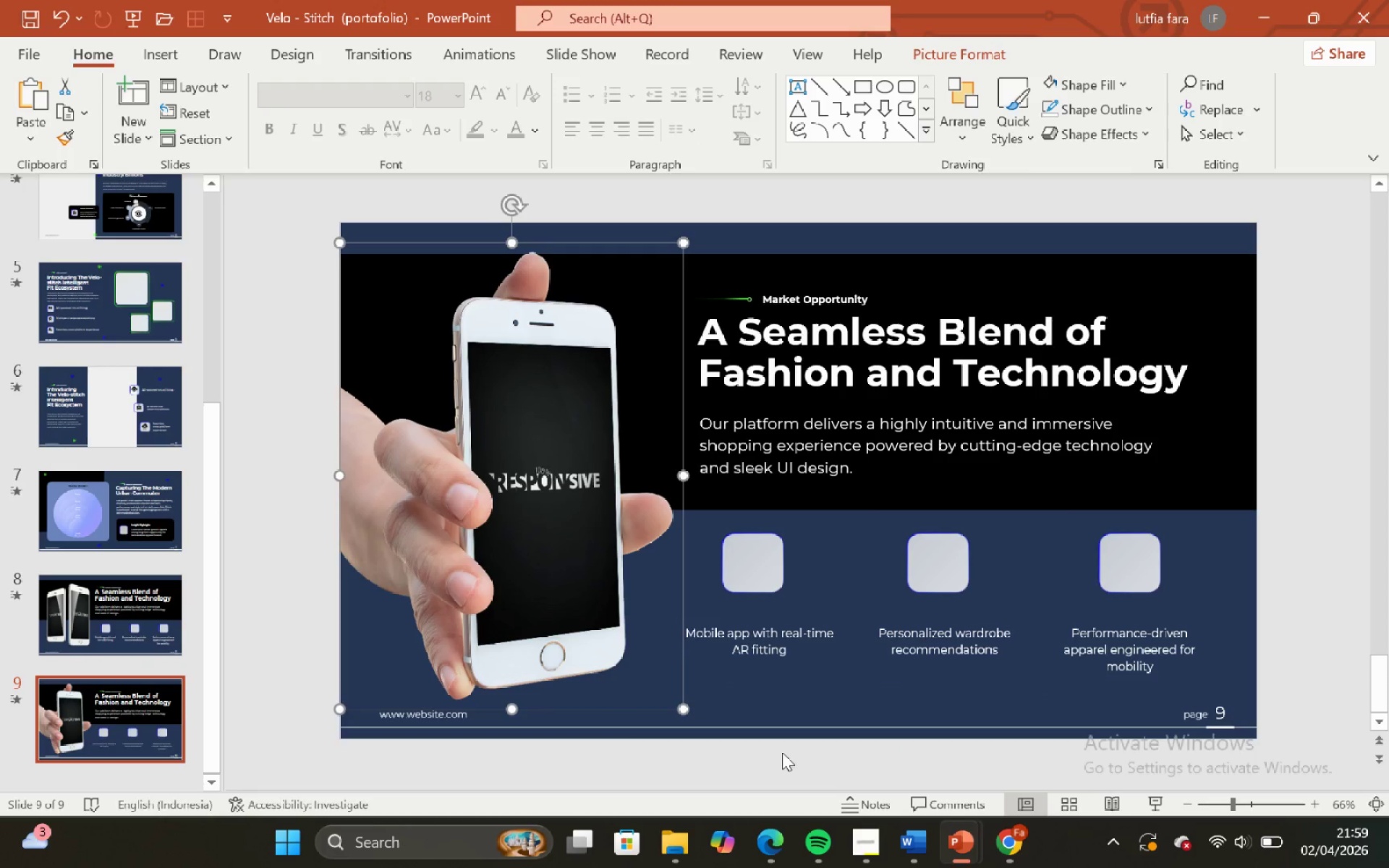 
left_click([782, 752])
 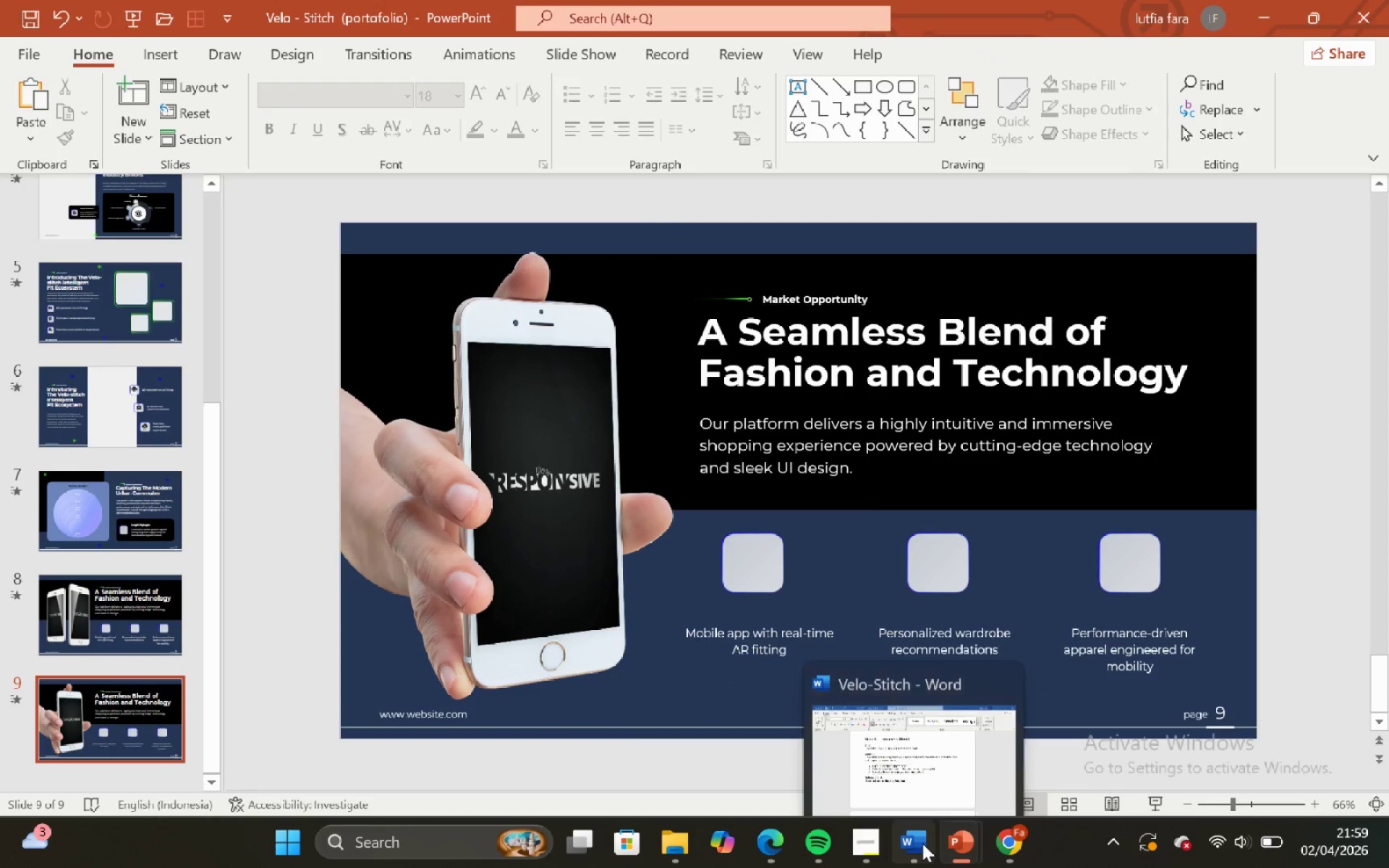 
left_click([909, 759])
 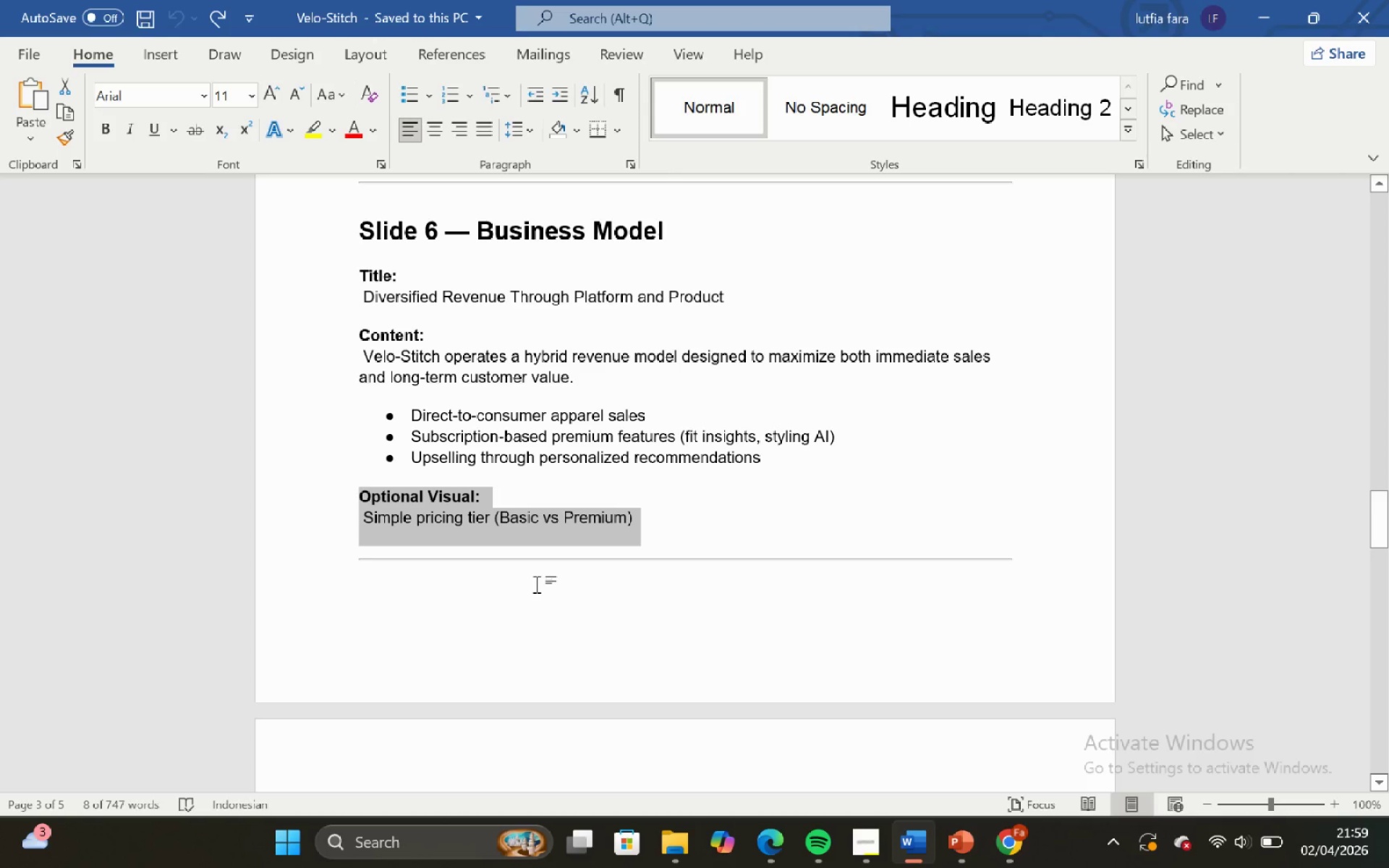 
left_click([537, 585])
 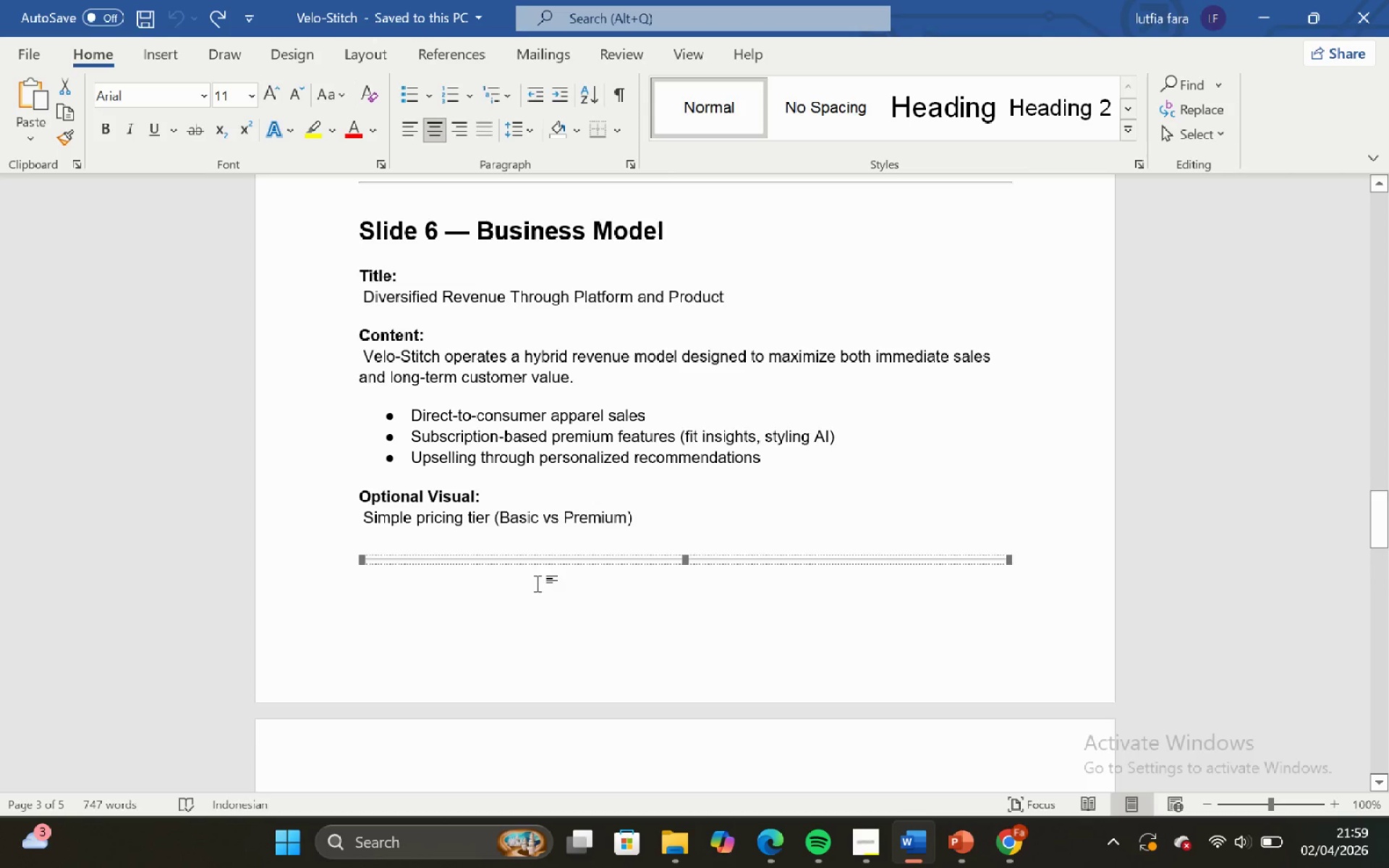 
scroll: coordinate [538, 584], scroll_direction: up, amount: 1.0
 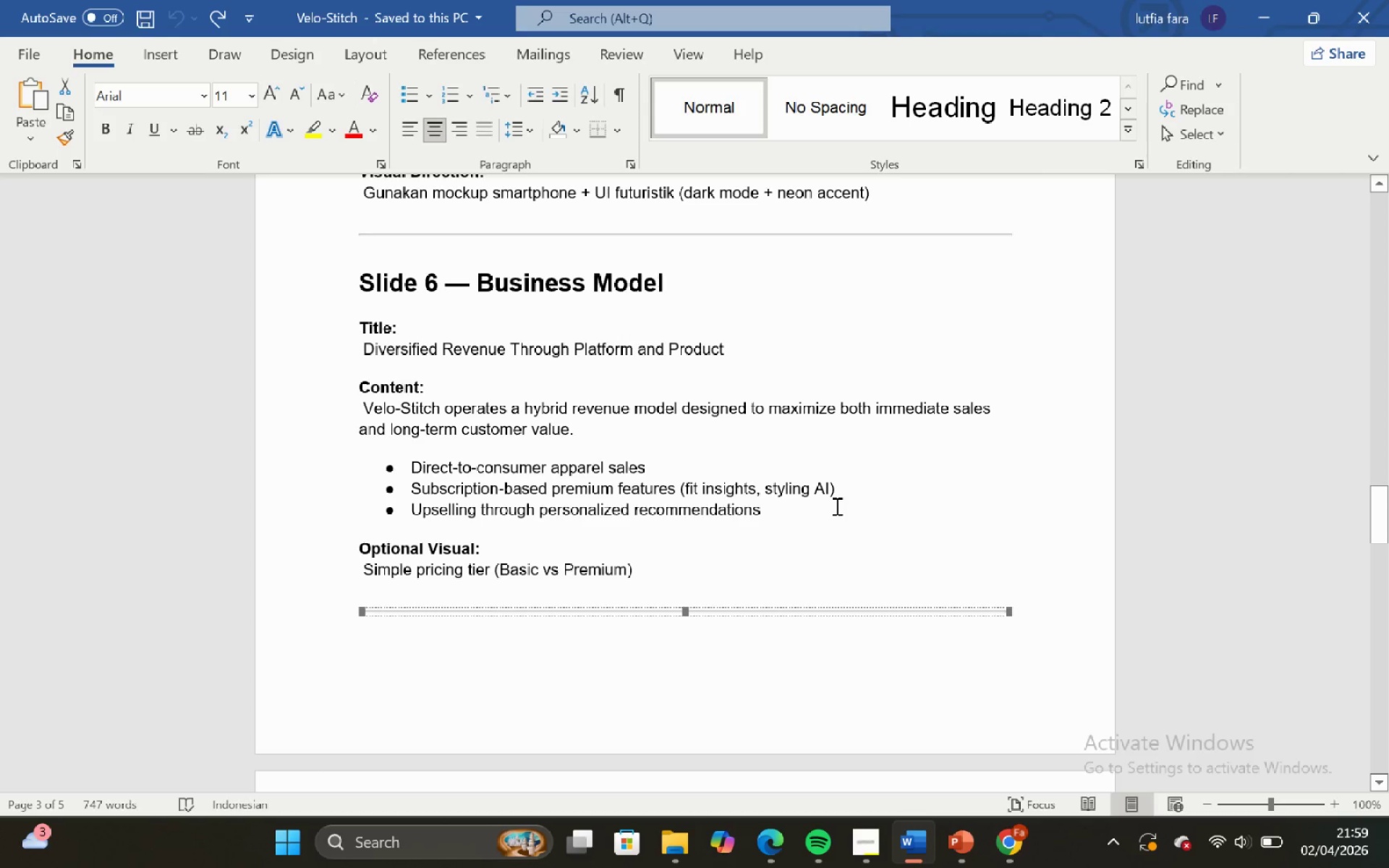 
left_click([835, 505])
 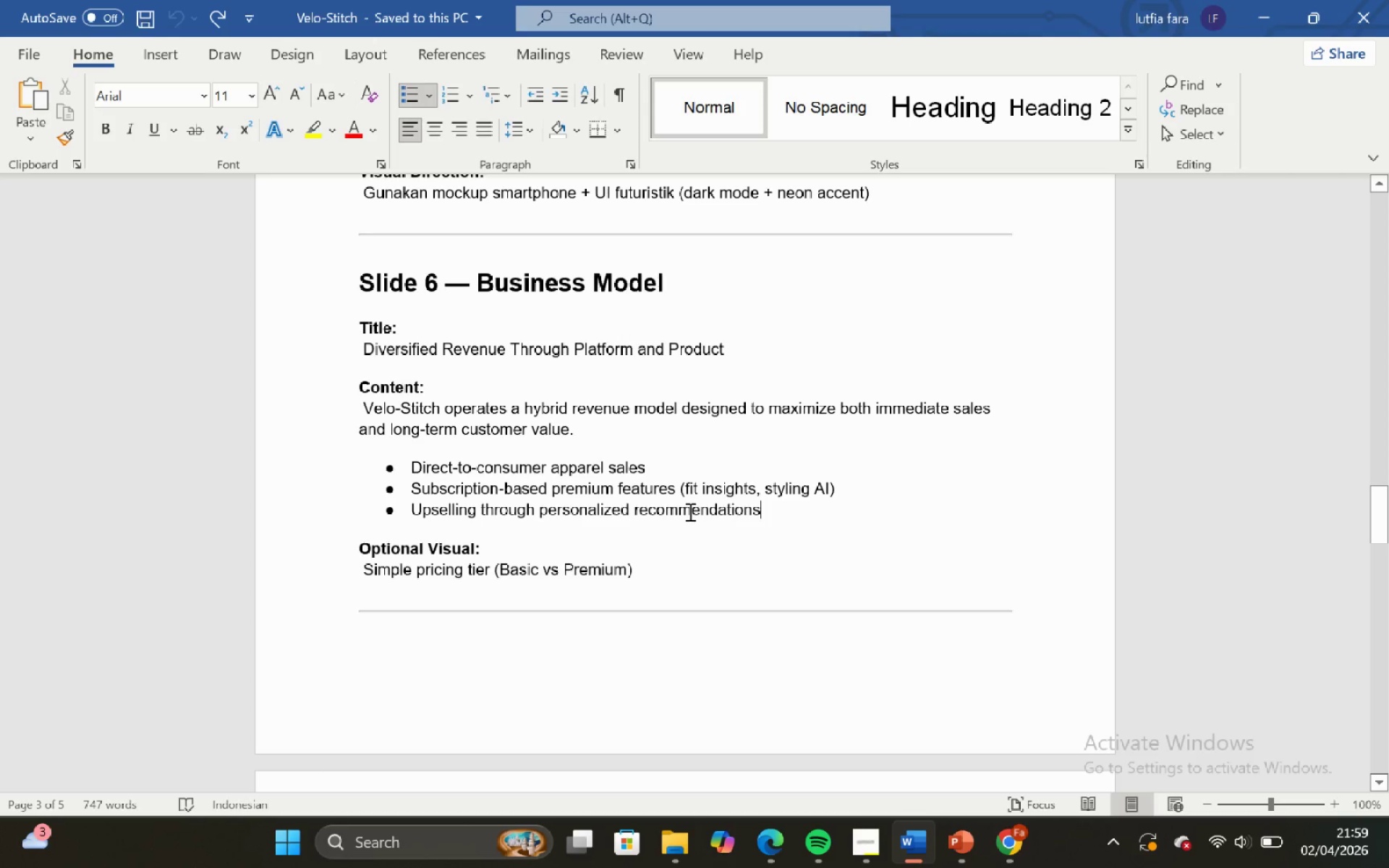 
scroll: coordinate [688, 514], scroll_direction: down, amount: 2.0
 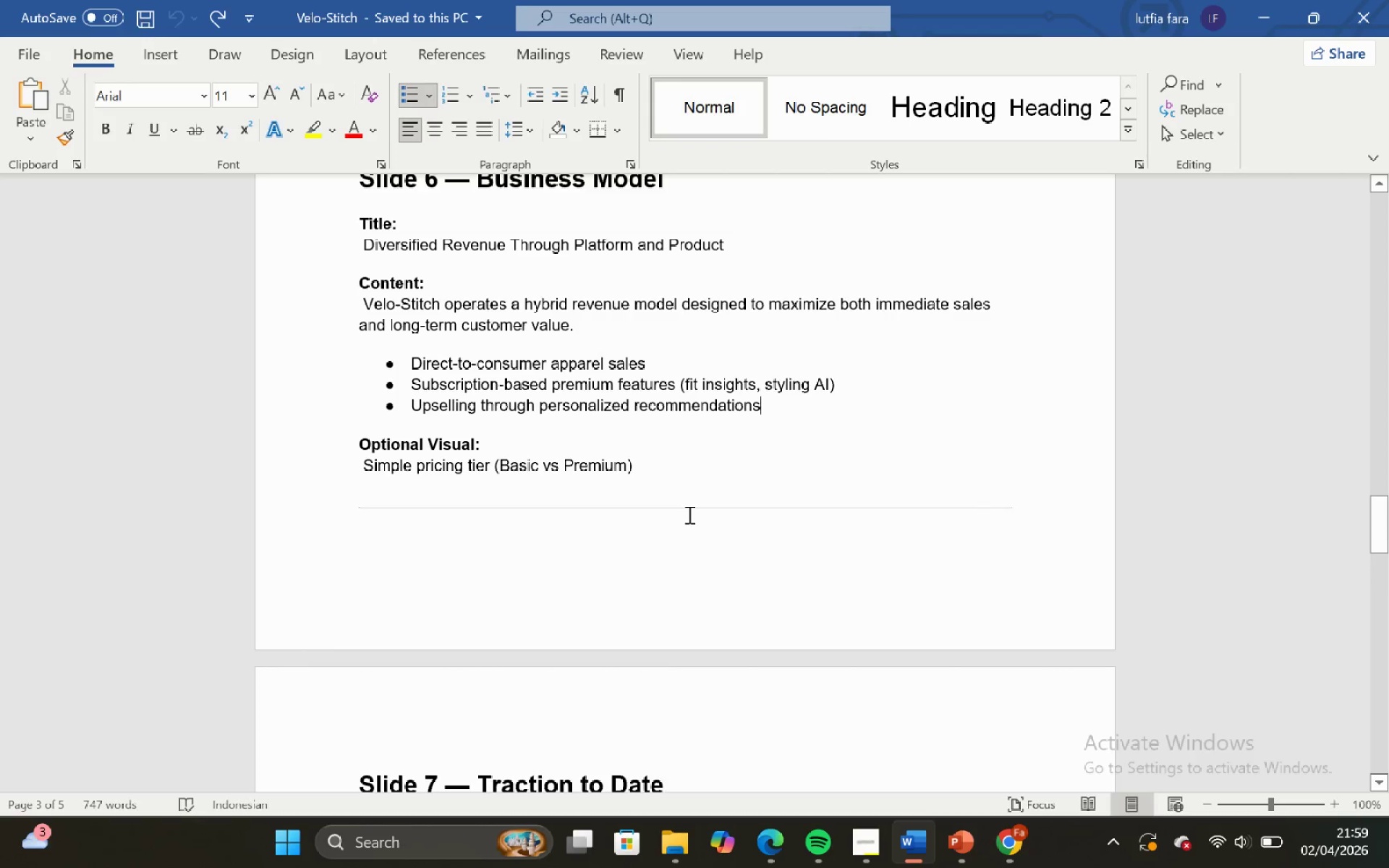 
scroll: coordinate [687, 514], scroll_direction: up, amount: 3.0
 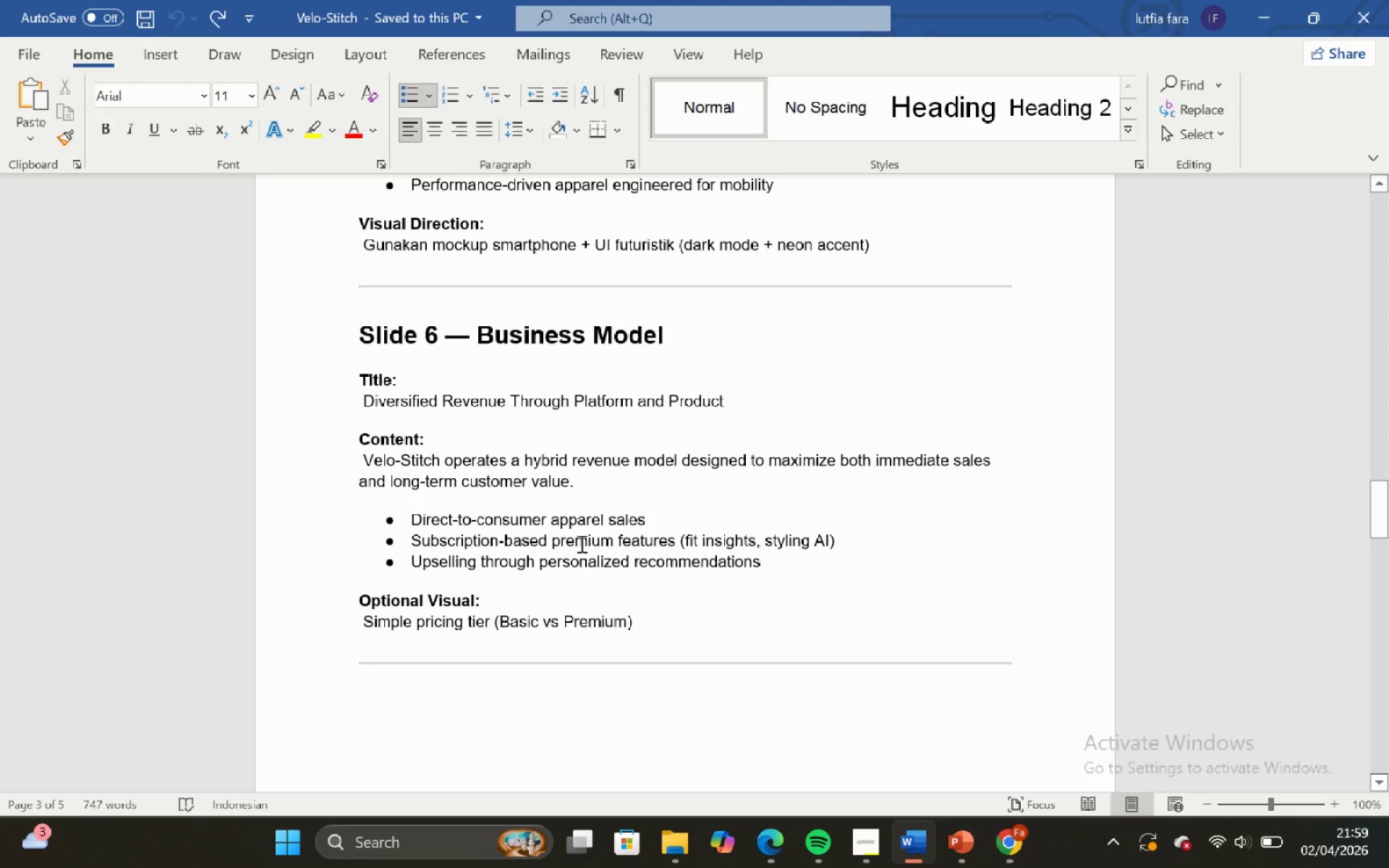 
scroll: coordinate [580, 543], scroll_direction: down, amount: 1.0
 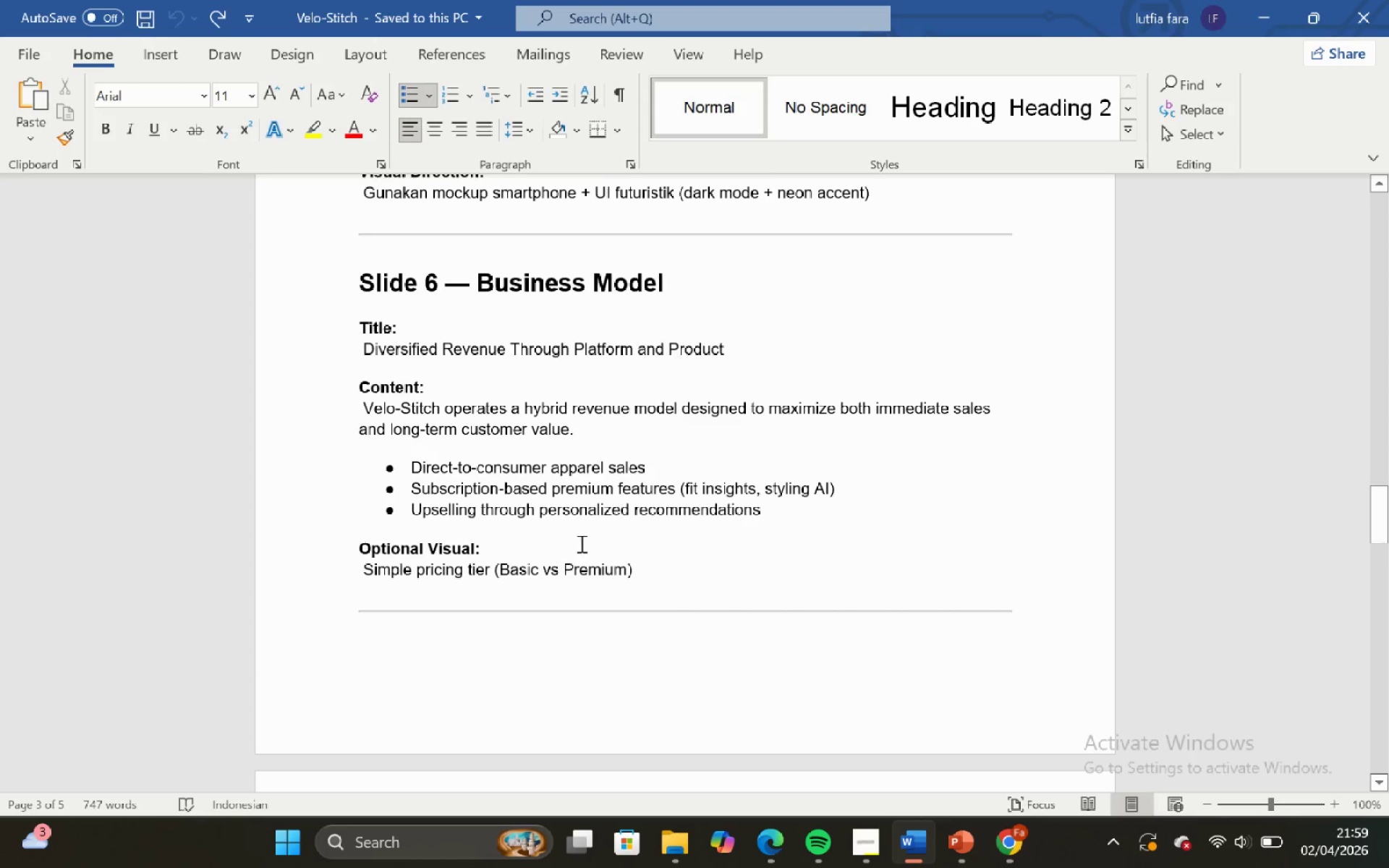 
scroll: coordinate [580, 543], scroll_direction: up, amount: 1.0
 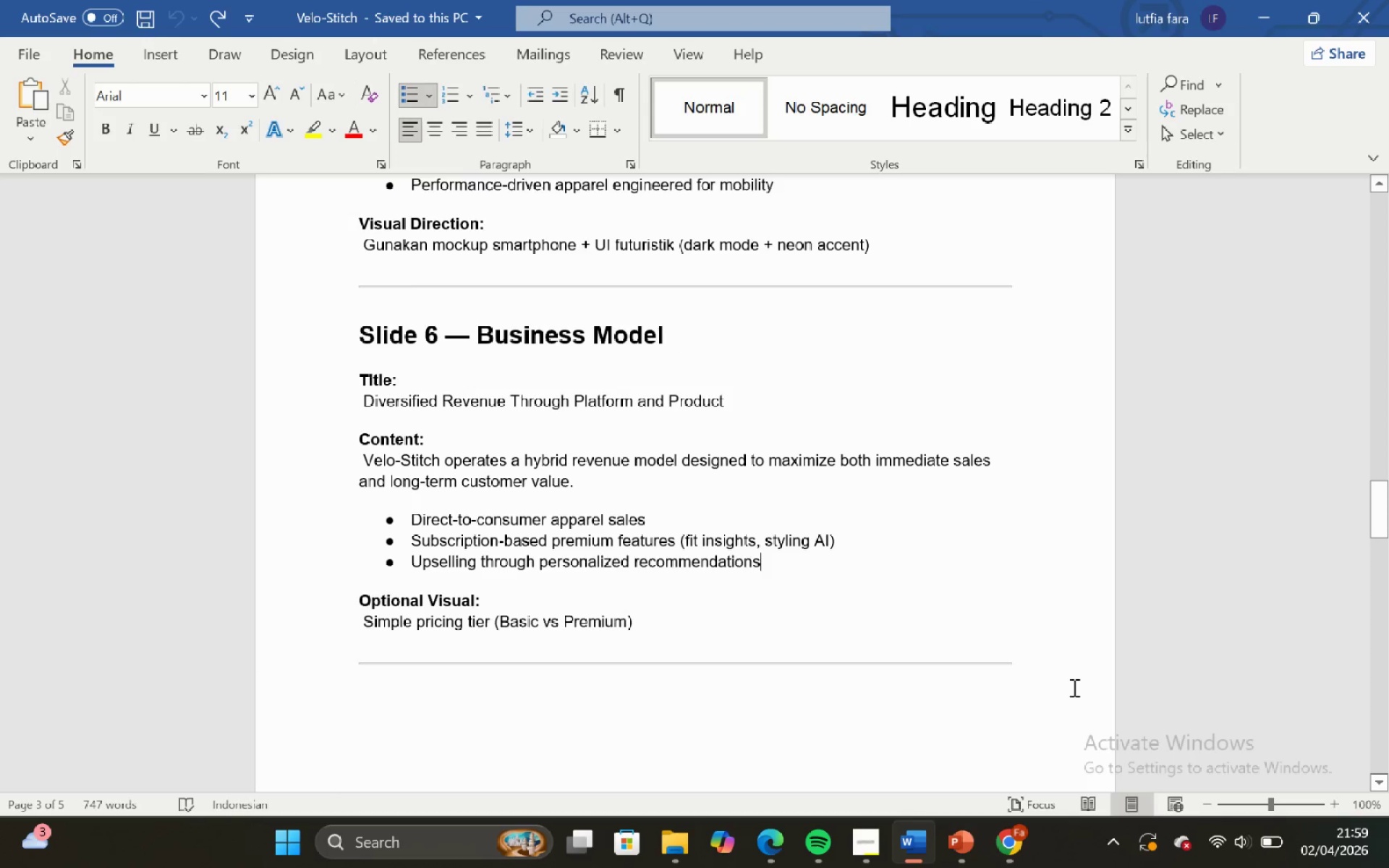 
mouse_move([955, 841])
 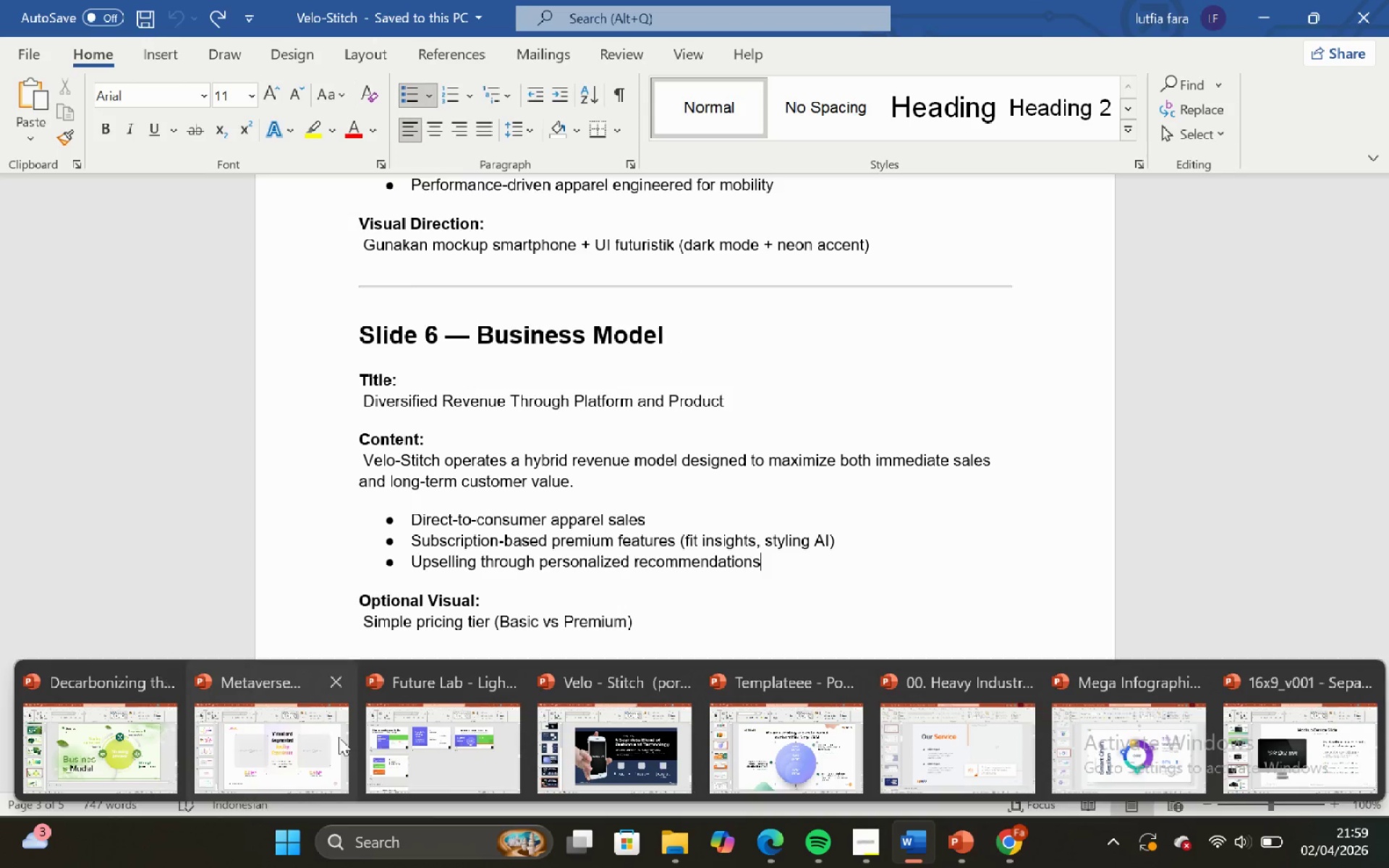 
left_click([300, 742])
 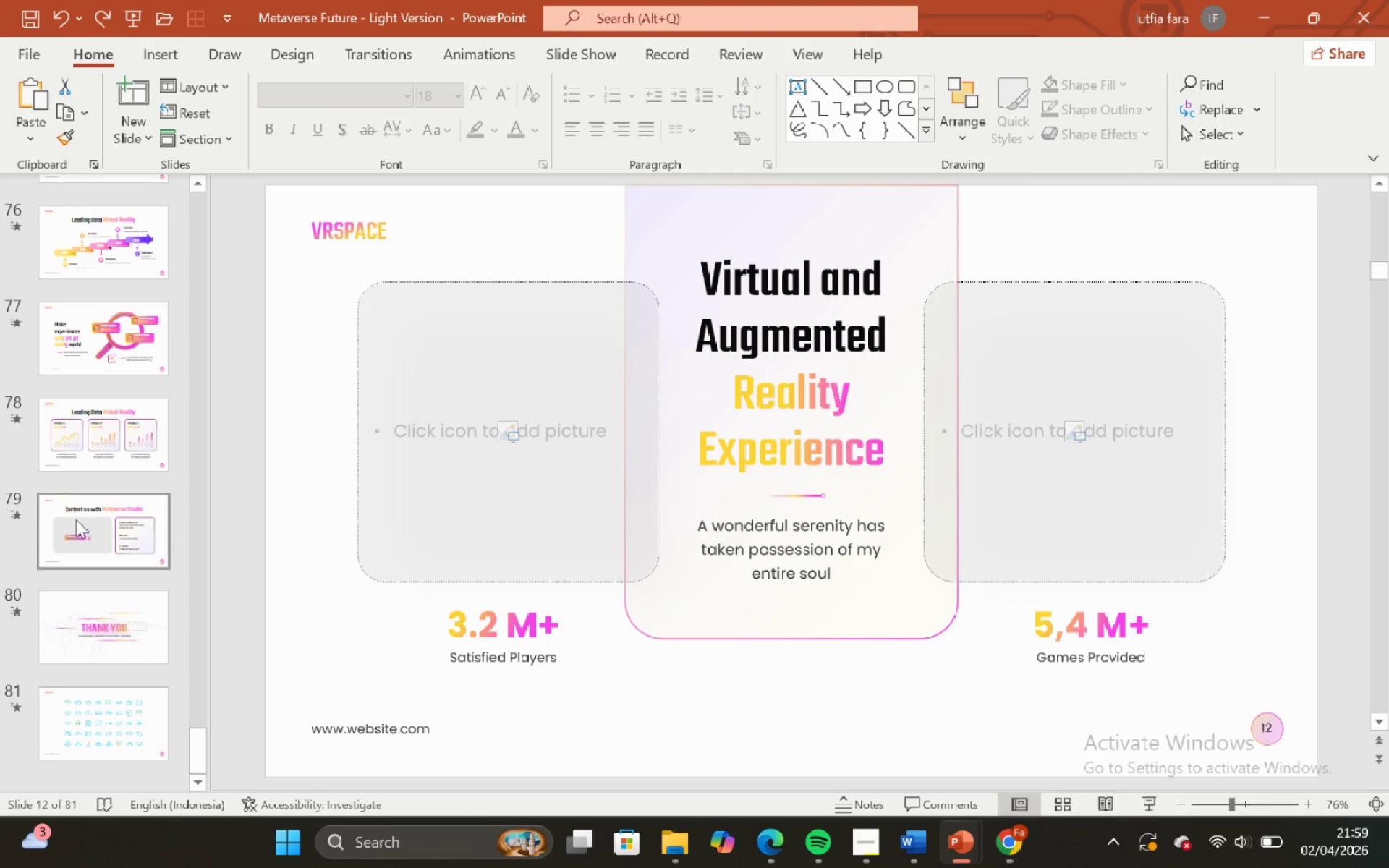 
scroll: coordinate [77, 486], scroll_direction: up, amount: 112.0
 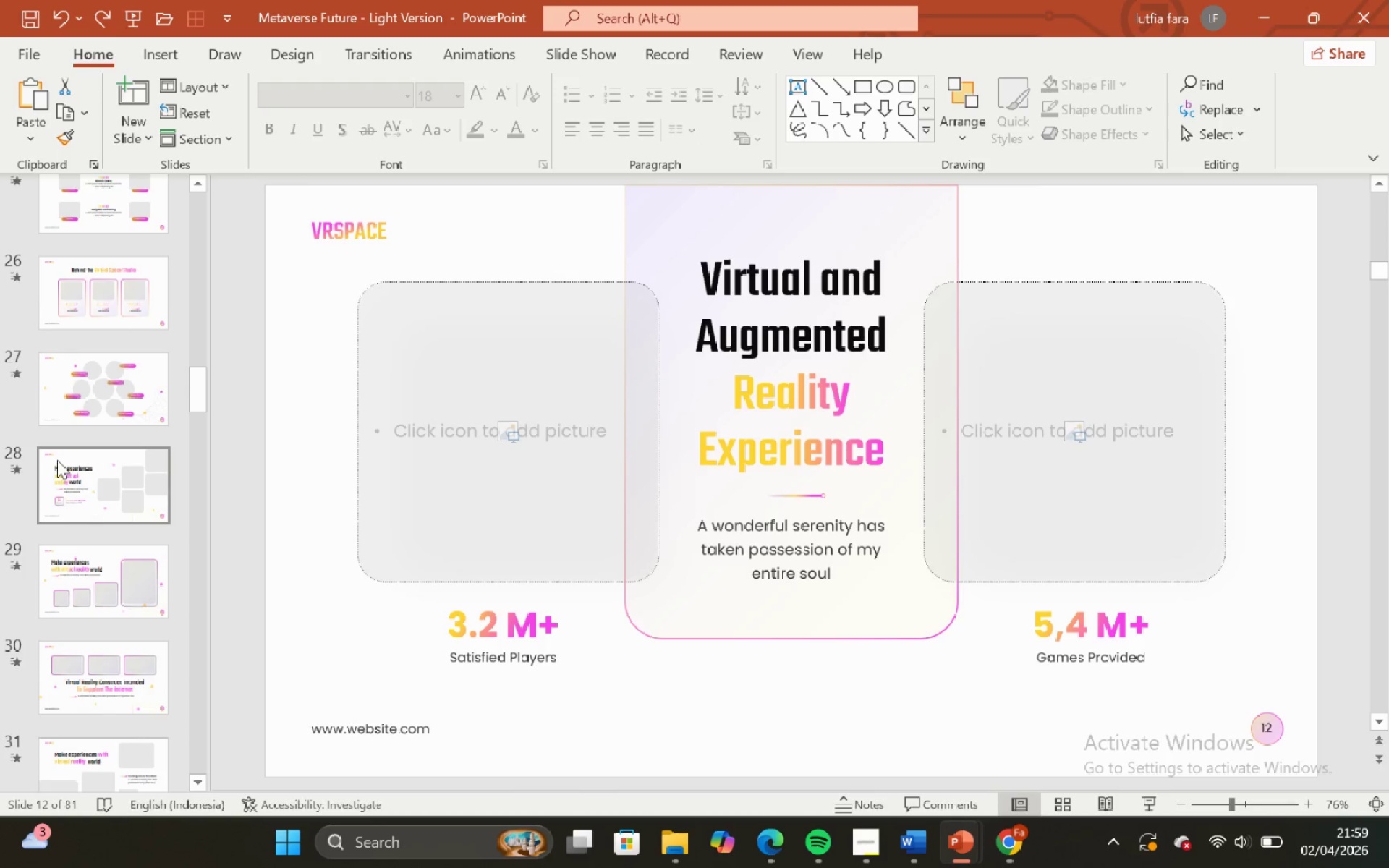 
scroll: coordinate [65, 430], scroll_direction: up, amount: 15.0
 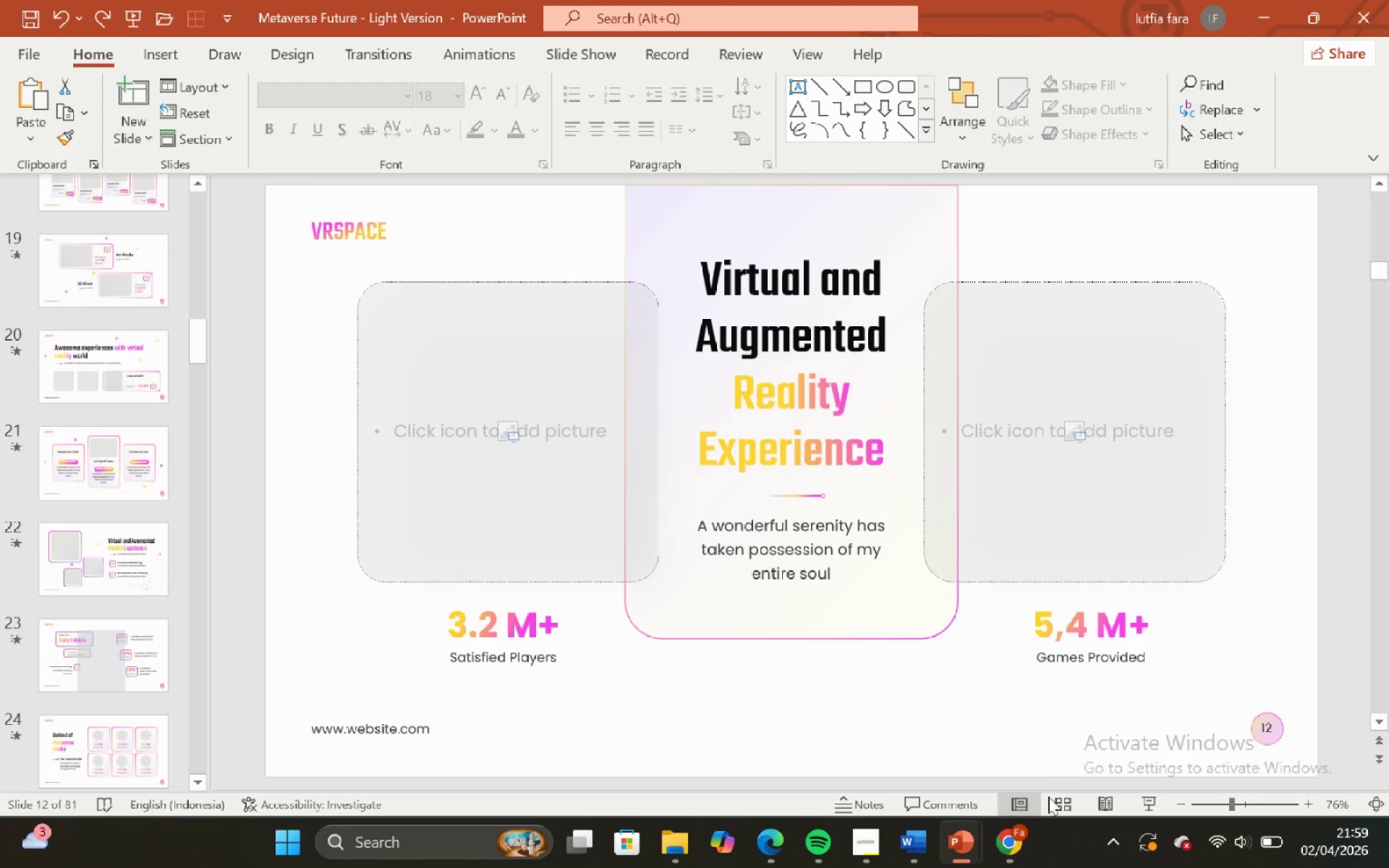 
left_click([1060, 804])
 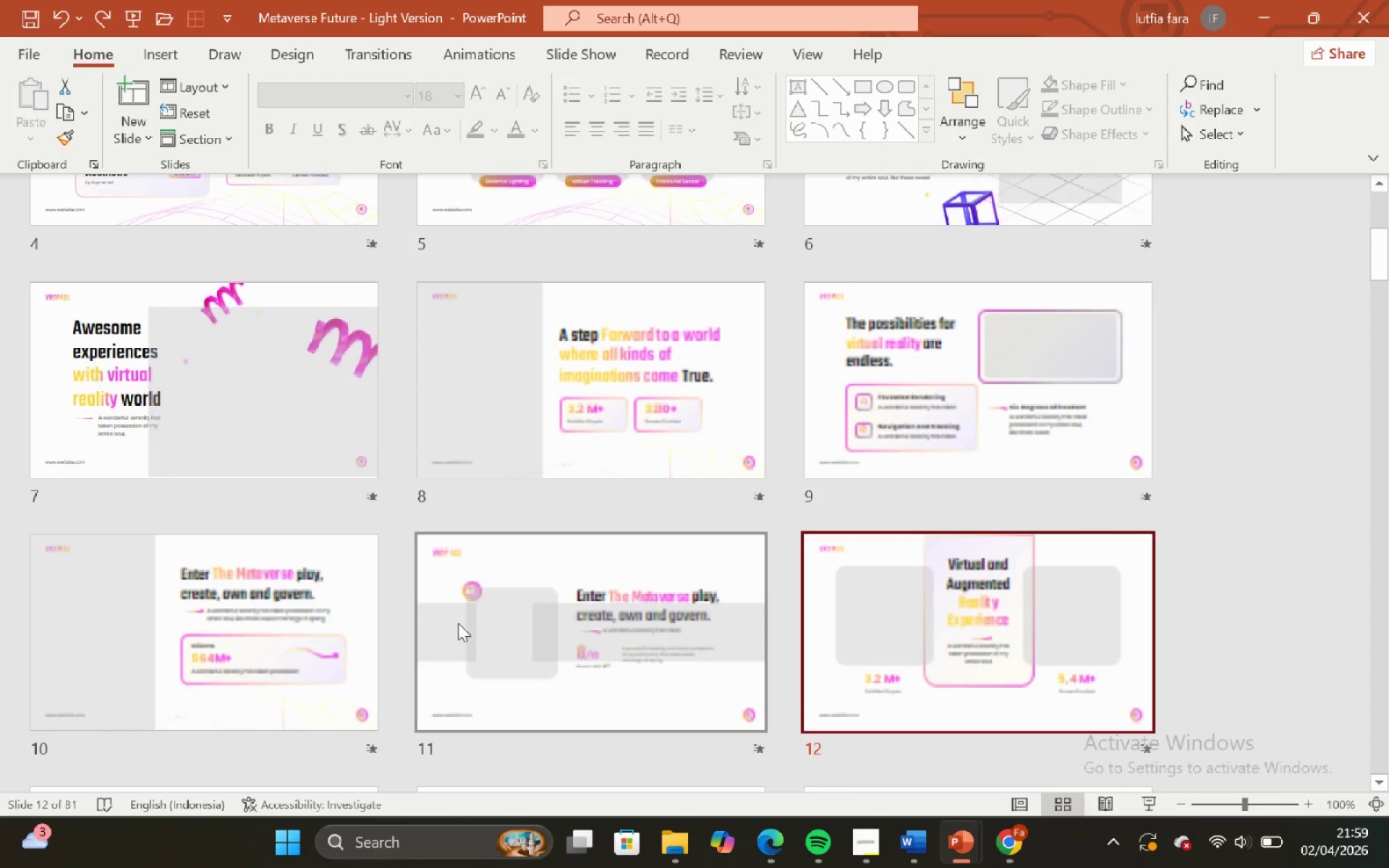 
scroll: coordinate [459, 590], scroll_direction: up, amount: 15.0
 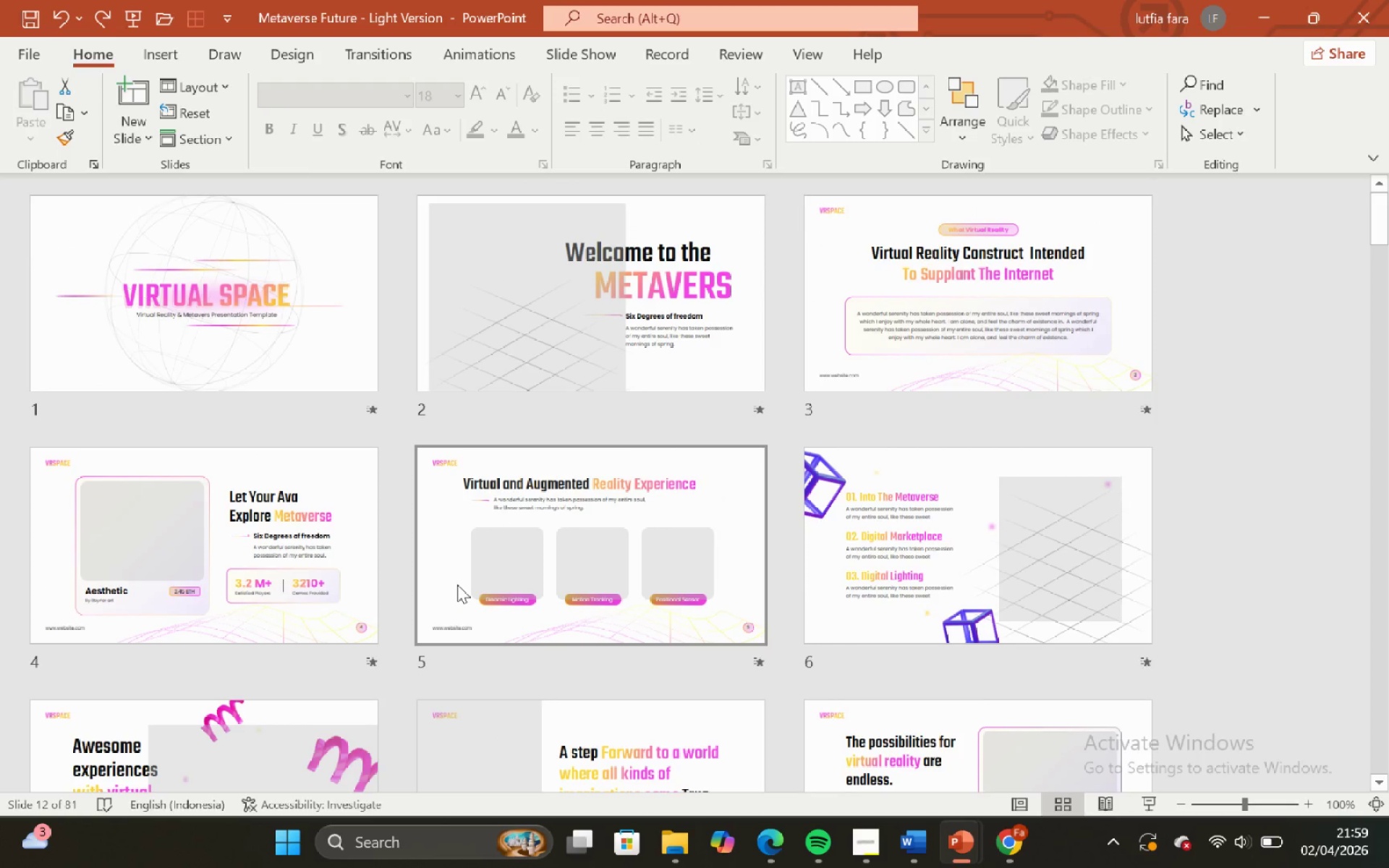 
scroll: coordinate [412, 599], scroll_direction: down, amount: 1.0
 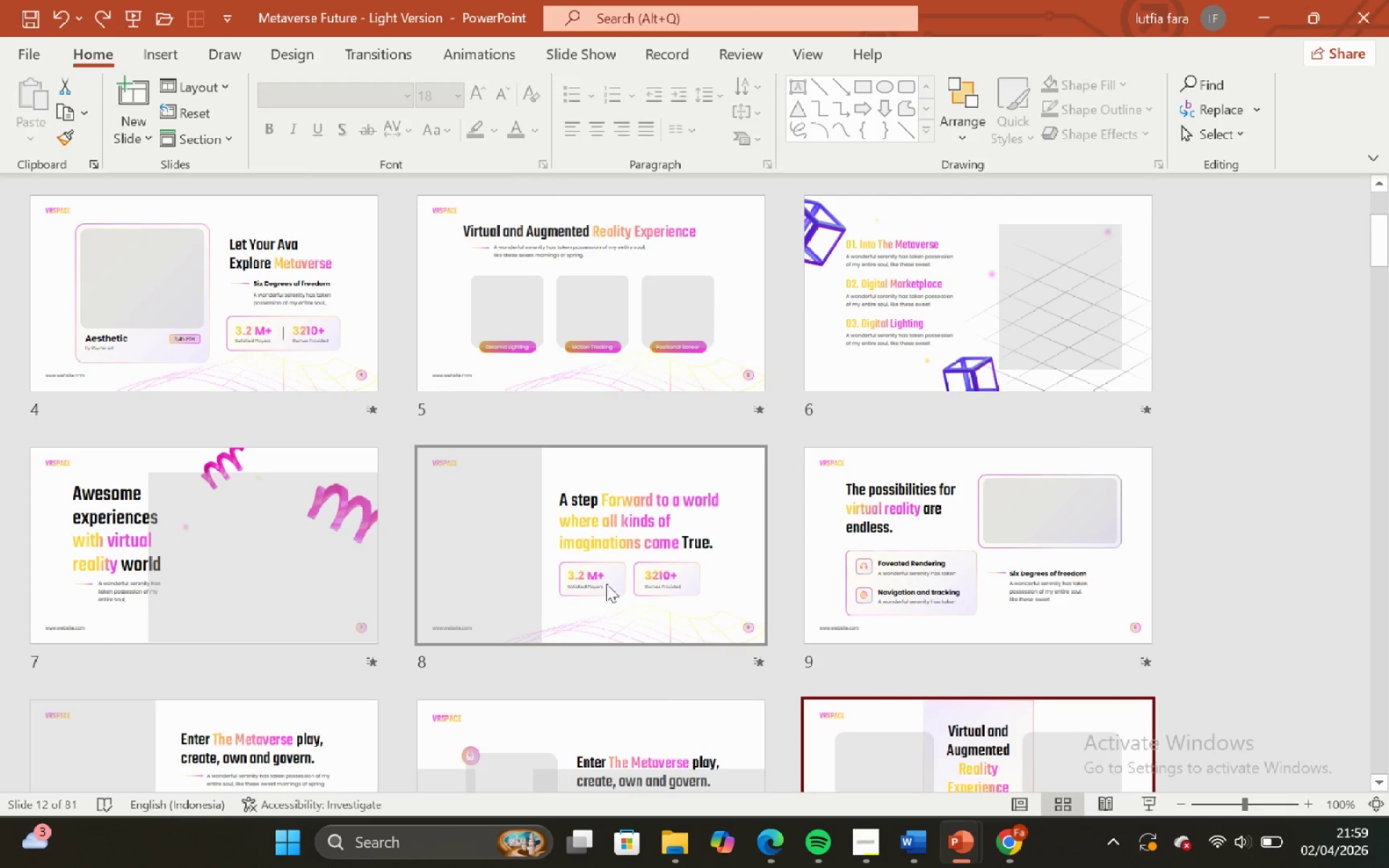 
scroll: coordinate [606, 584], scroll_direction: up, amount: 2.0
 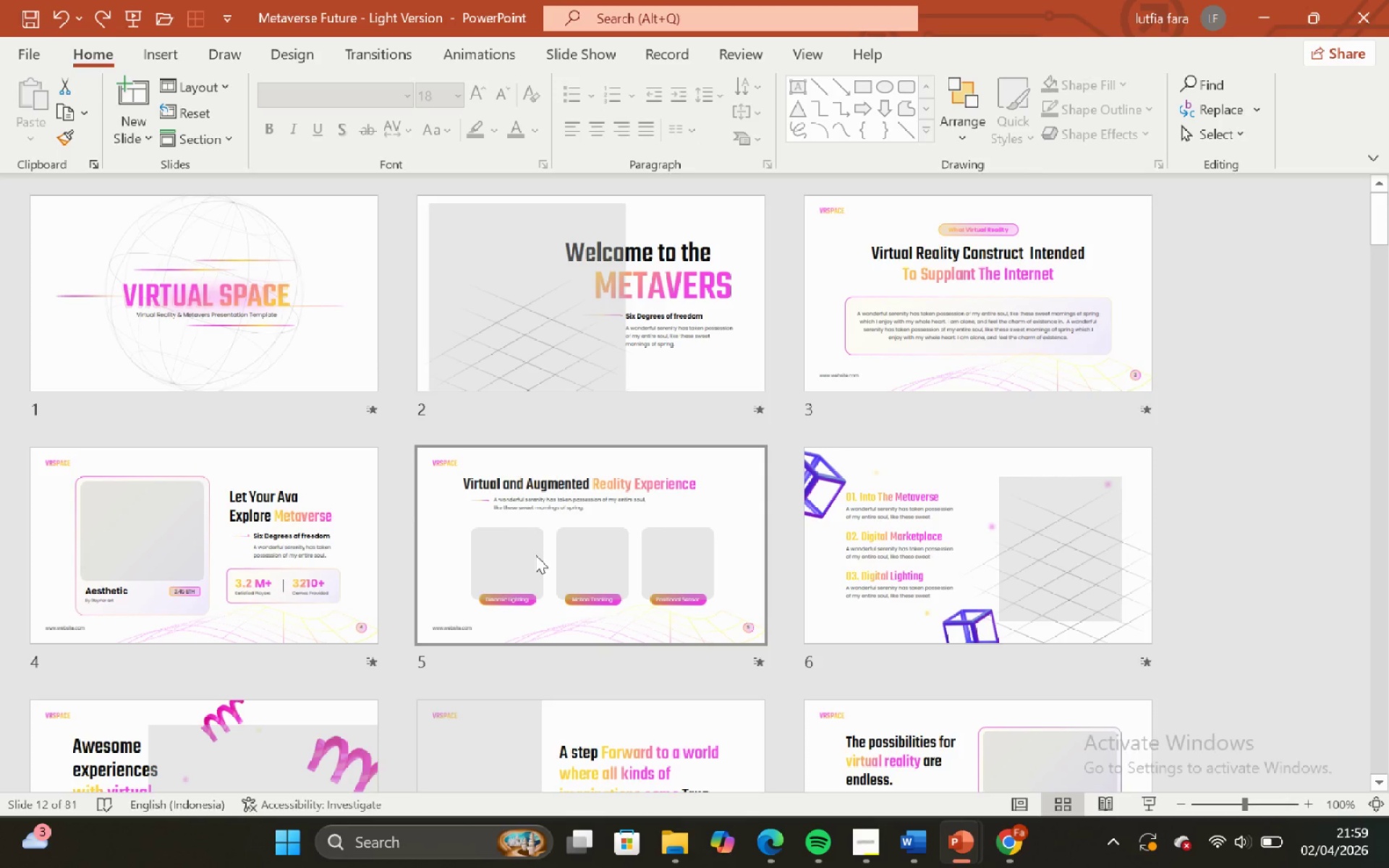 
scroll: coordinate [872, 583], scroll_direction: down, amount: 3.0
 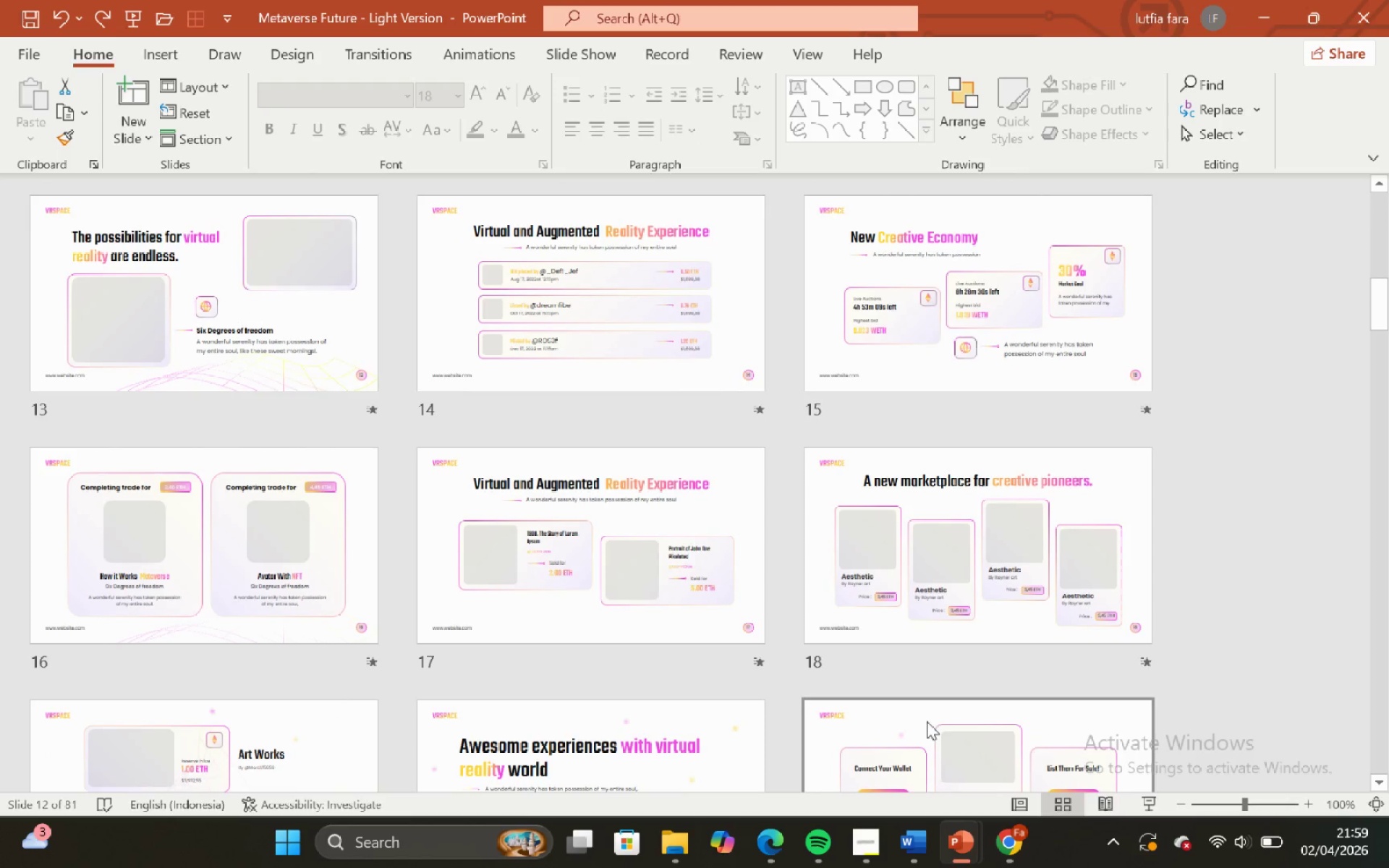 
mouse_move([929, 843])
 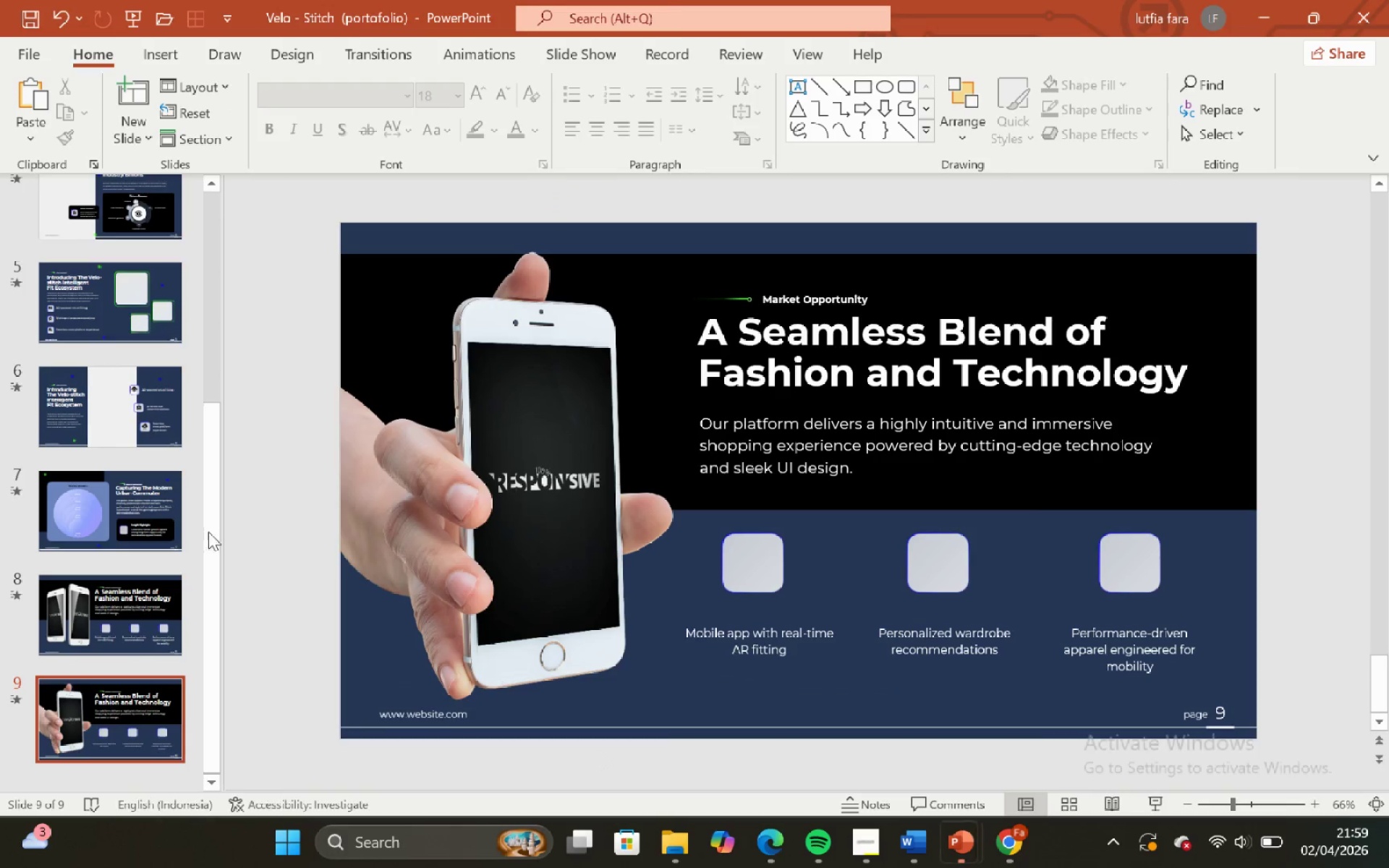 
scroll: coordinate [106, 442], scroll_direction: up, amount: 12.0
 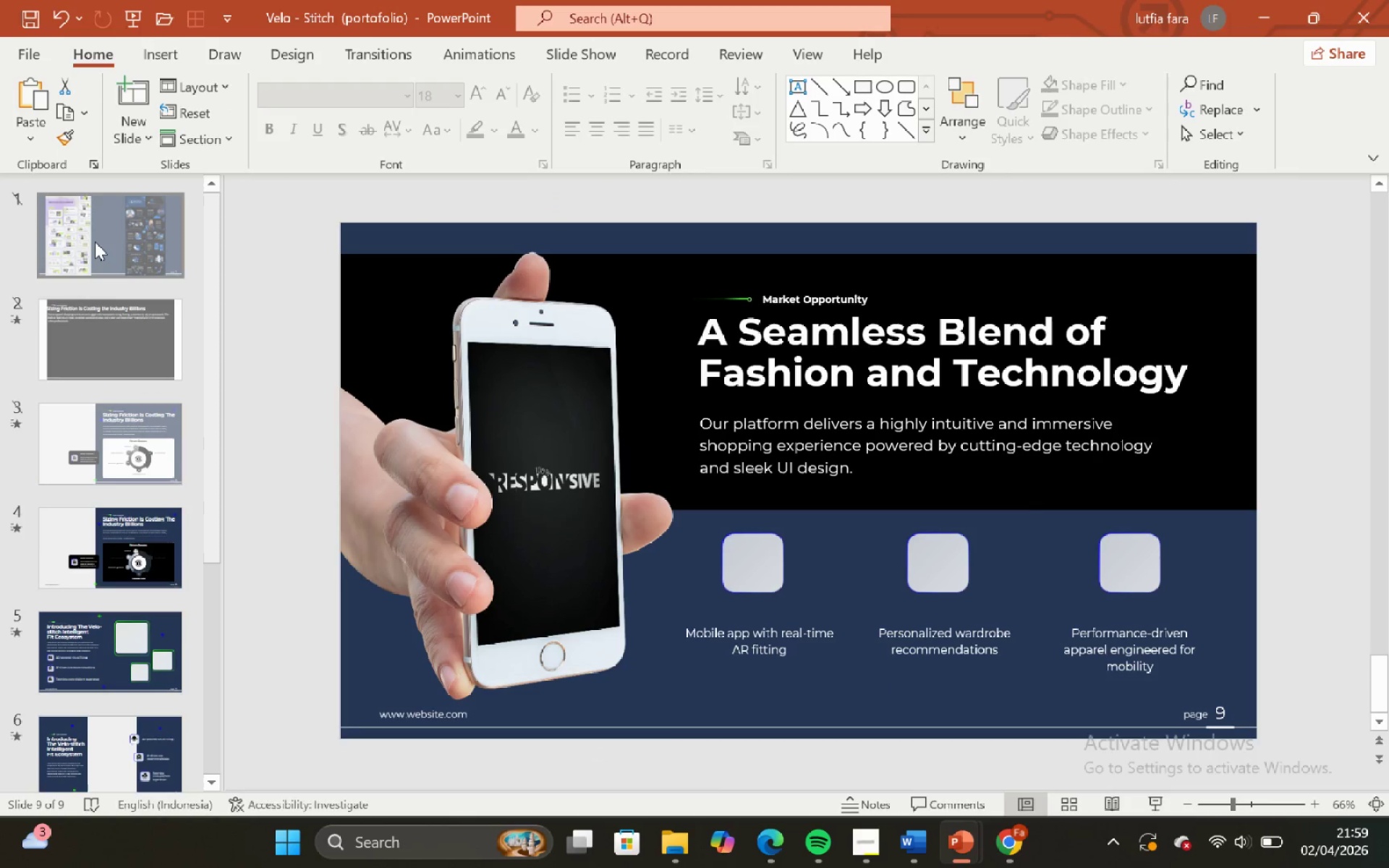 
left_click([95, 242])
 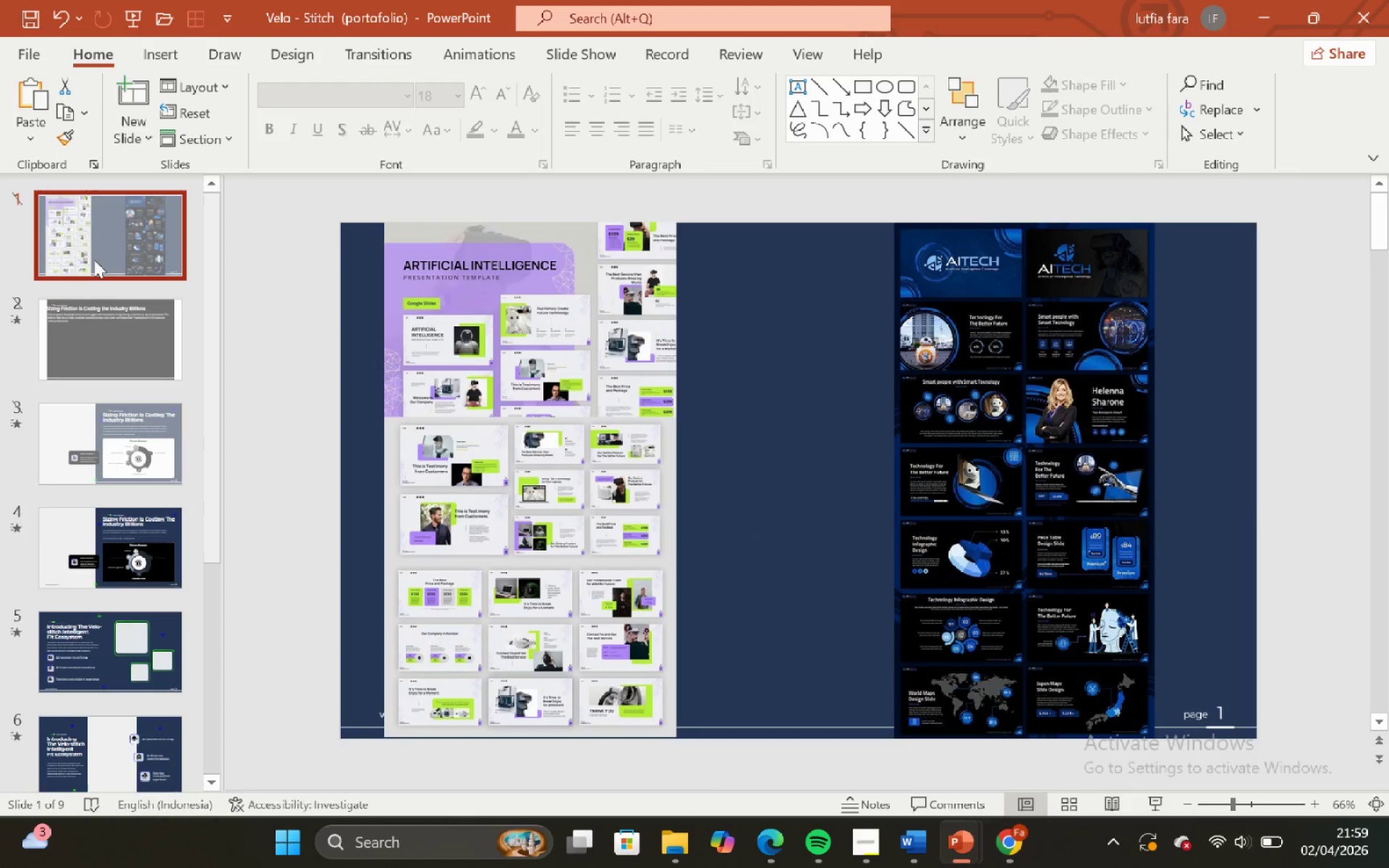 
left_click([407, 289])
 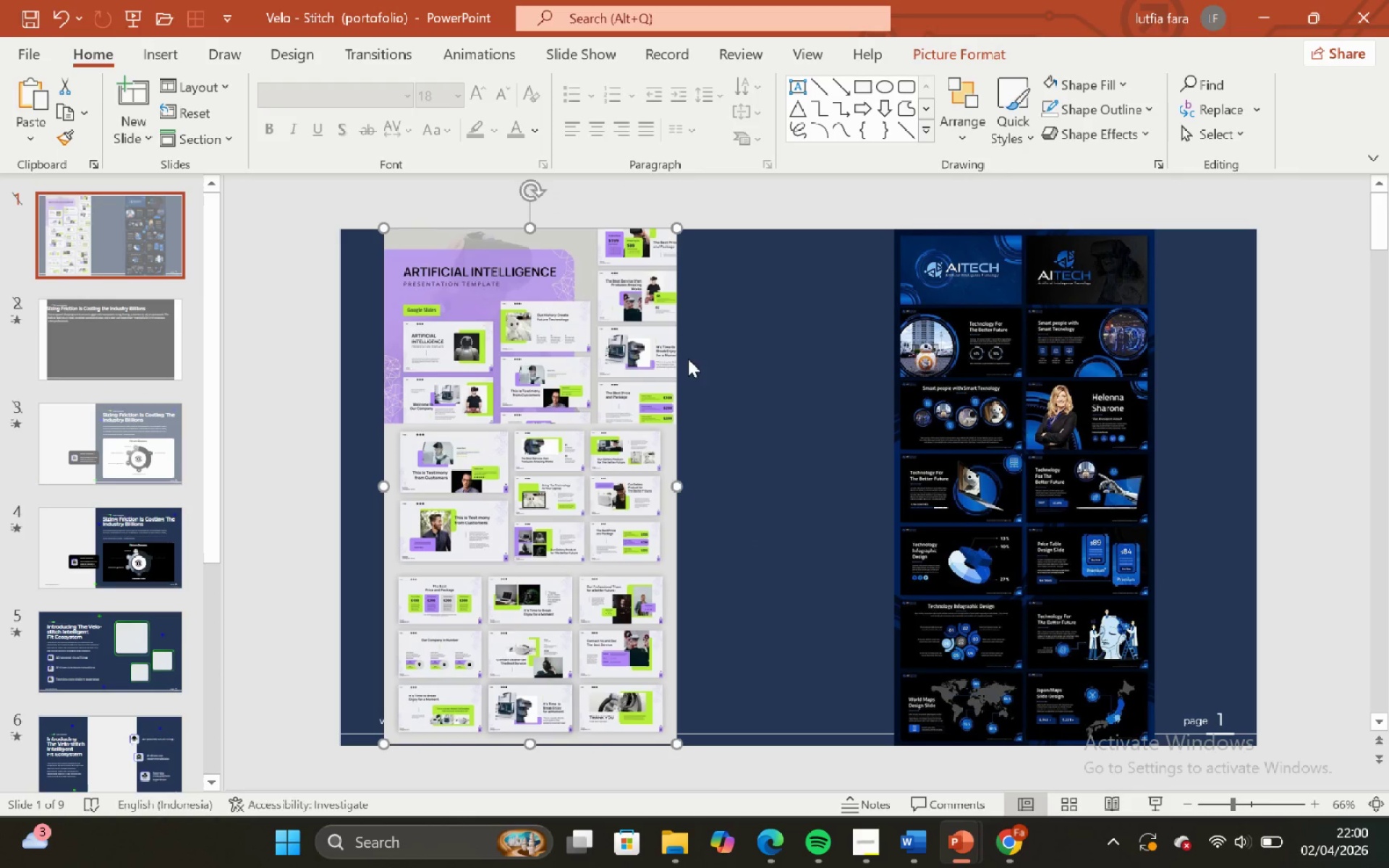 
left_click([726, 357])
 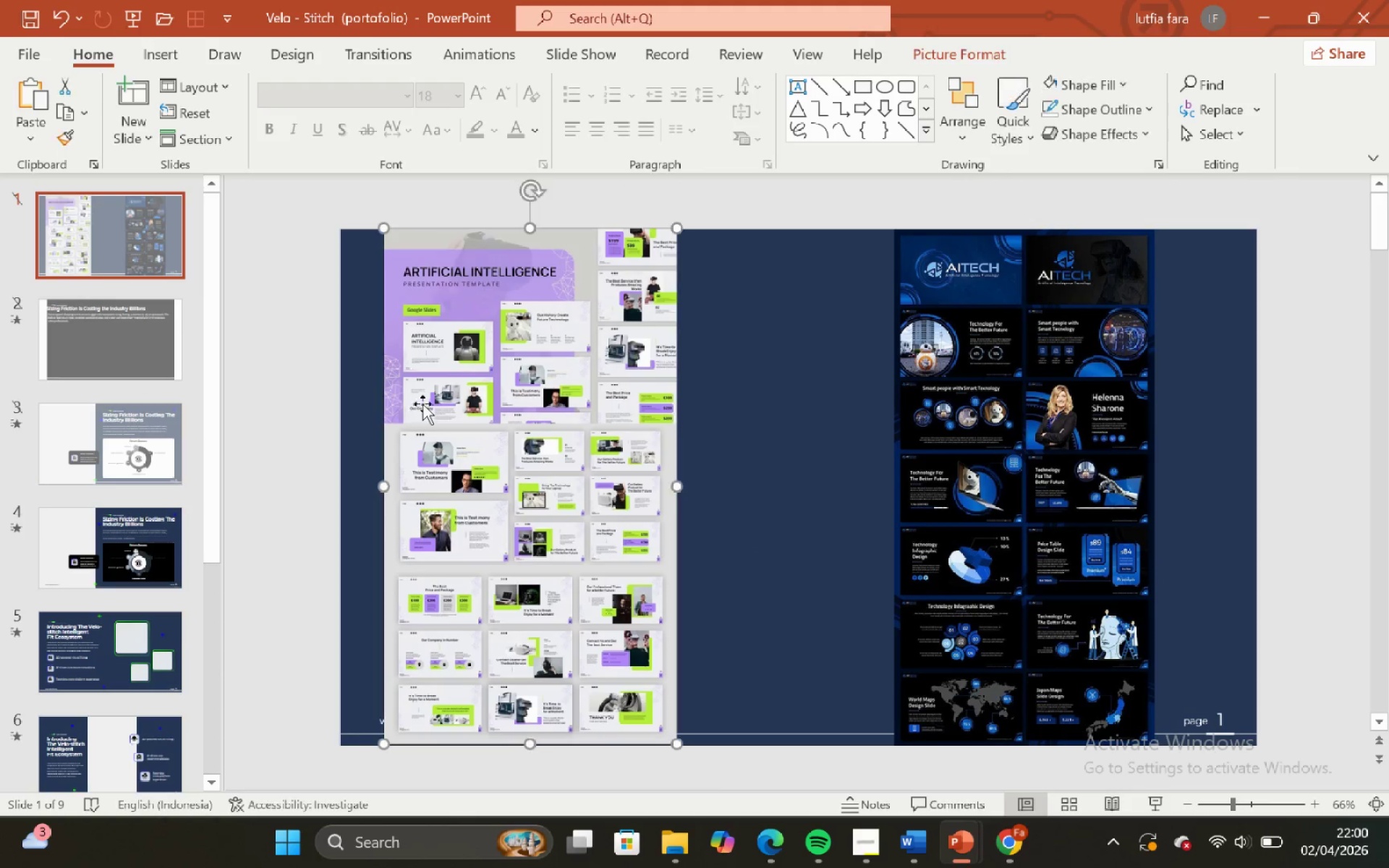 
double_click([737, 341])
 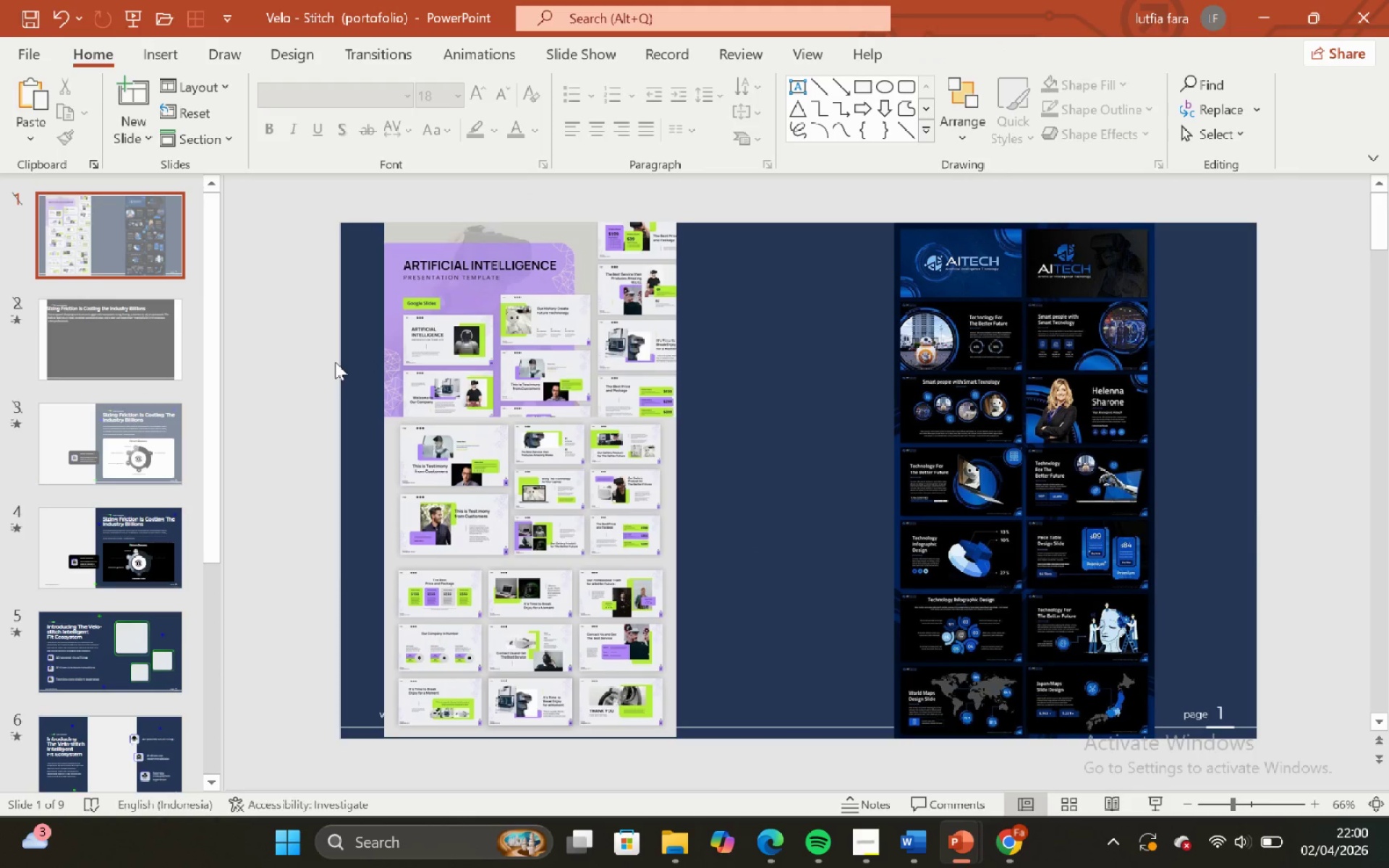 
double_click([495, 366])
 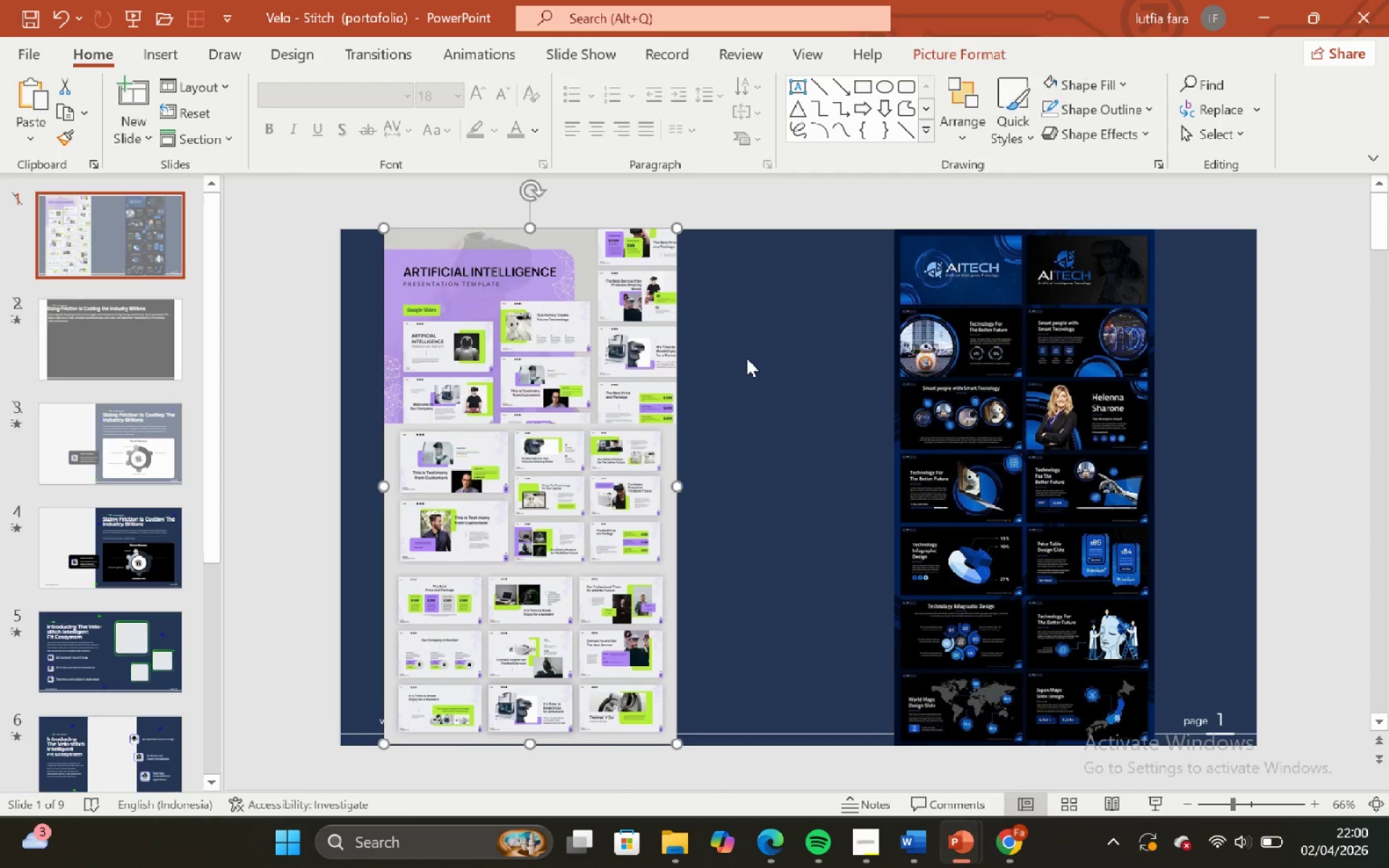 
left_click([747, 358])
 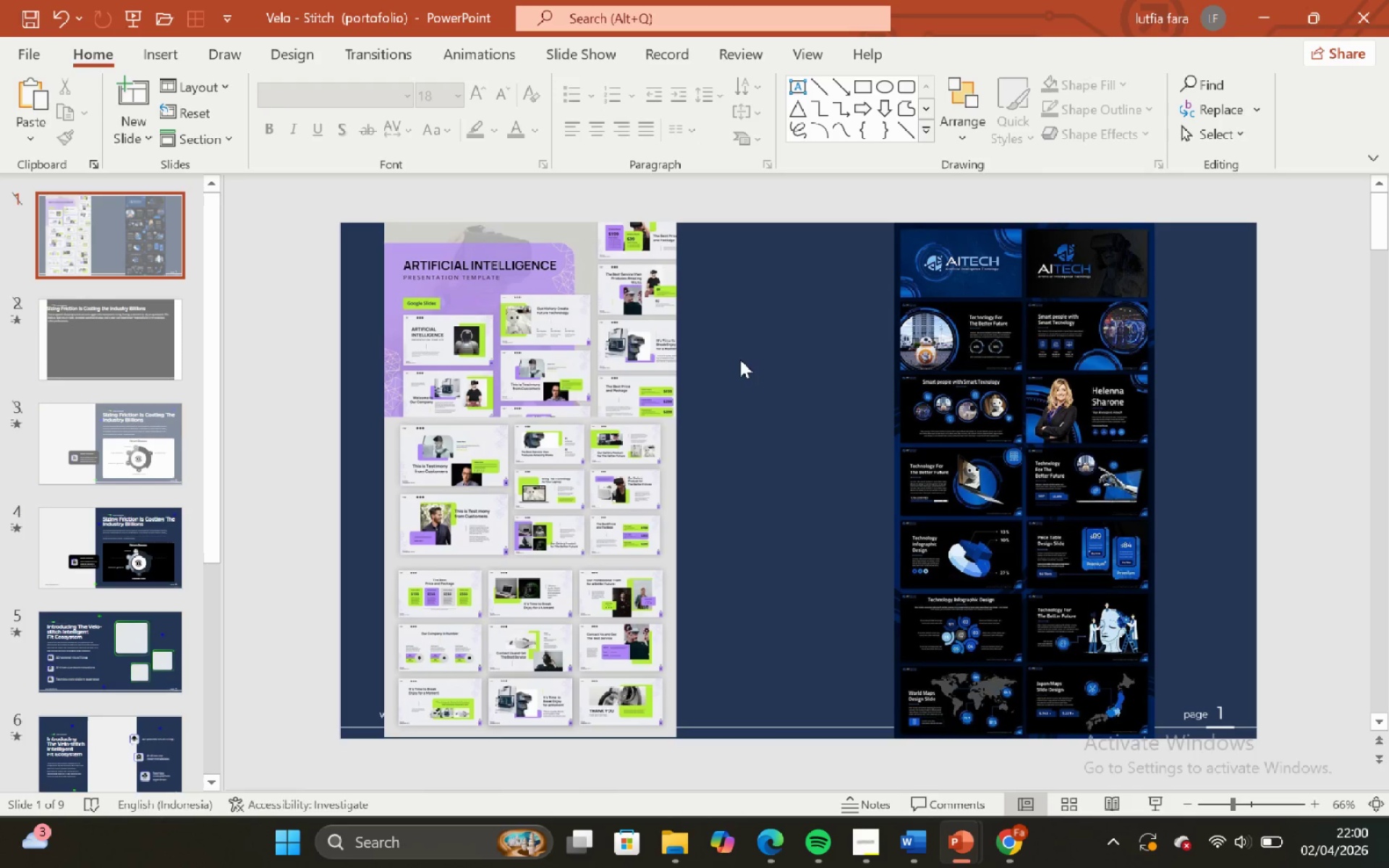 
left_click([578, 396])
 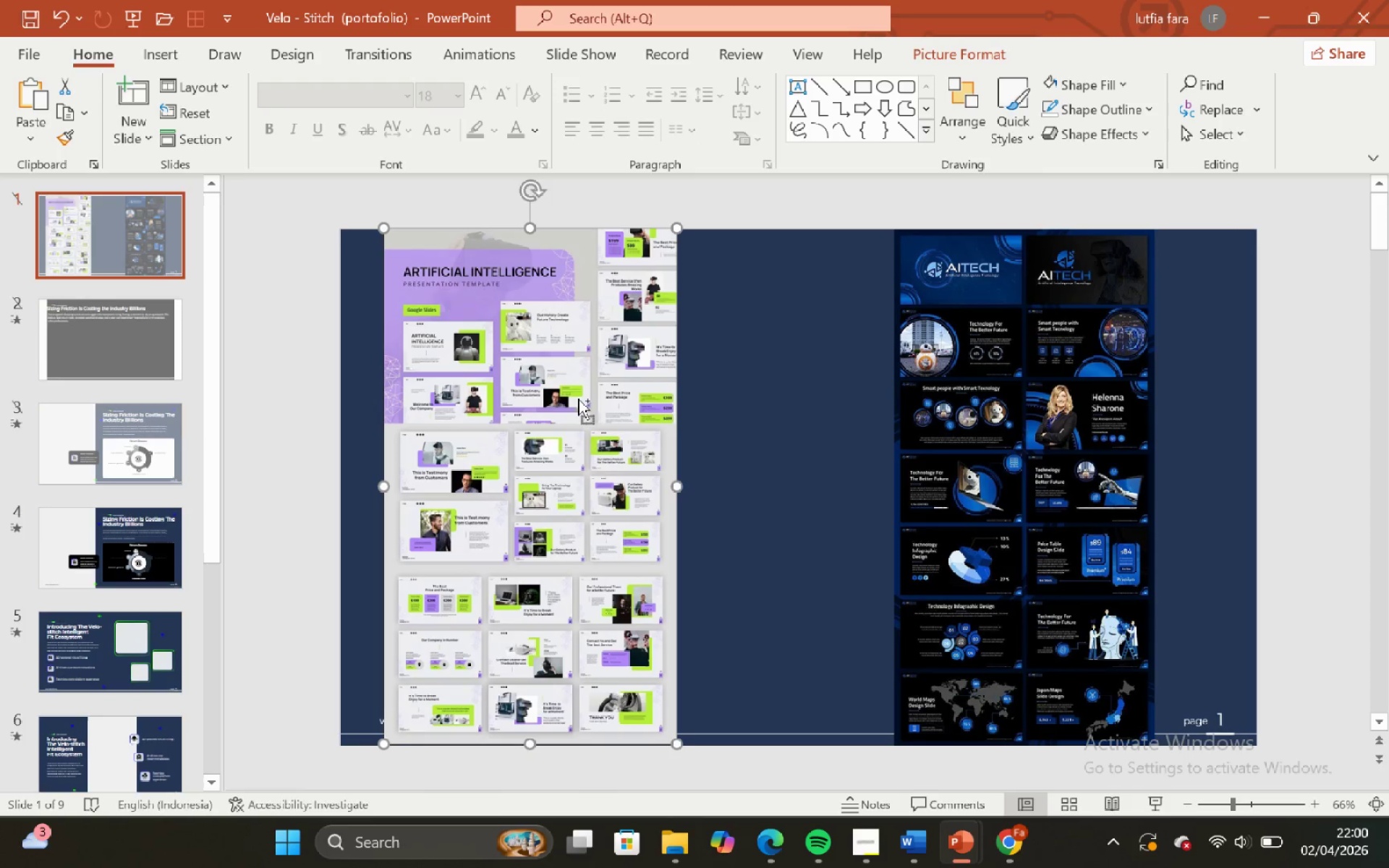 
hold_key(key=ControlLeft, duration=1.92)
hold_key(key=ShiftLeft, duration=0.94)
scroll: coordinate [606, 479], scroll_direction: up, amount: 4.0
 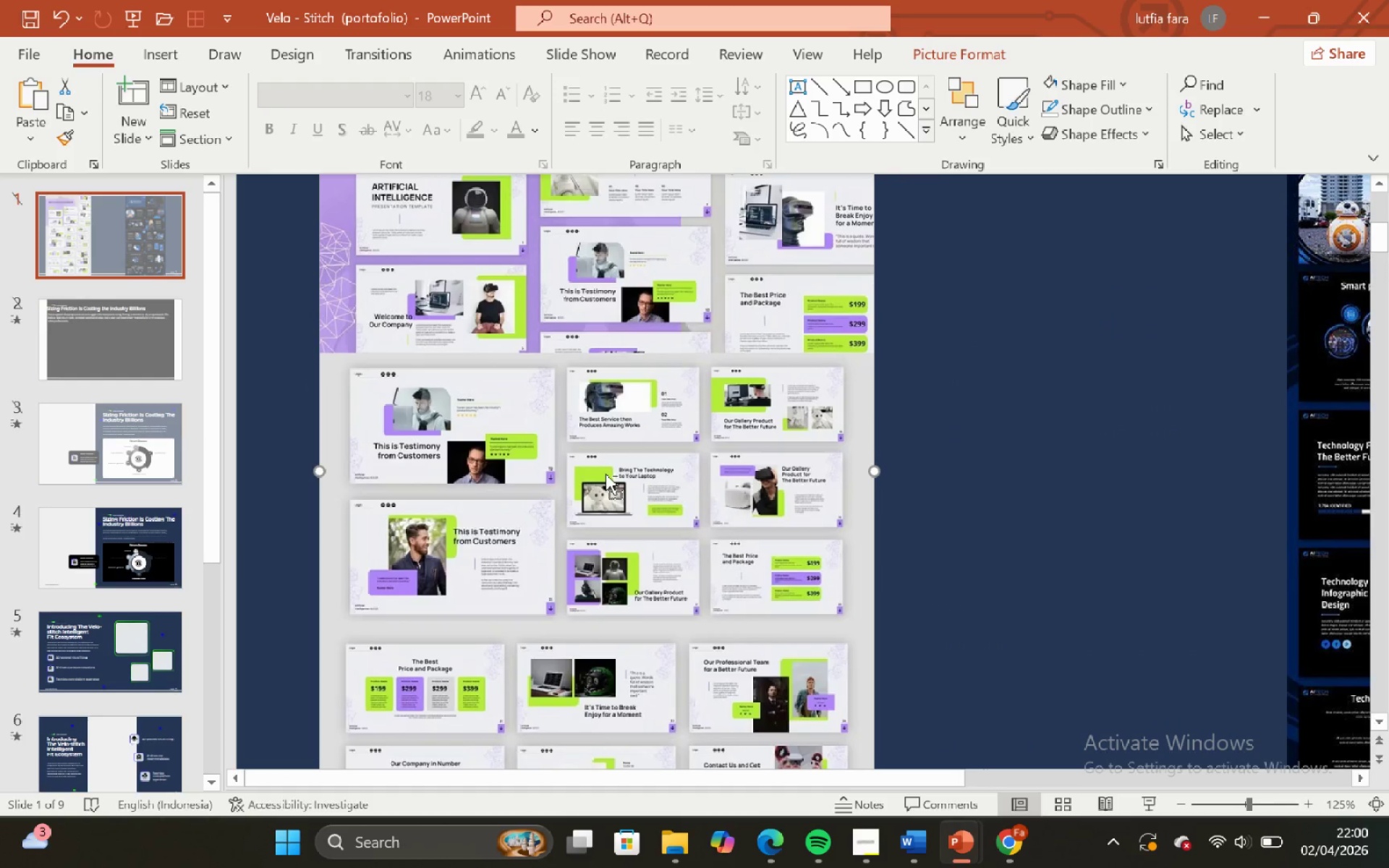 
scroll: coordinate [606, 474], scroll_direction: down, amount: 1.0
 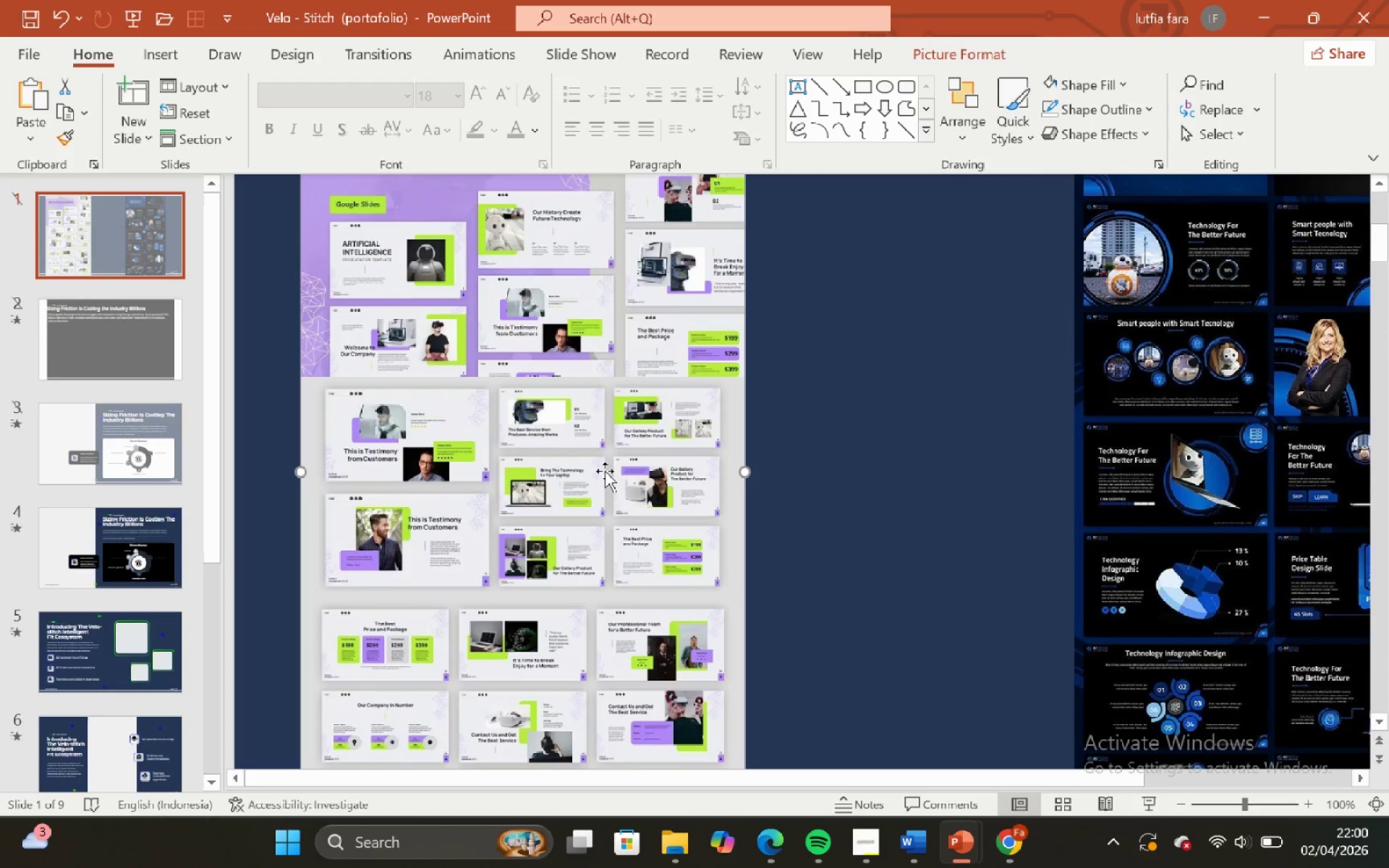 
hold_key(key=ControlLeft, duration=1.76)
hold_key(key=ShiftLeft, duration=1.34)
scroll: coordinate [605, 471], scroll_direction: down, amount: 1.0
 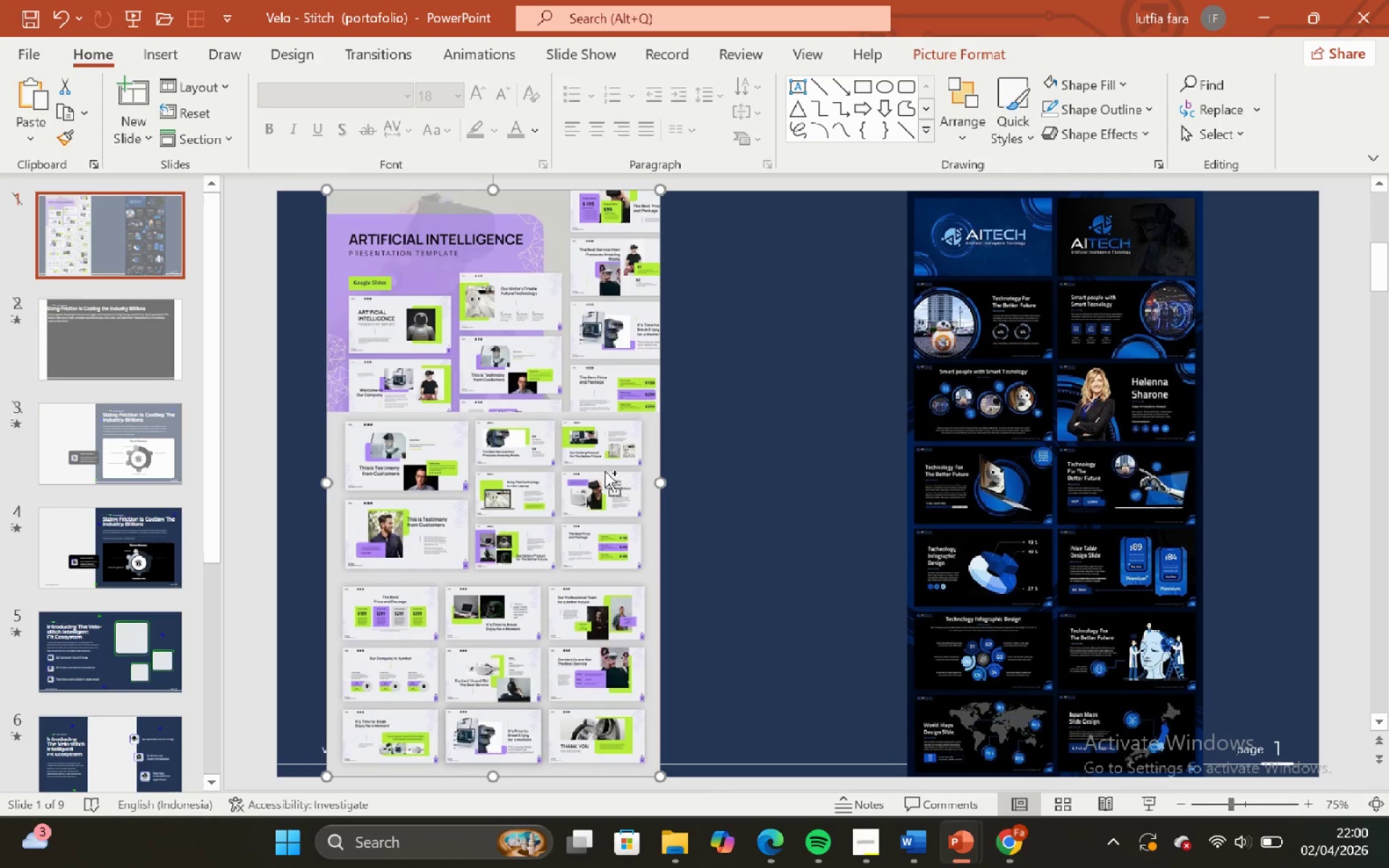 
scroll: coordinate [604, 467], scroll_direction: up, amount: 7.0
 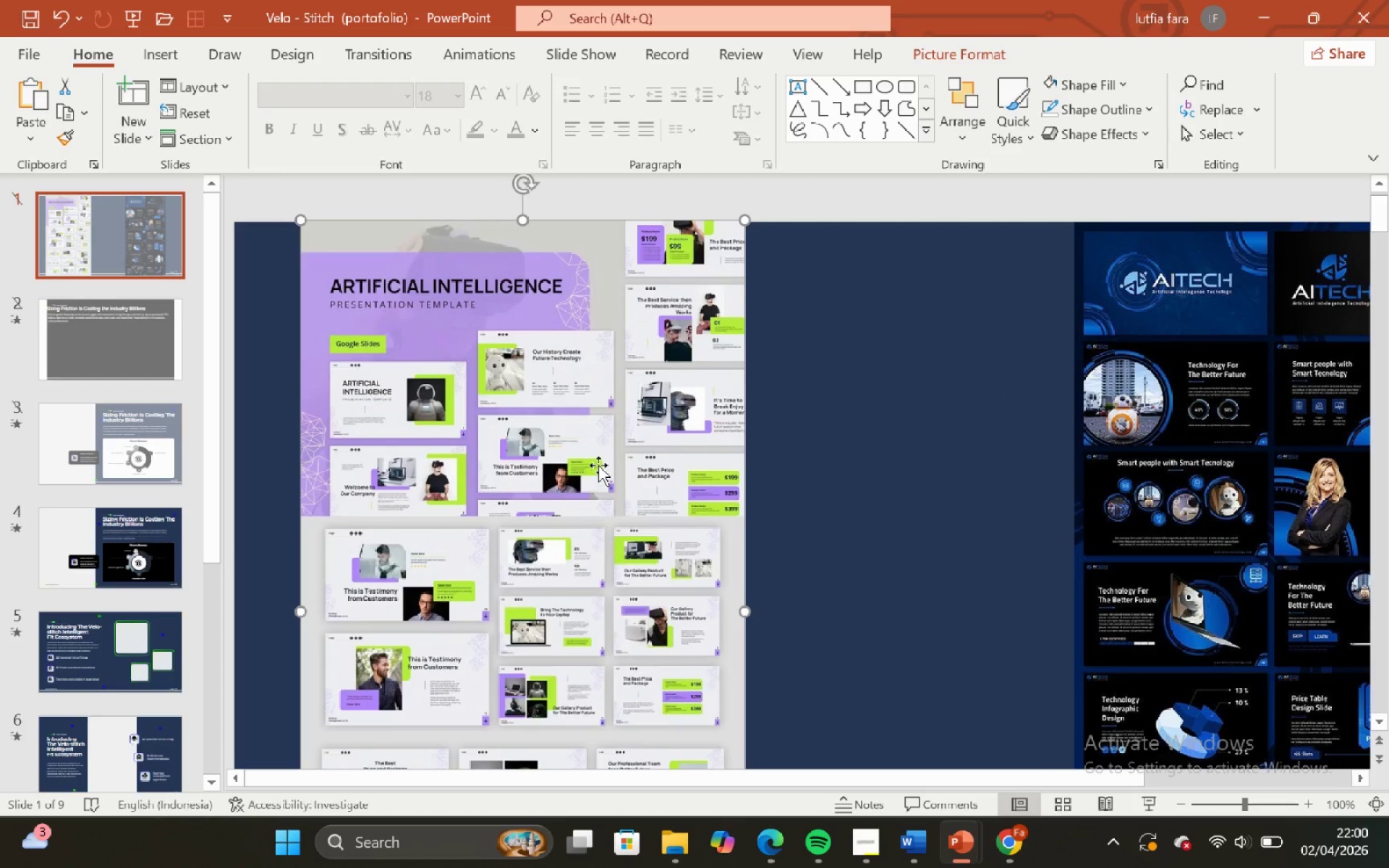 
scroll: coordinate [573, 472], scroll_direction: down, amount: 10.0
 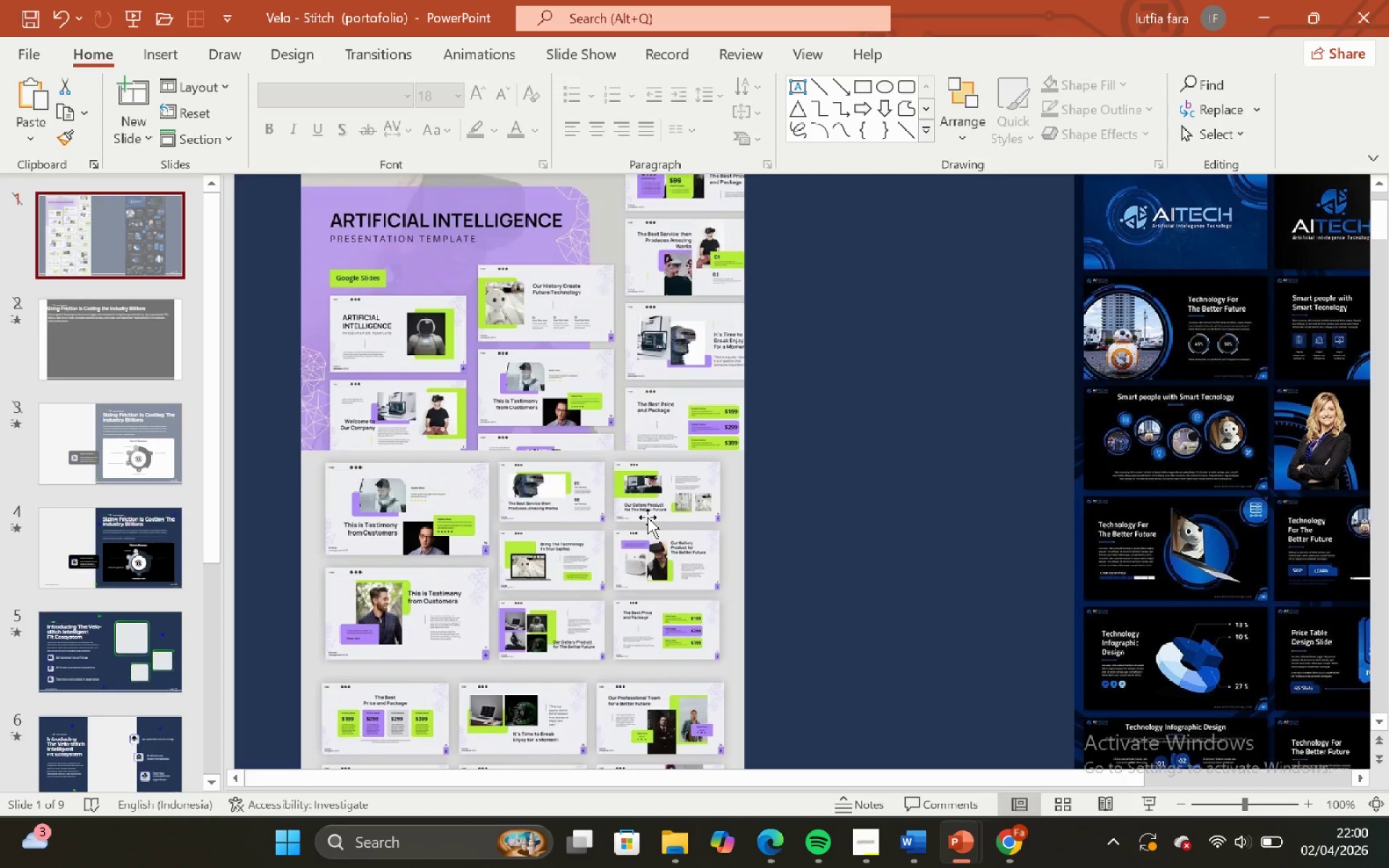 
wait(6.44)
 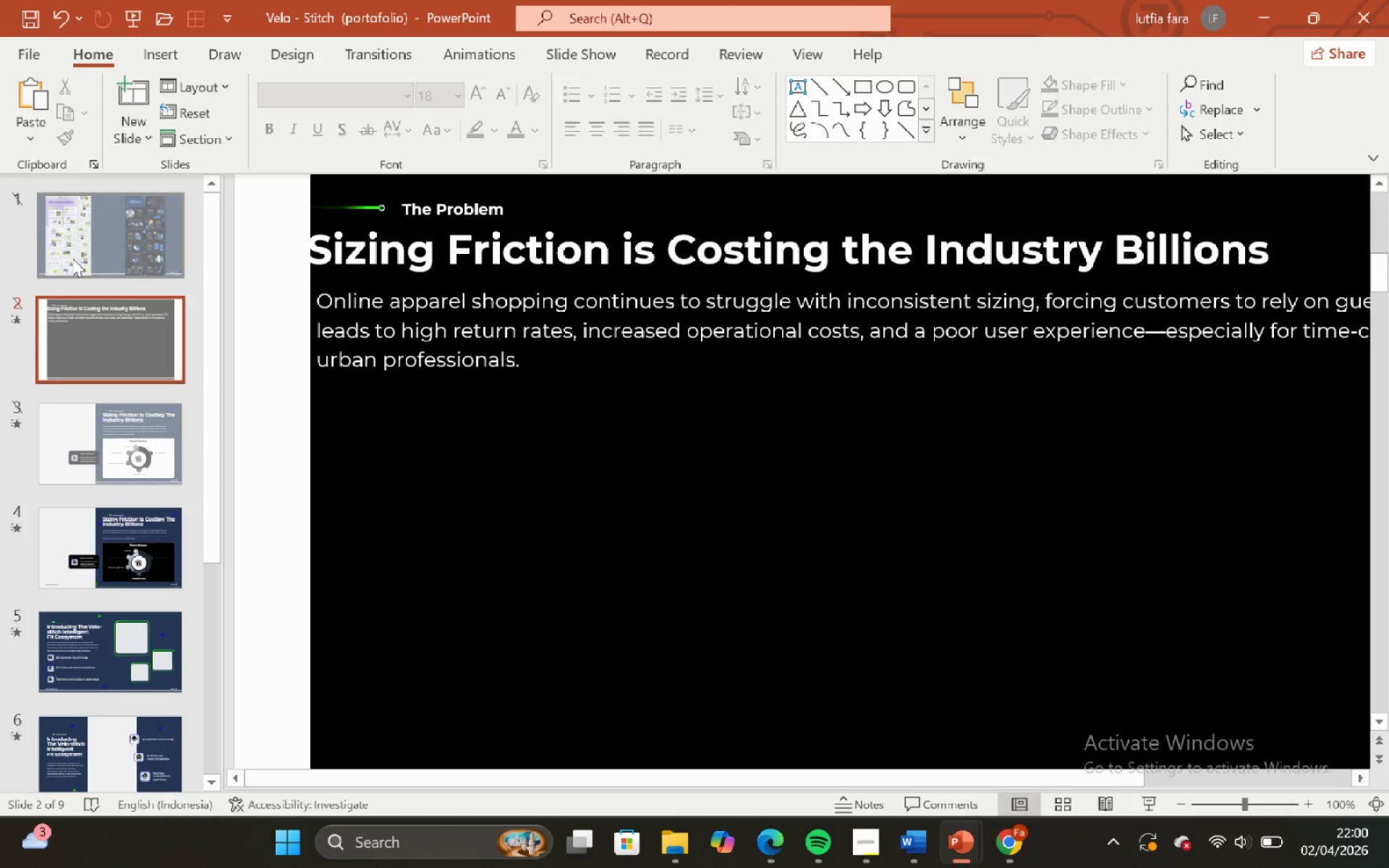 
scroll: coordinate [647, 517], scroll_direction: down, amount: 3.0
 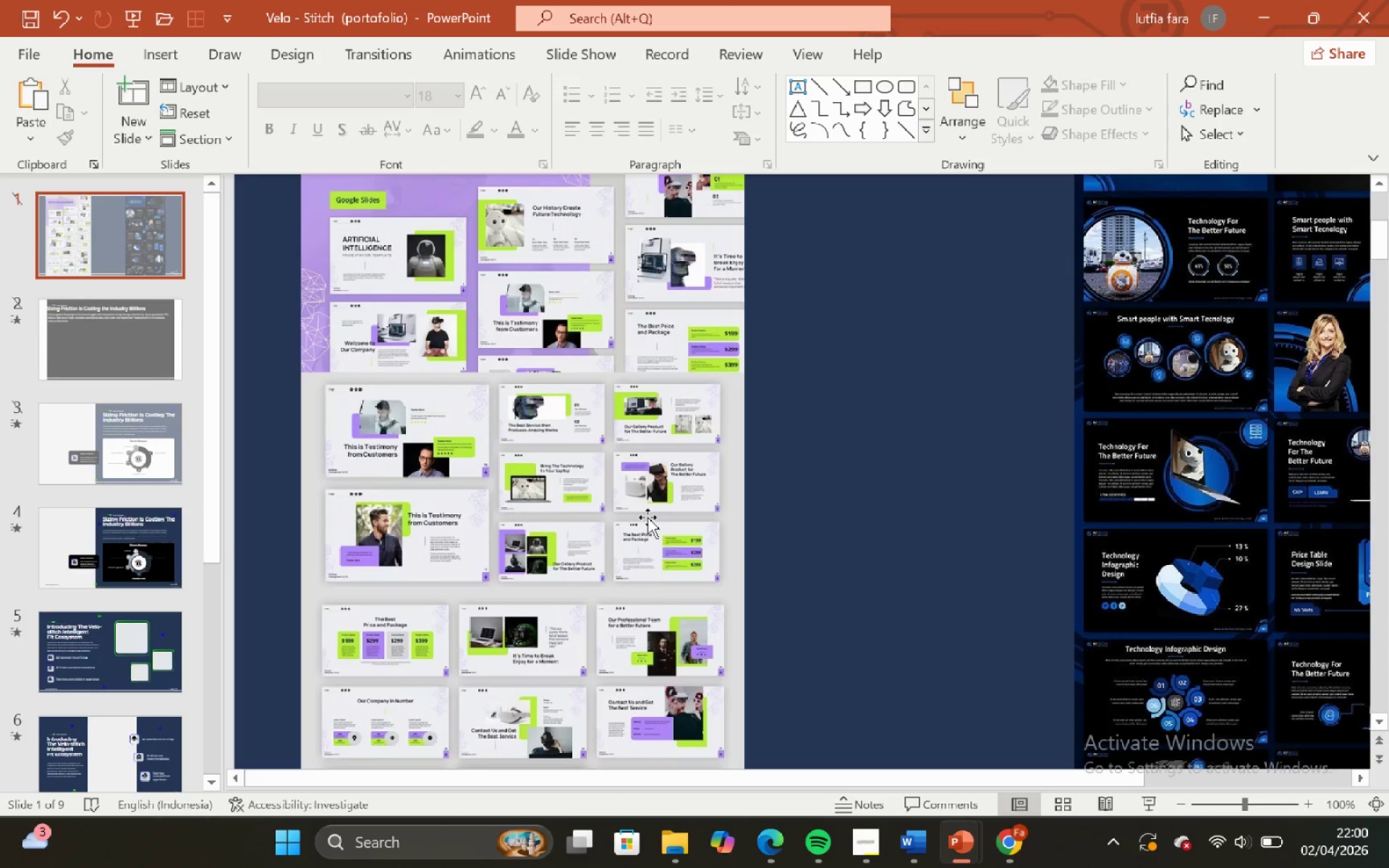 
hold_key(key=ControlLeft, duration=0.75)
 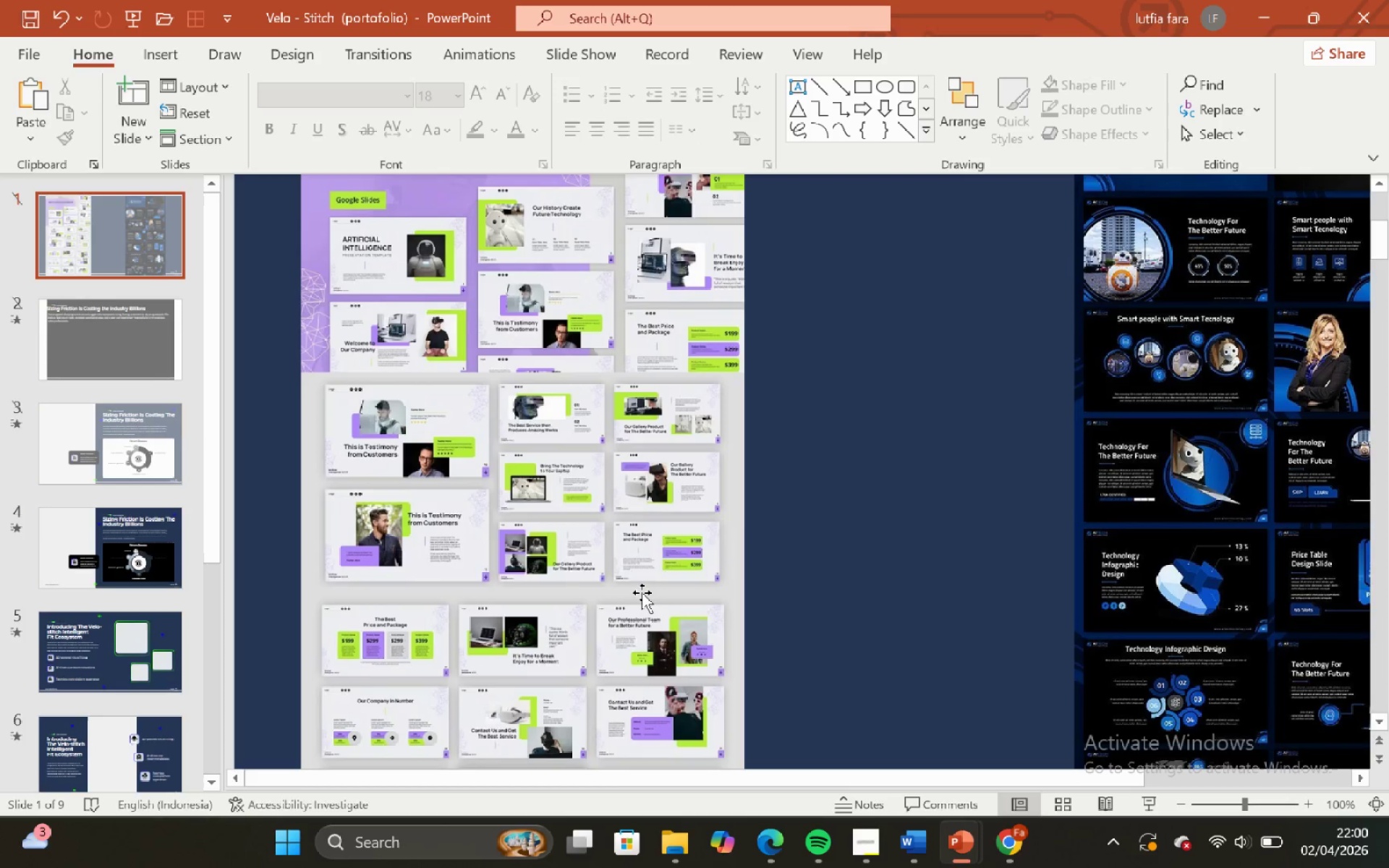 
key(Control+Shift+ShiftLeft)
 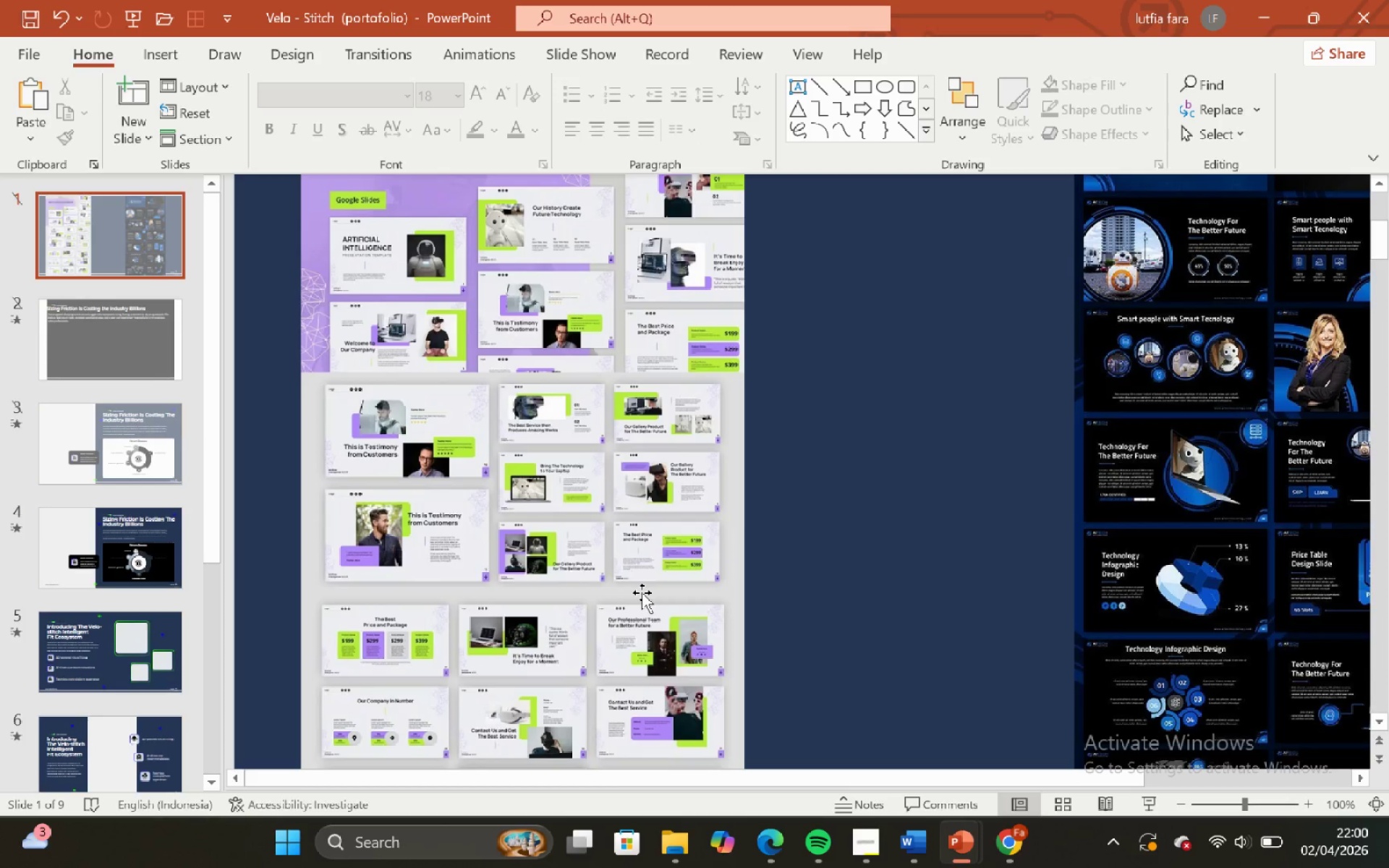 
hold_key(key=ControlLeft, duration=2.27)
hold_key(key=ShiftLeft, duration=1.52)
scroll: coordinate [642, 592], scroll_direction: down, amount: 1.0
 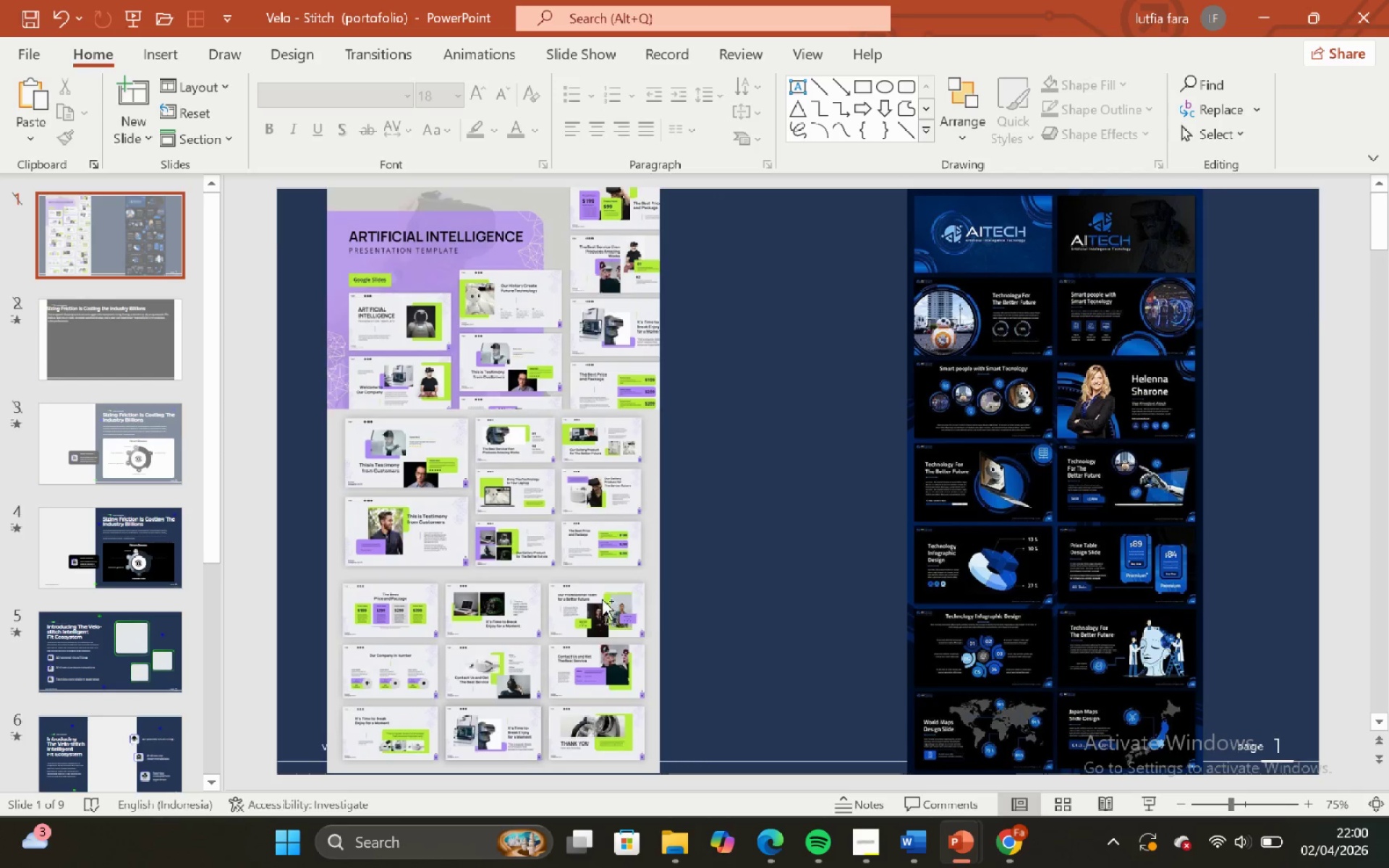 
key(Control+Shift+ShiftLeft)
 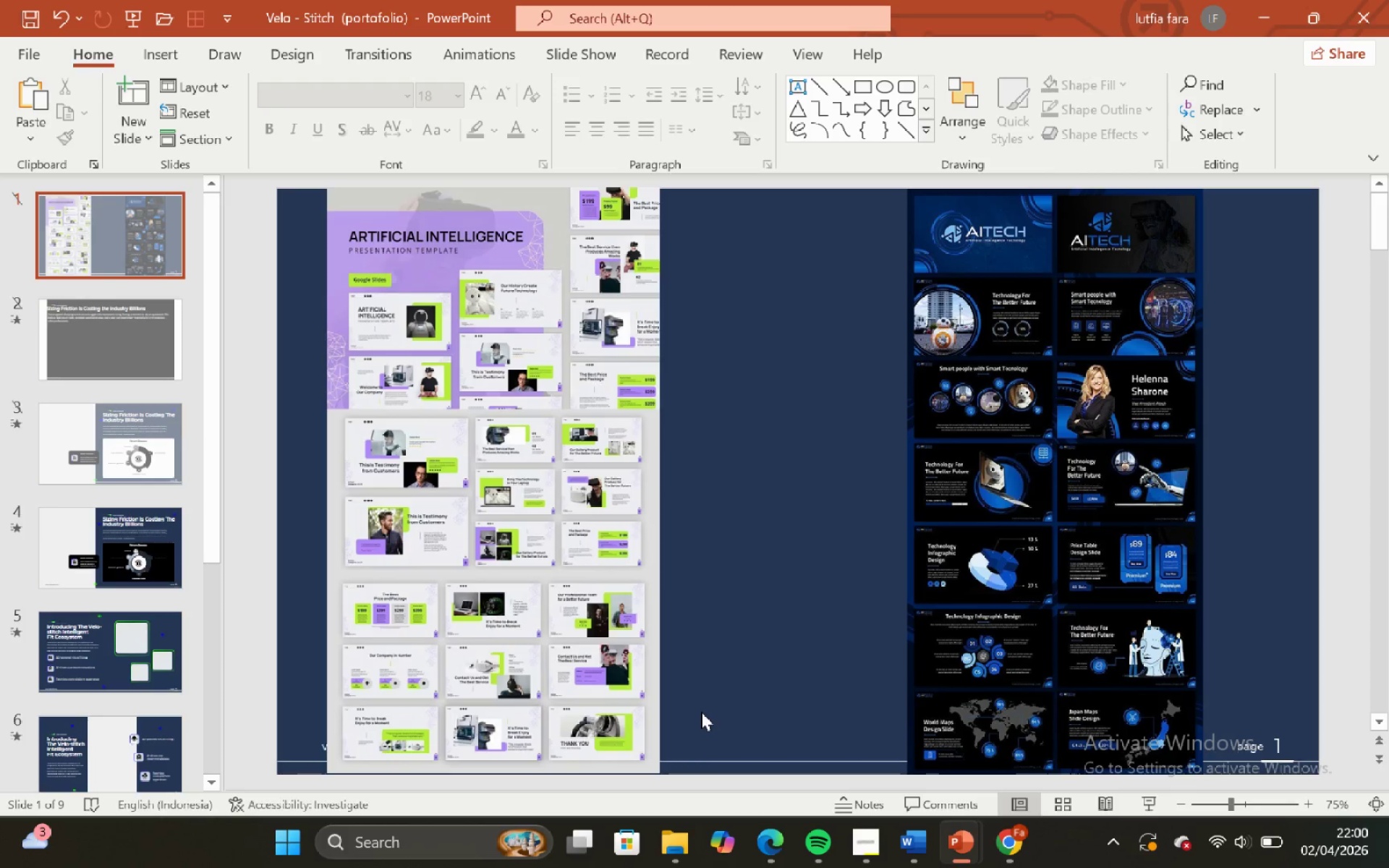 
scroll: coordinate [522, 600], scroll_direction: up, amount: 1.0
 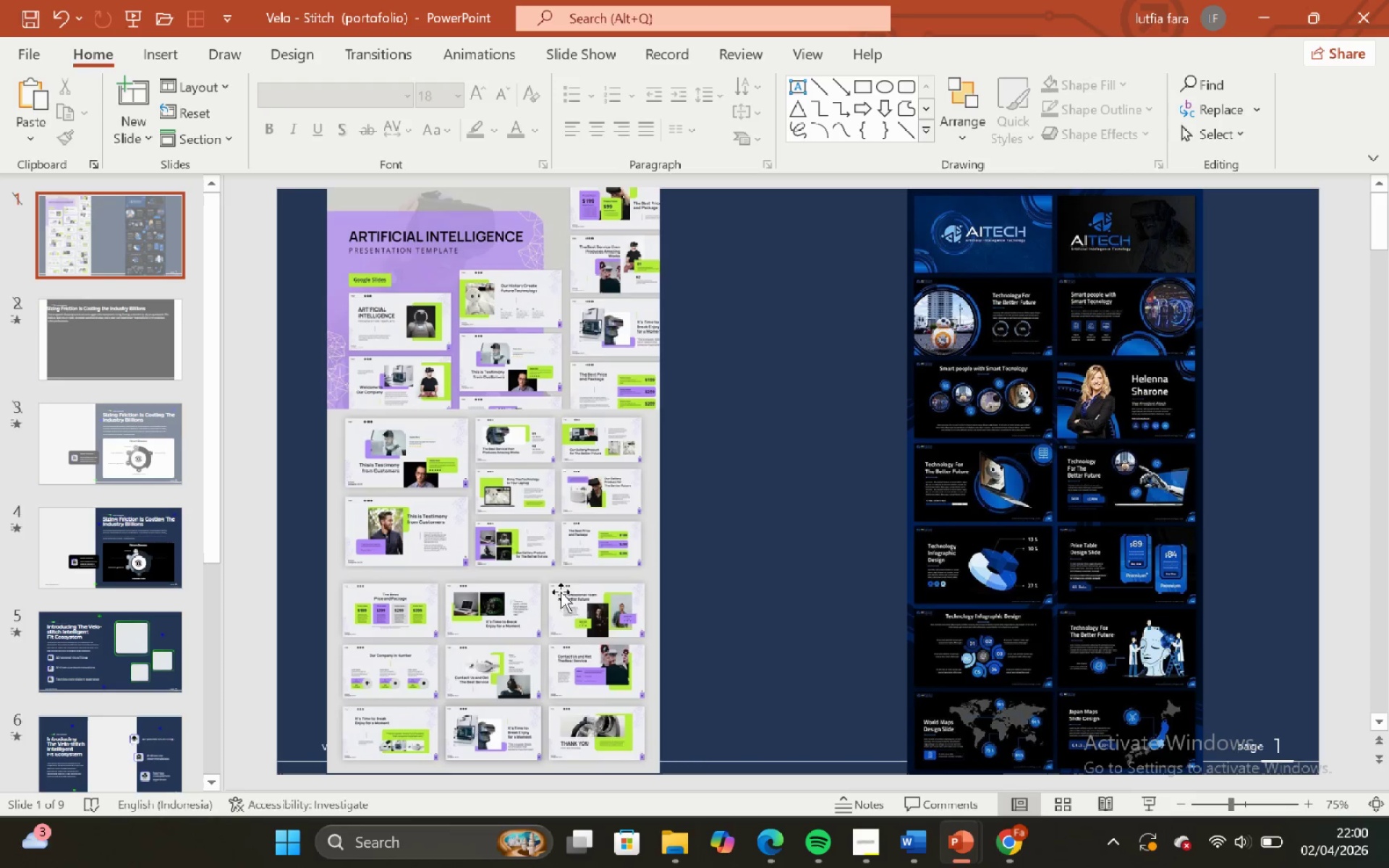 
key(Control+ControlLeft)
 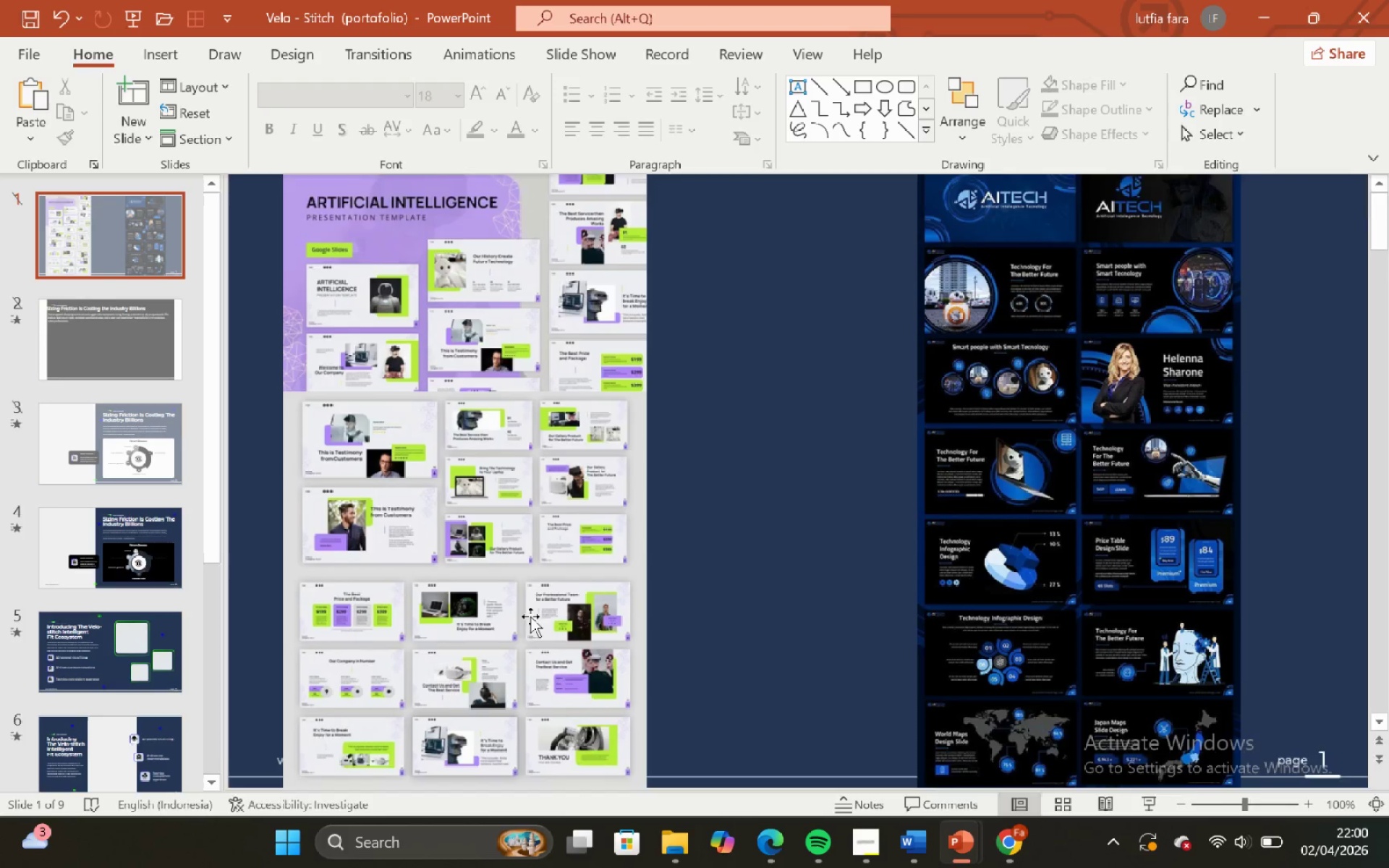 
scroll: coordinate [530, 616], scroll_direction: up, amount: 2.0
 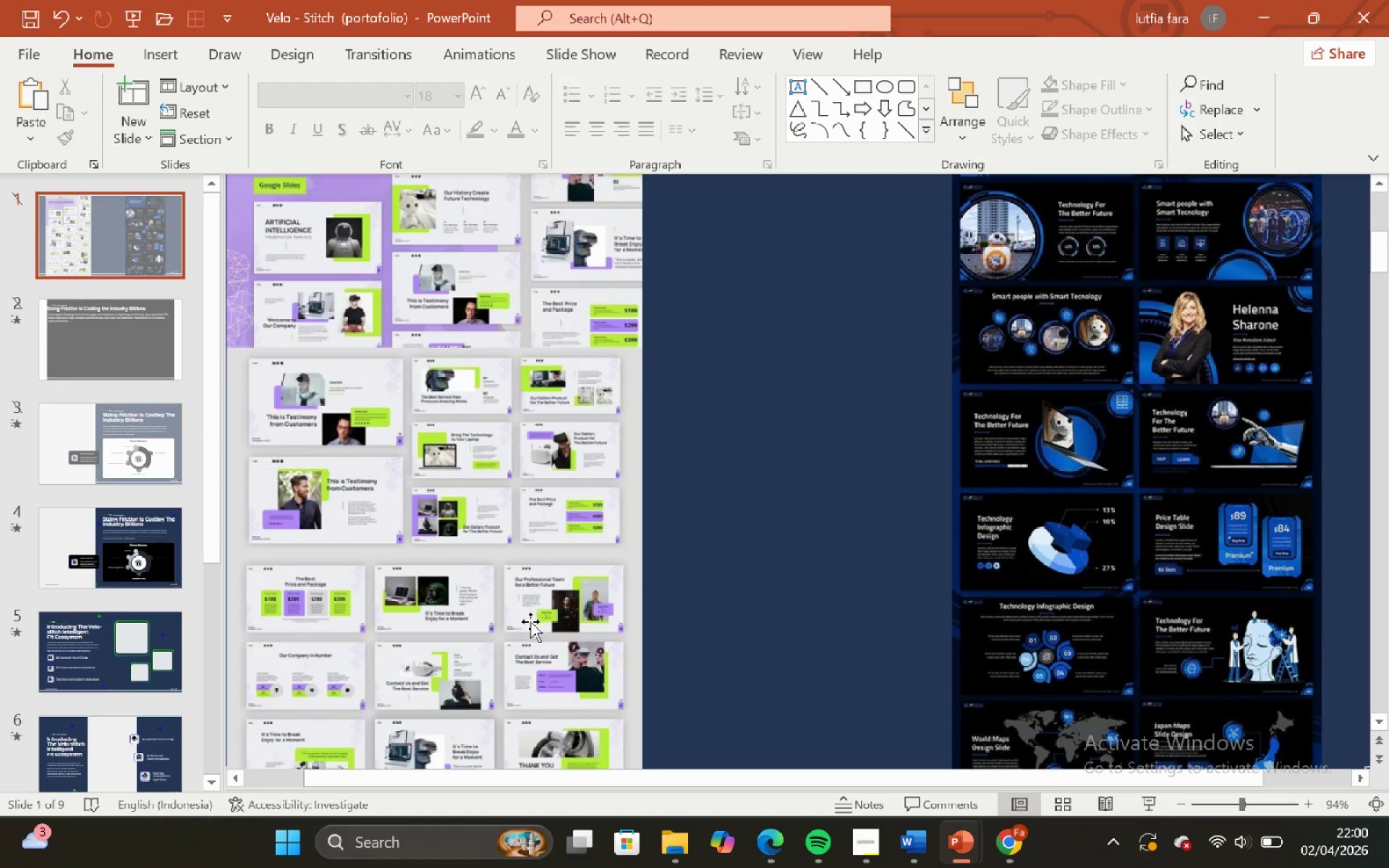 
scroll: coordinate [530, 623], scroll_direction: down, amount: 8.0
 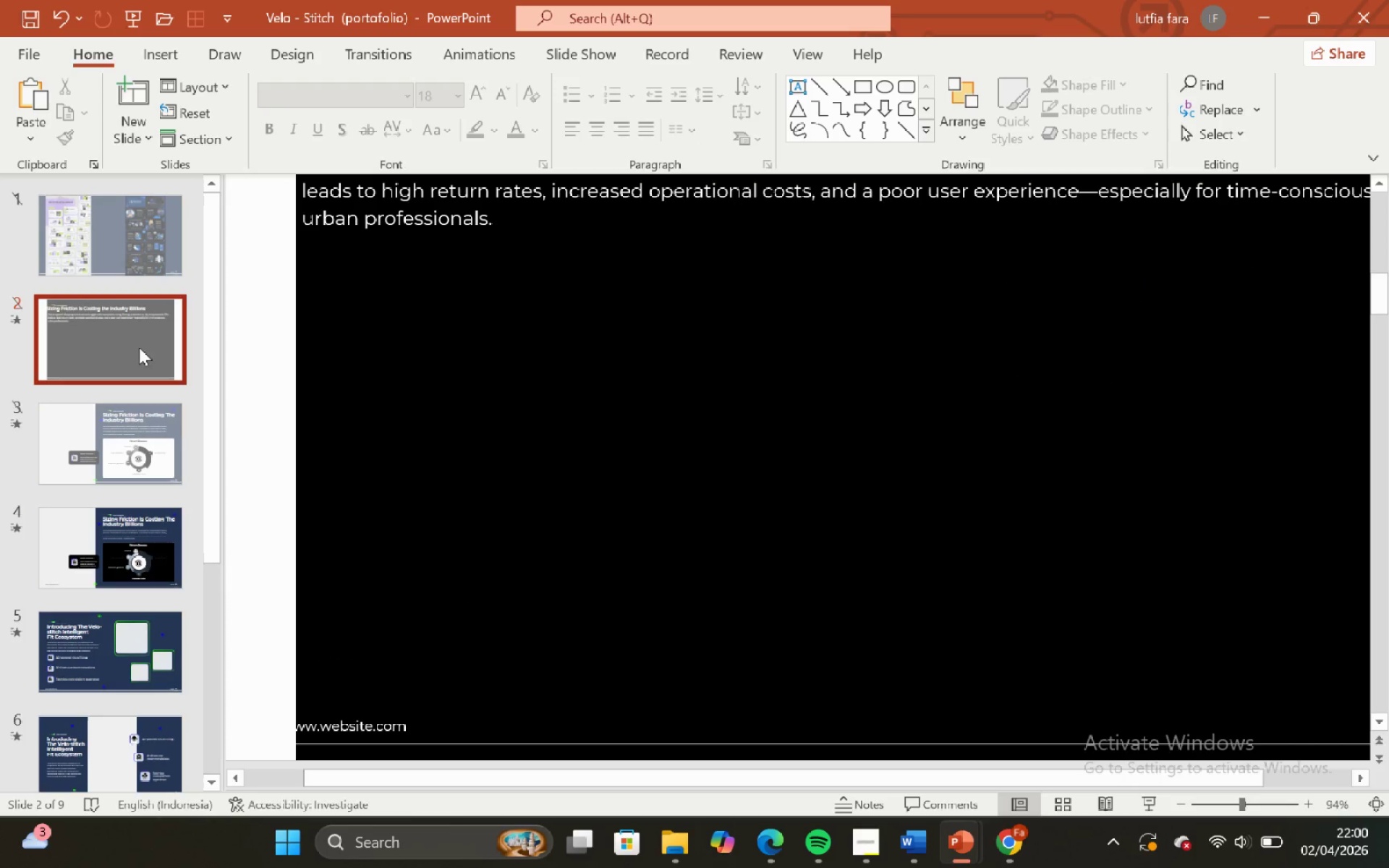 
left_click([121, 256])
 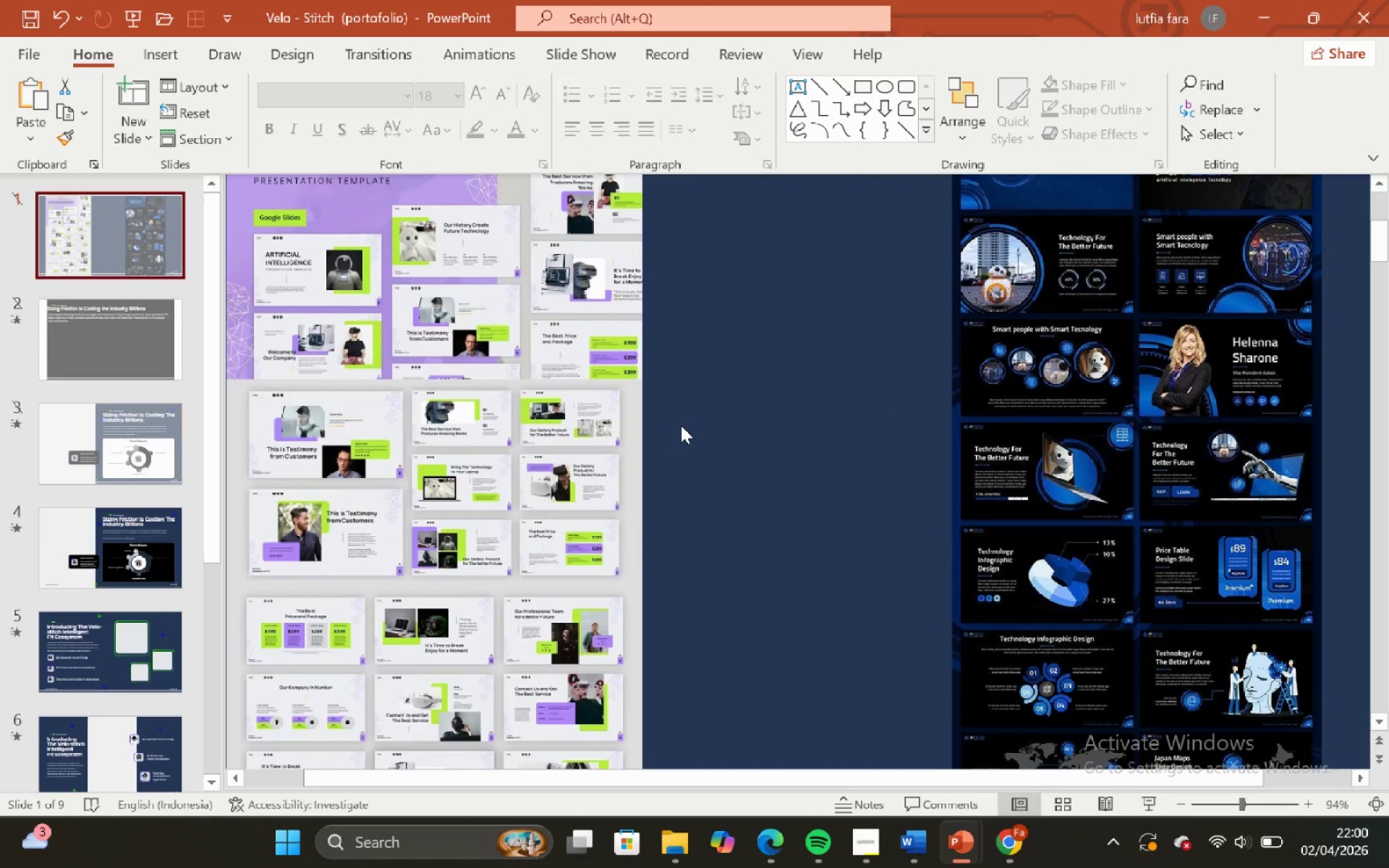 
scroll: coordinate [681, 425], scroll_direction: none, amount: 0.0
 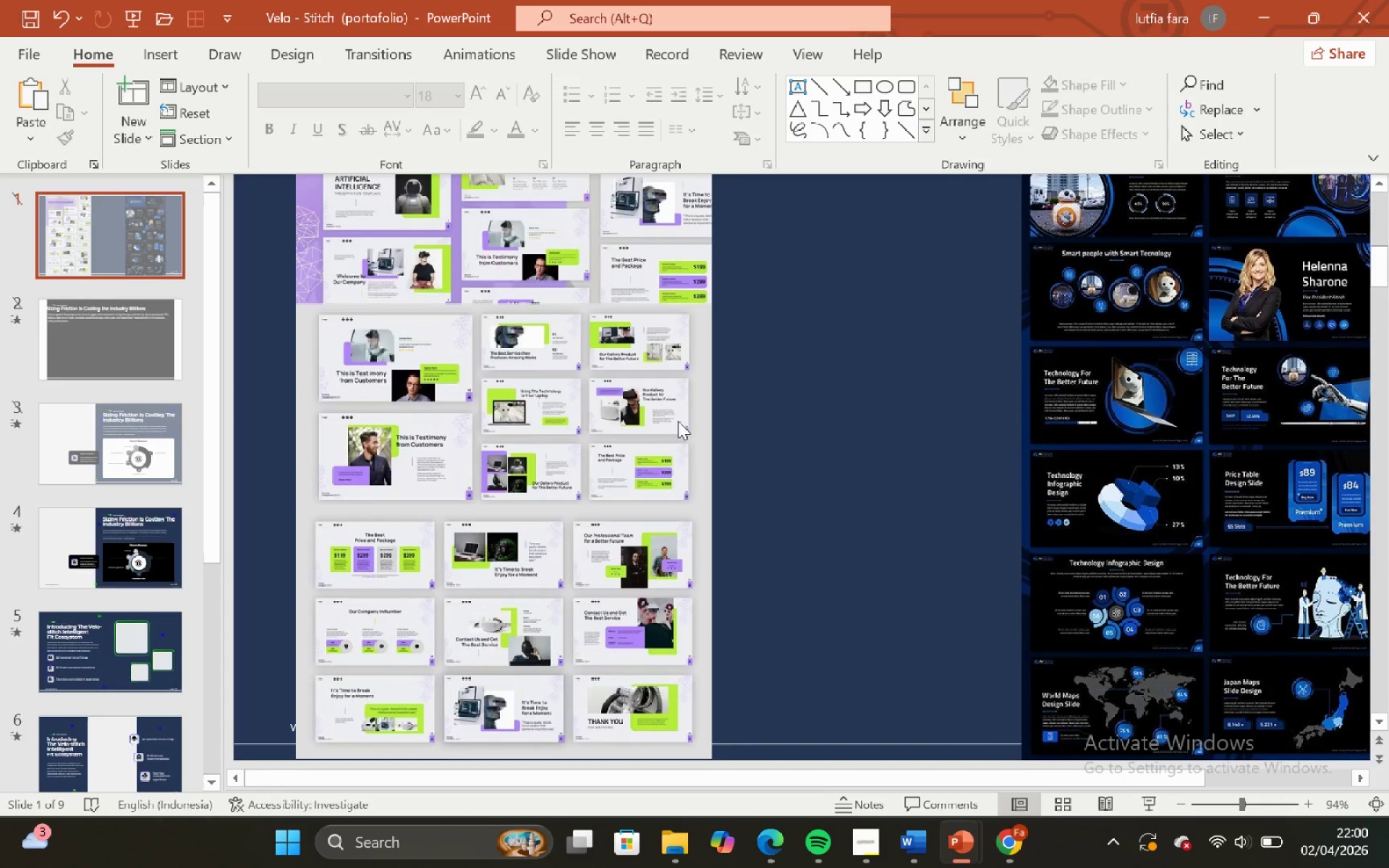 
left_click([752, 415])
 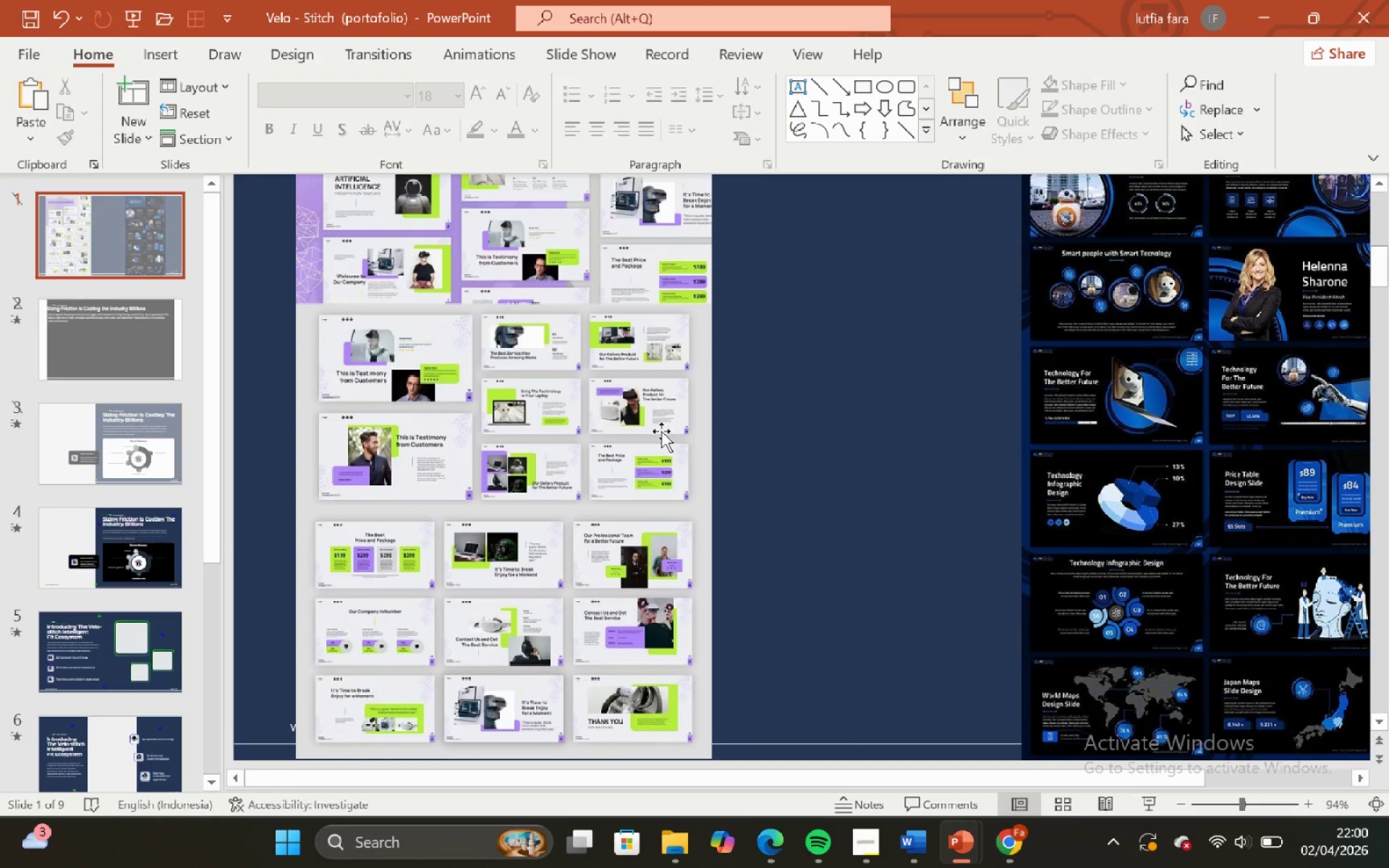 
left_click([661, 431])
 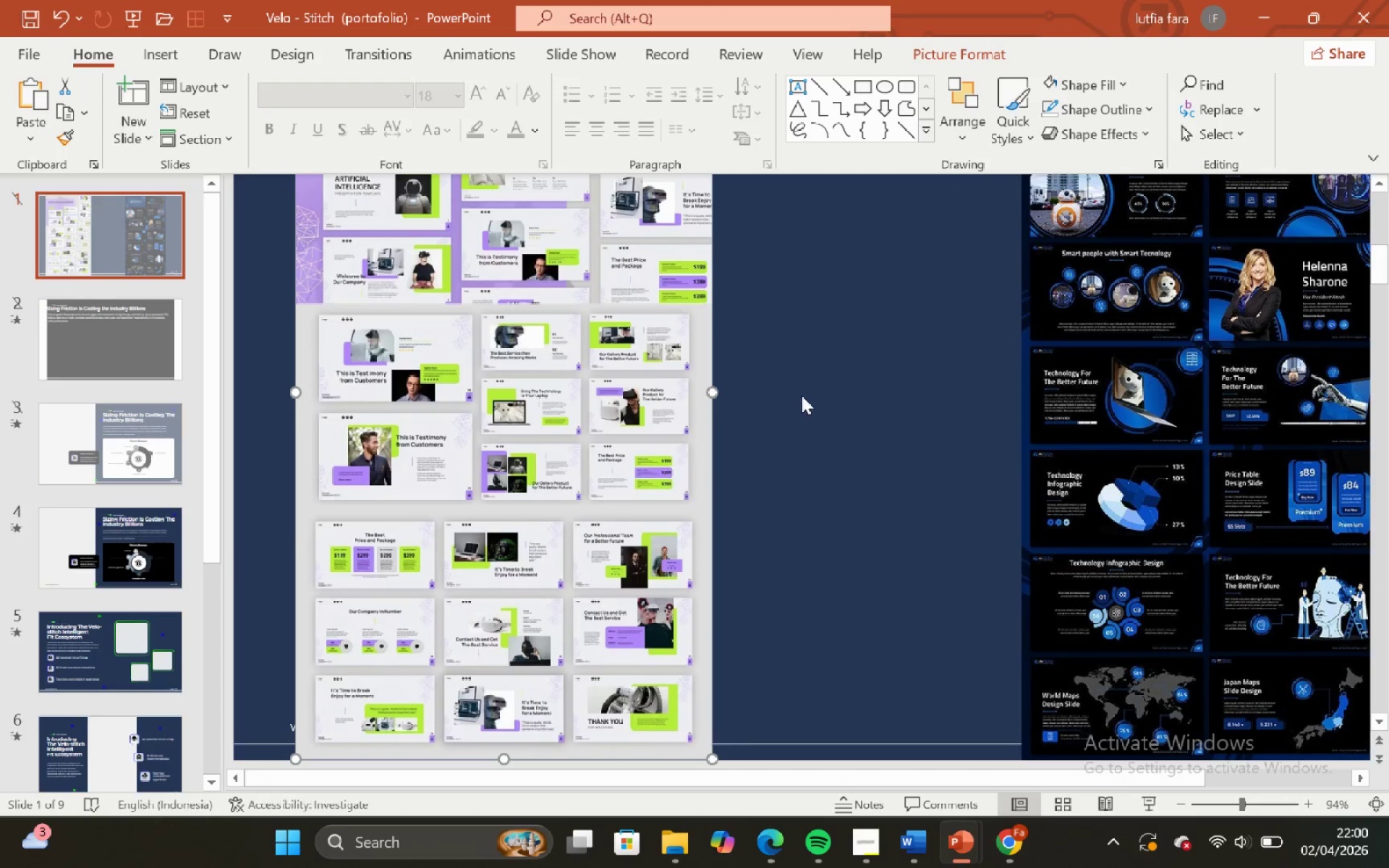 
left_click([802, 395])
 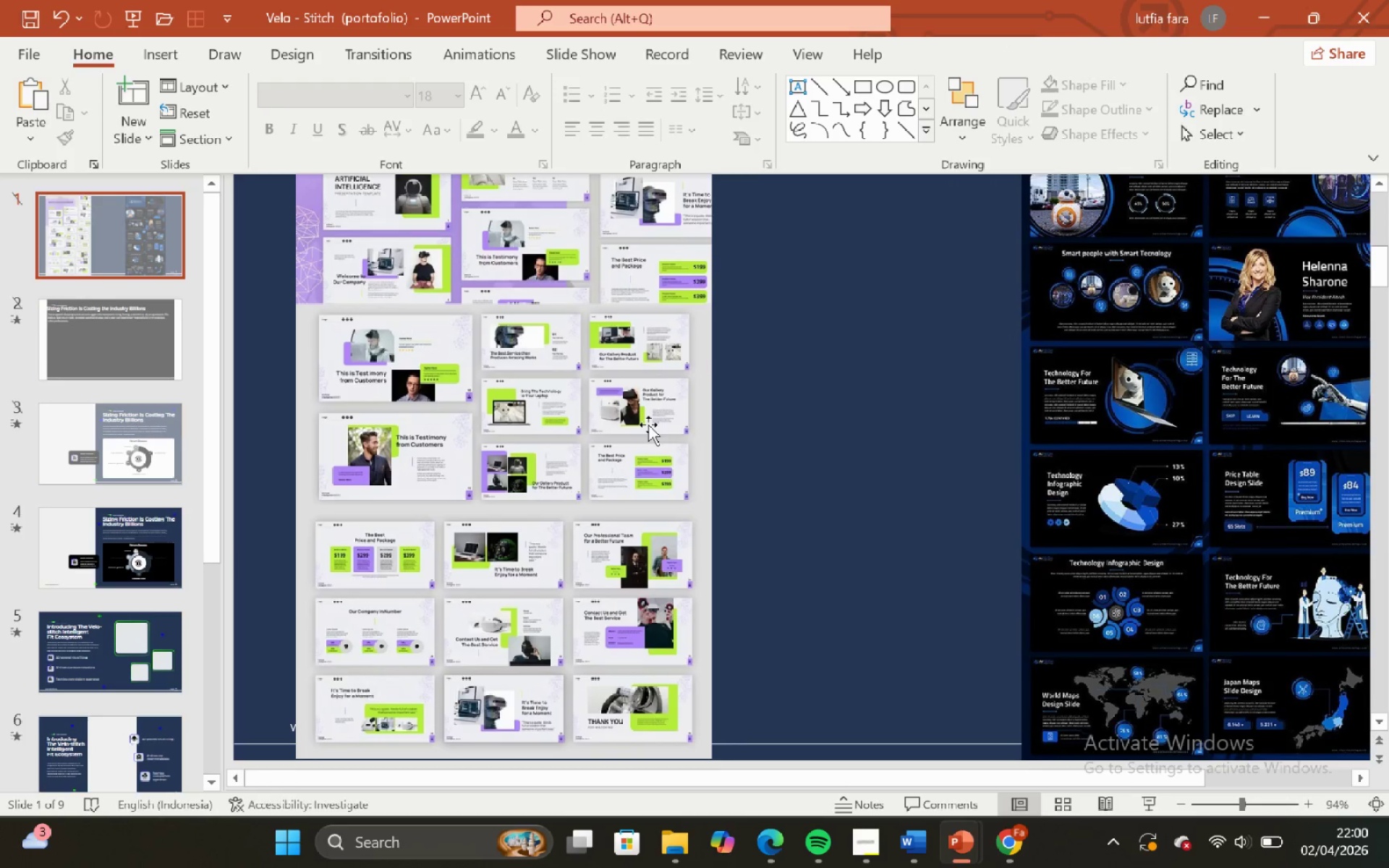 
left_click([648, 425])
 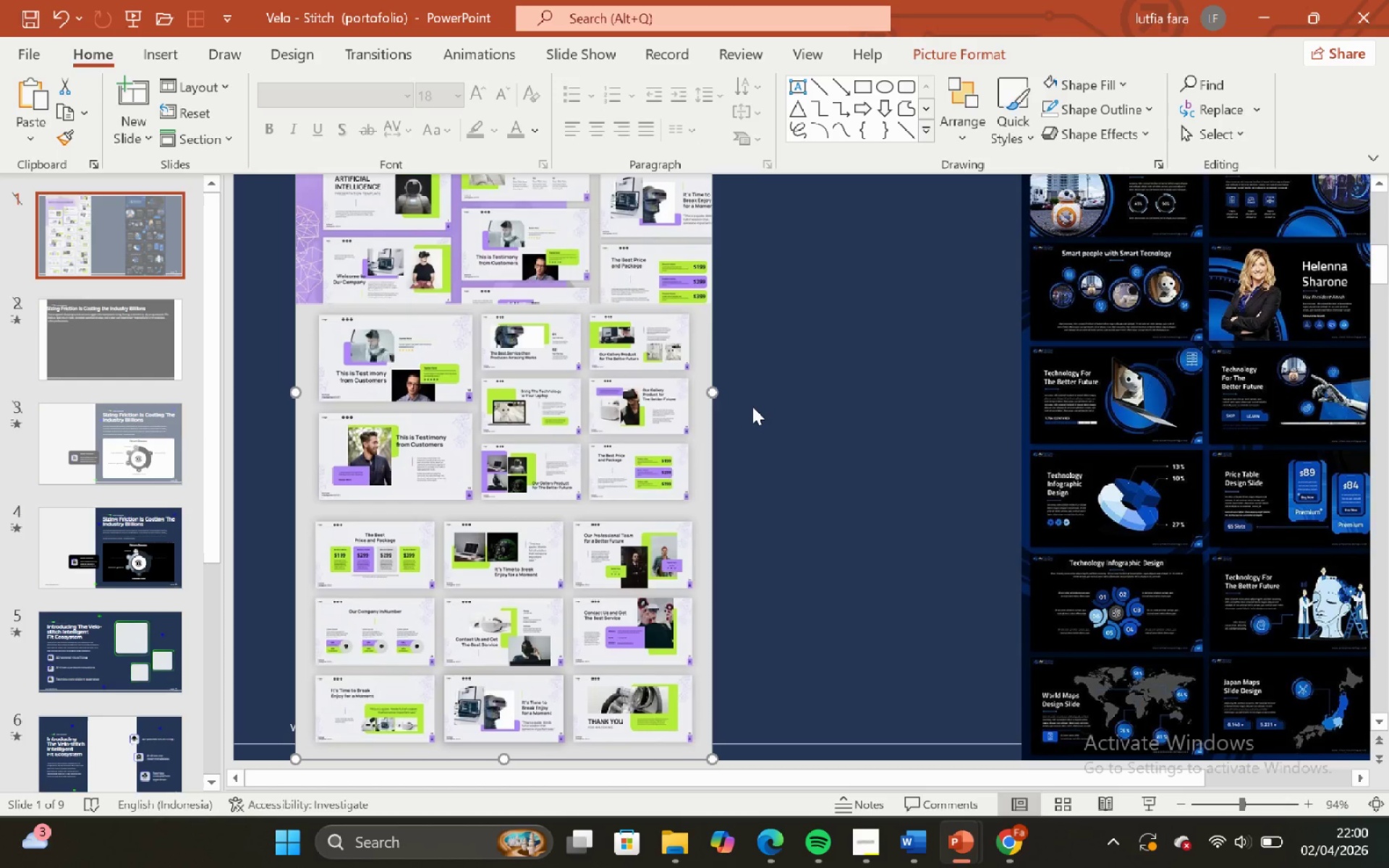 
left_click([752, 407])
 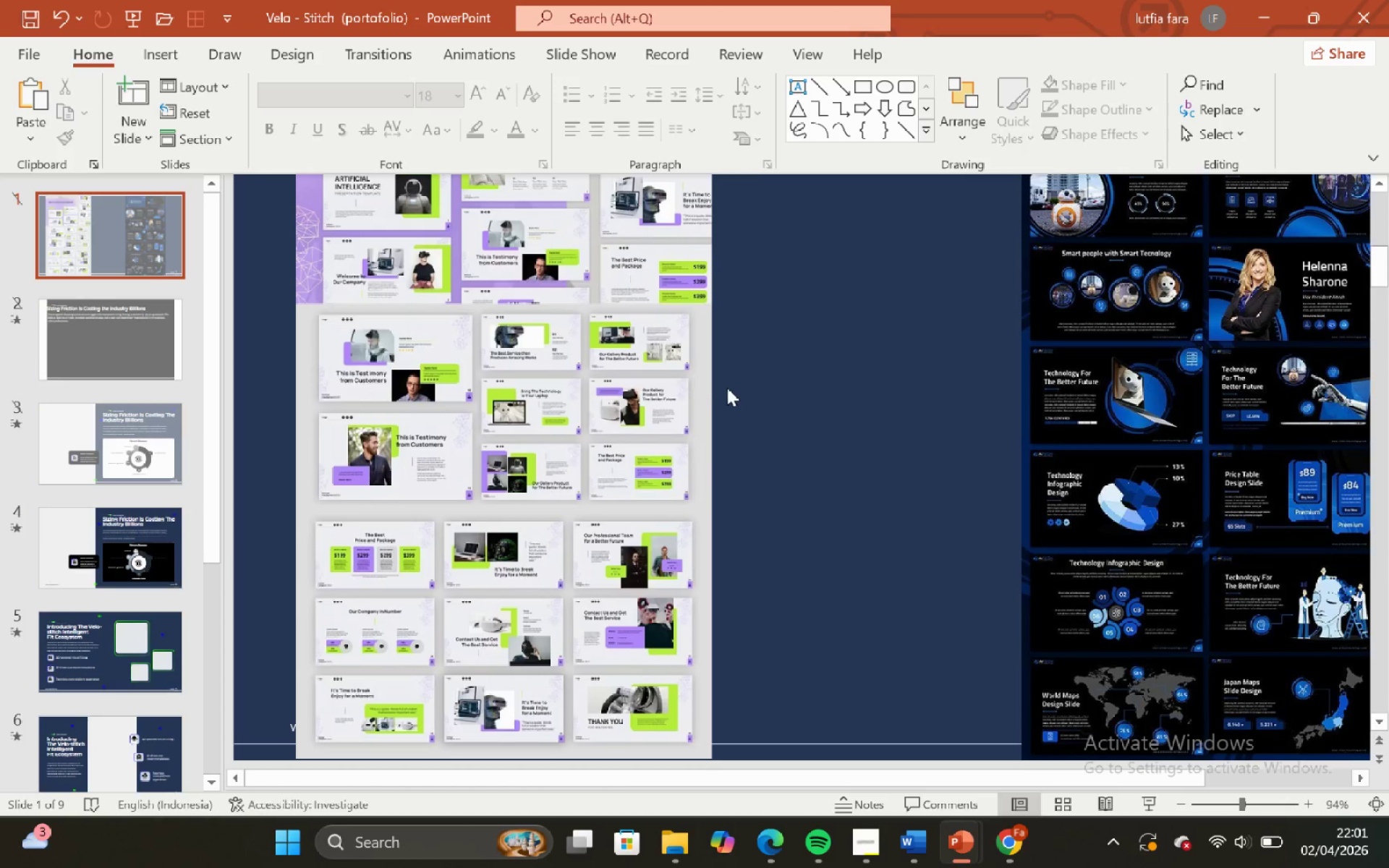 
left_click([711, 379])
 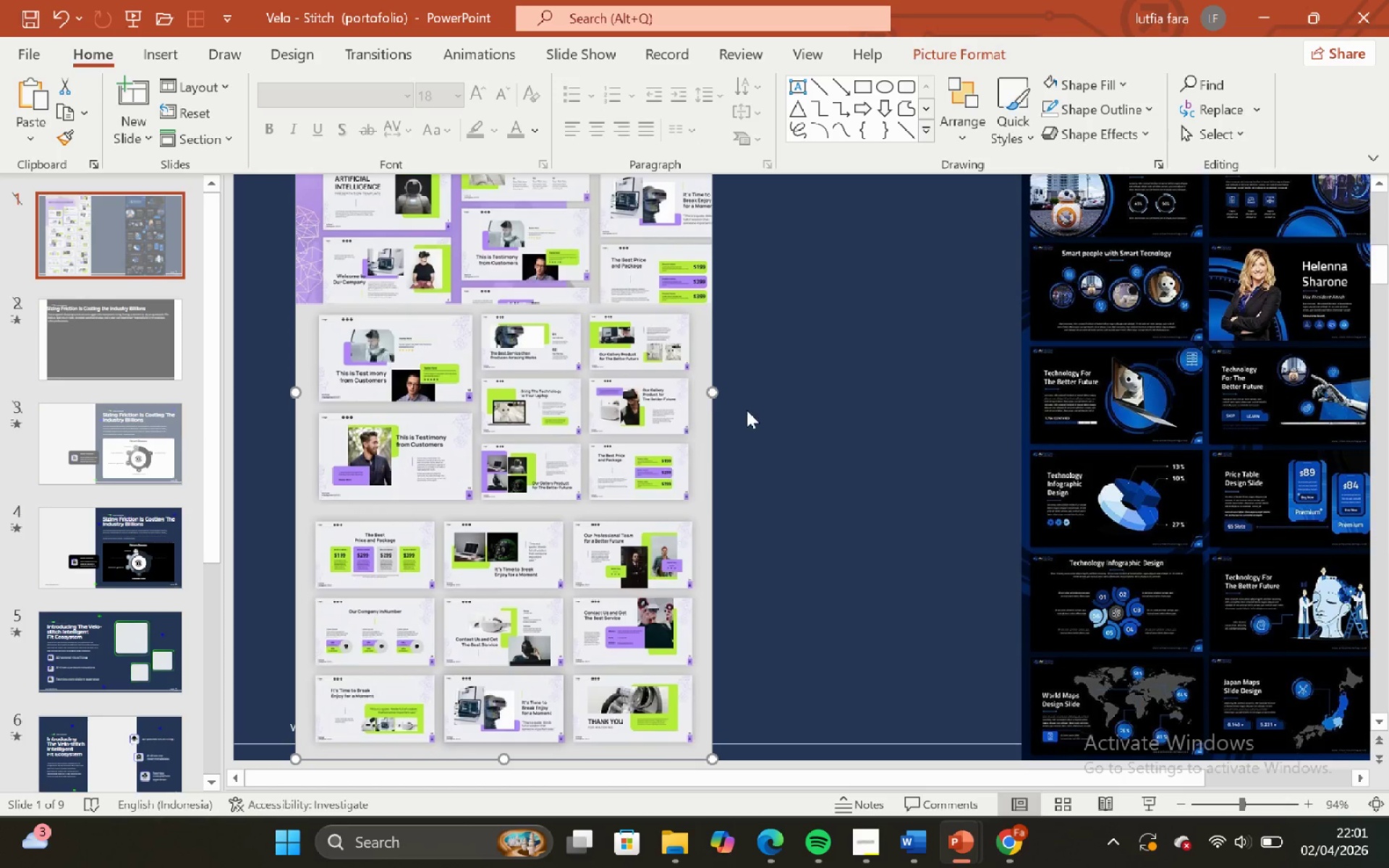 
left_click([578, 438])
 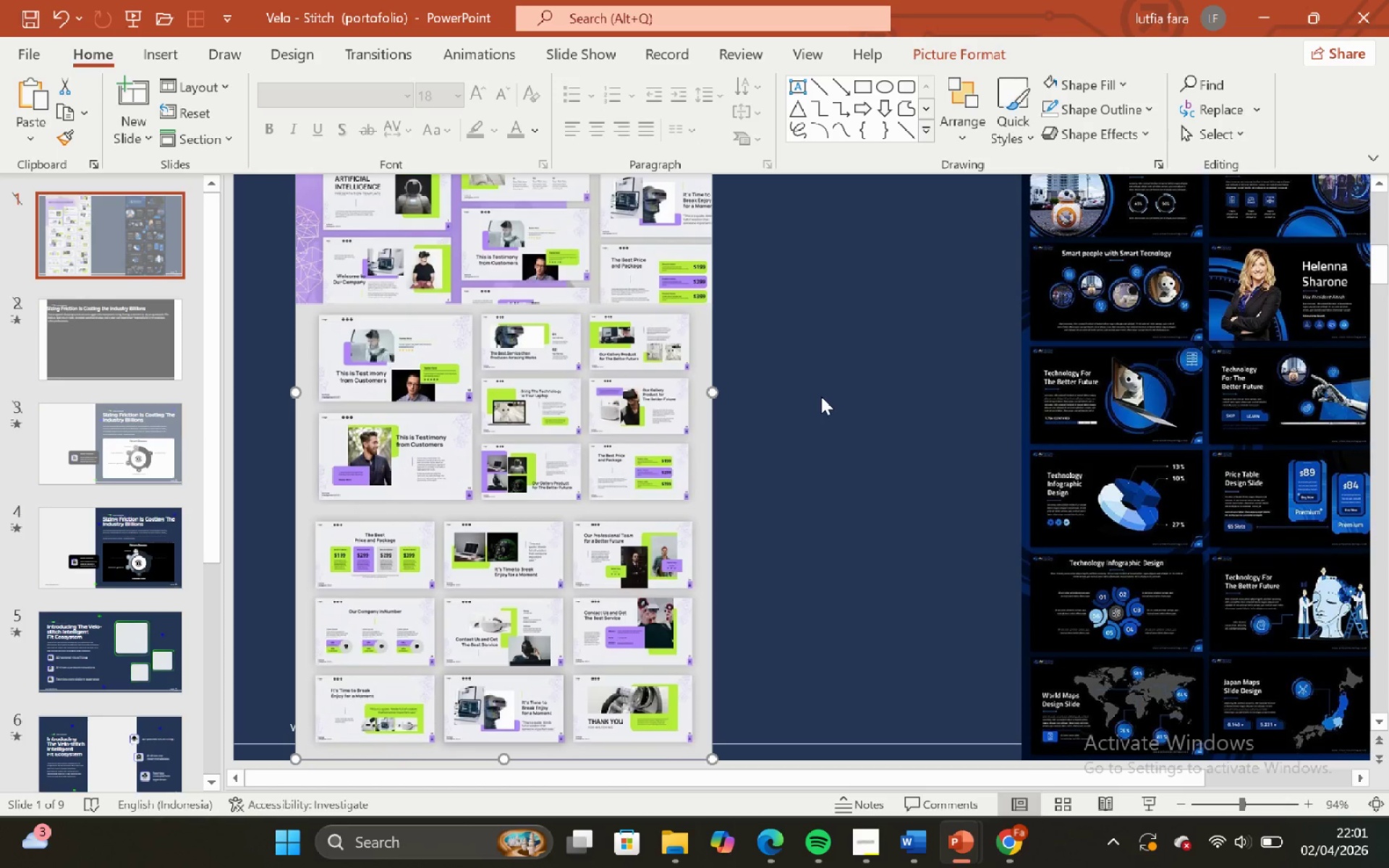 
left_click([821, 396])
 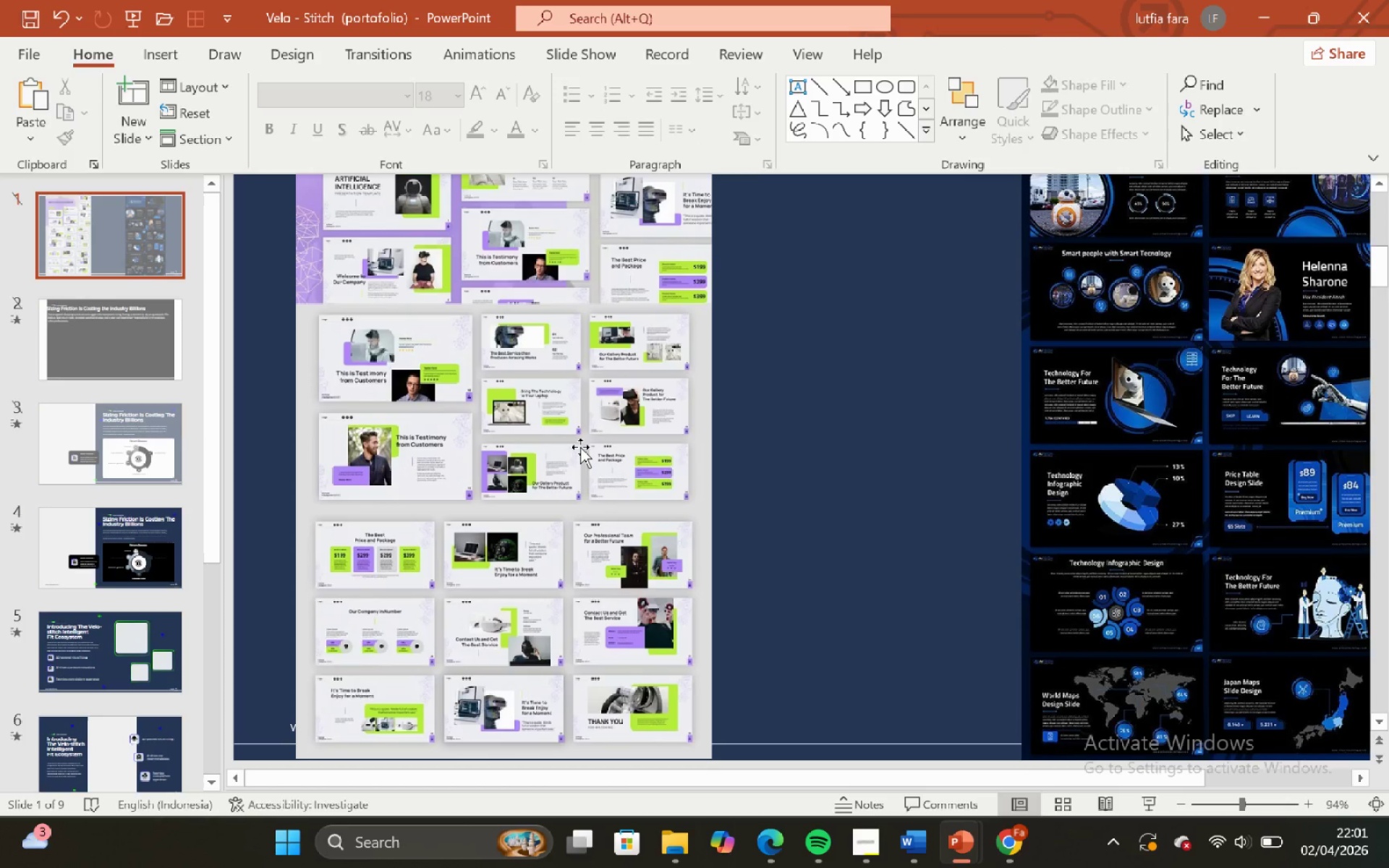 
left_click([580, 446])
 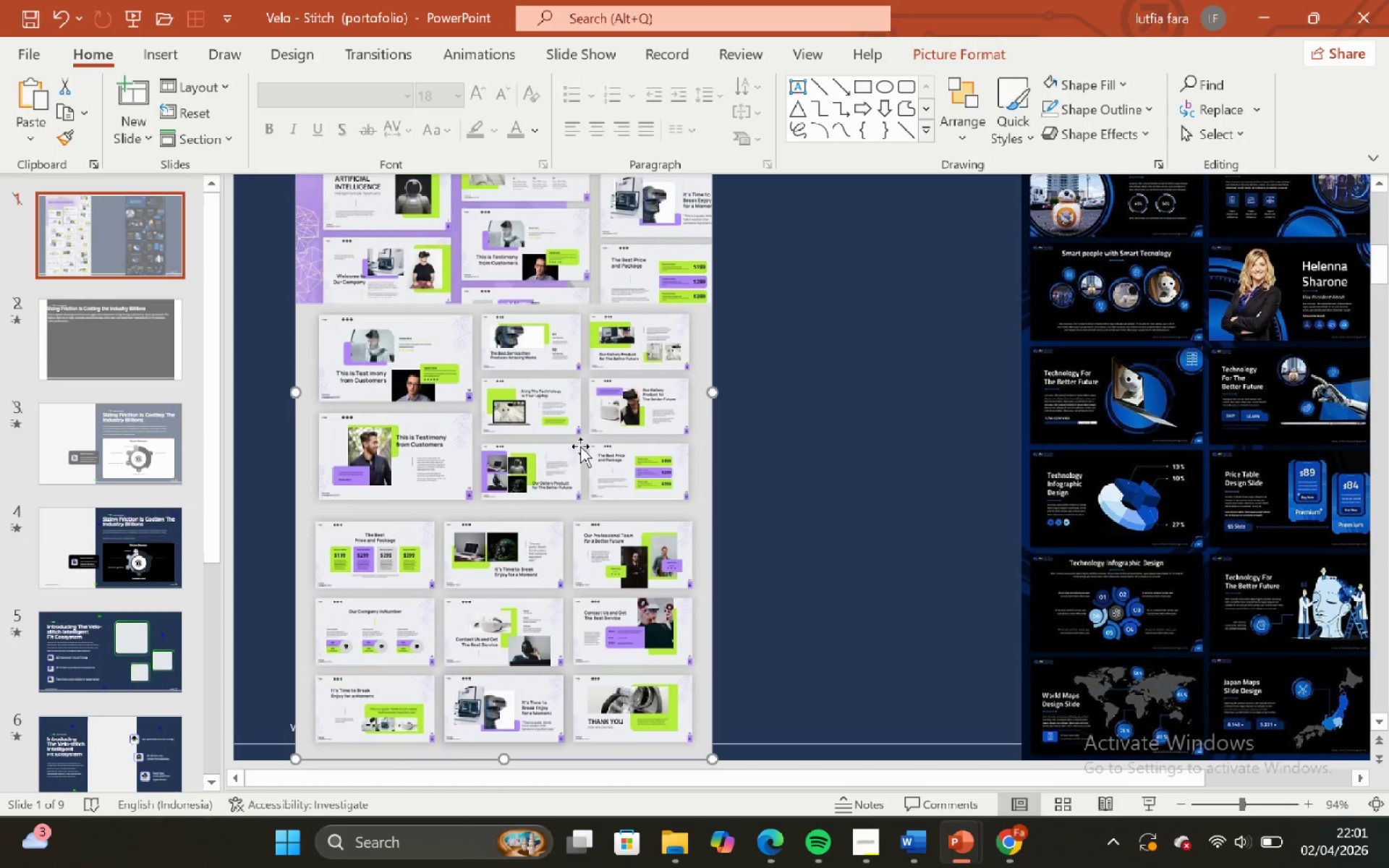 
hold_key(key=ControlLeft, duration=2.08)
hold_key(key=ShiftLeft, duration=1.5)
hold_key(key=ShiftLeft, duration=0.56)
scroll: coordinate [580, 450], scroll_direction: up, amount: 2.0
 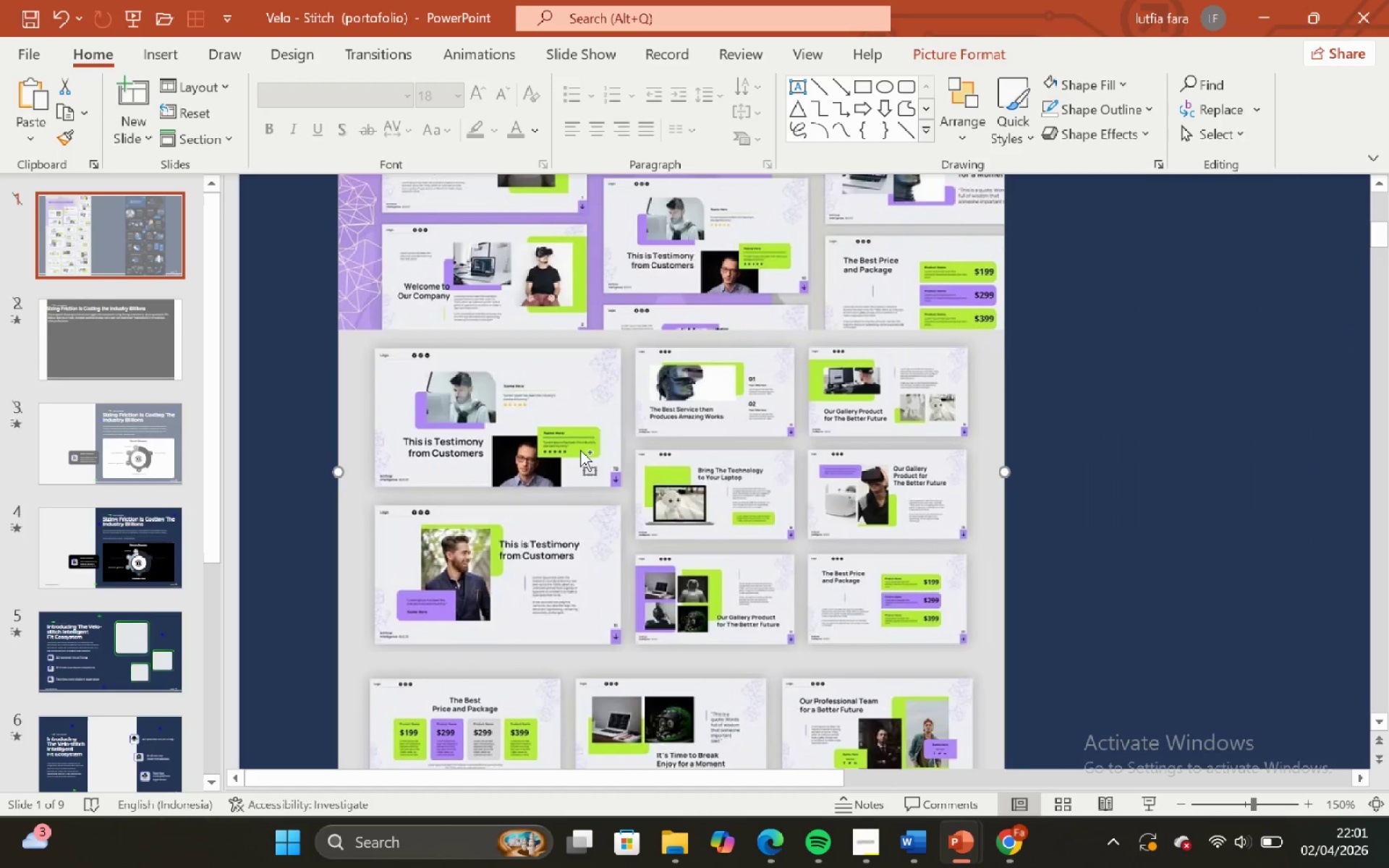 
scroll: coordinate [580, 450], scroll_direction: none, amount: 0.0
 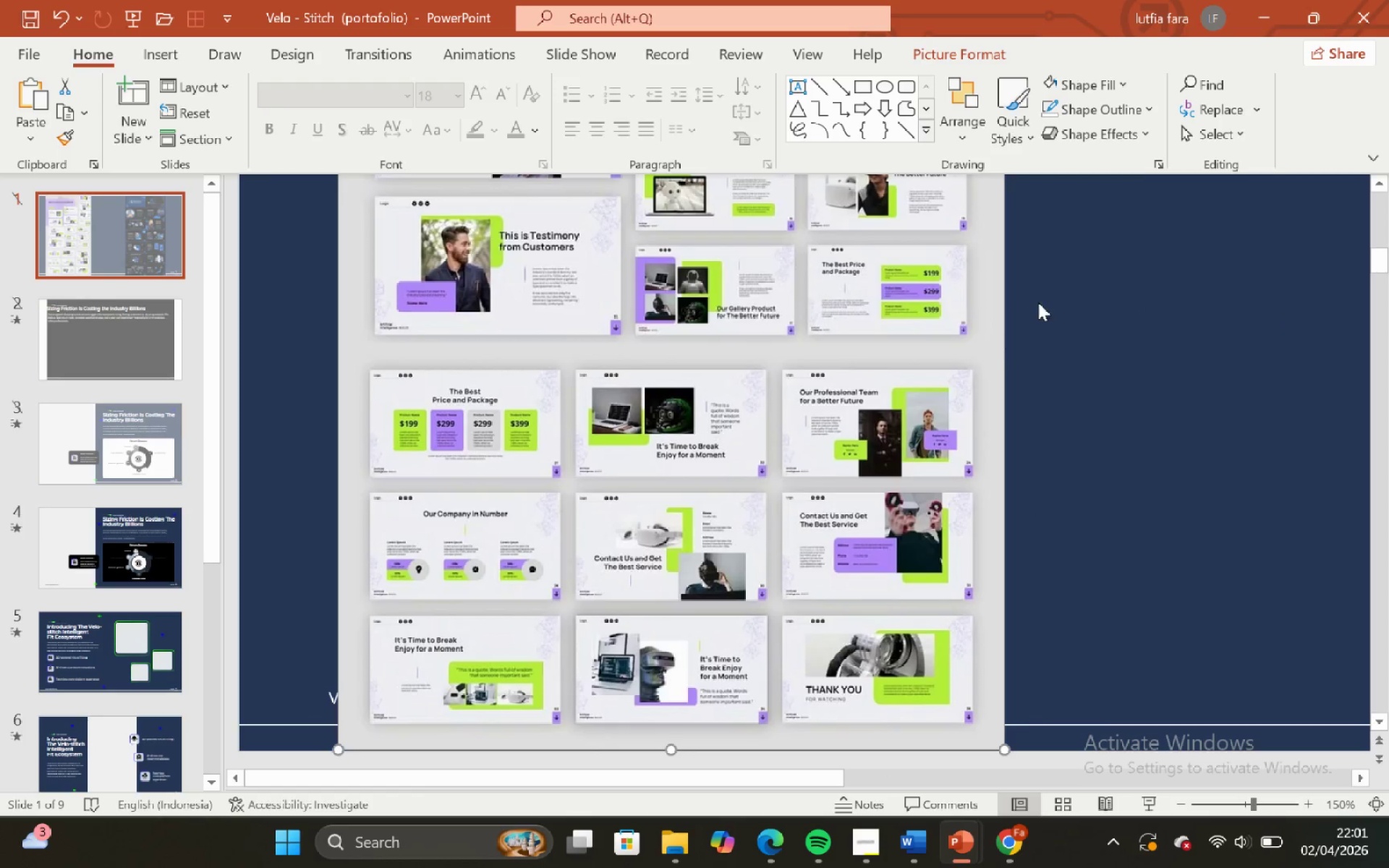 
left_click([1047, 298])
 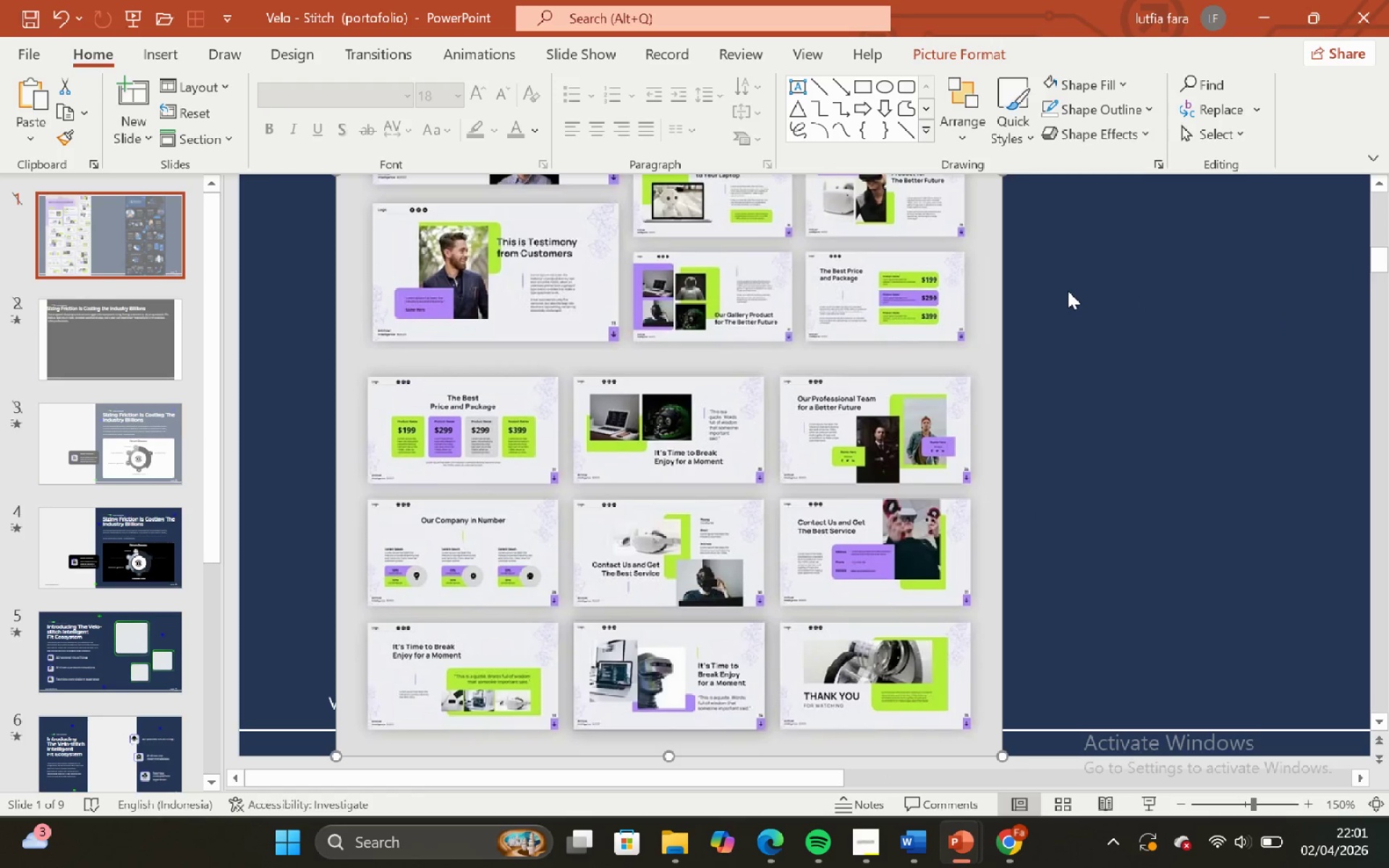 
key(Control+Z)
 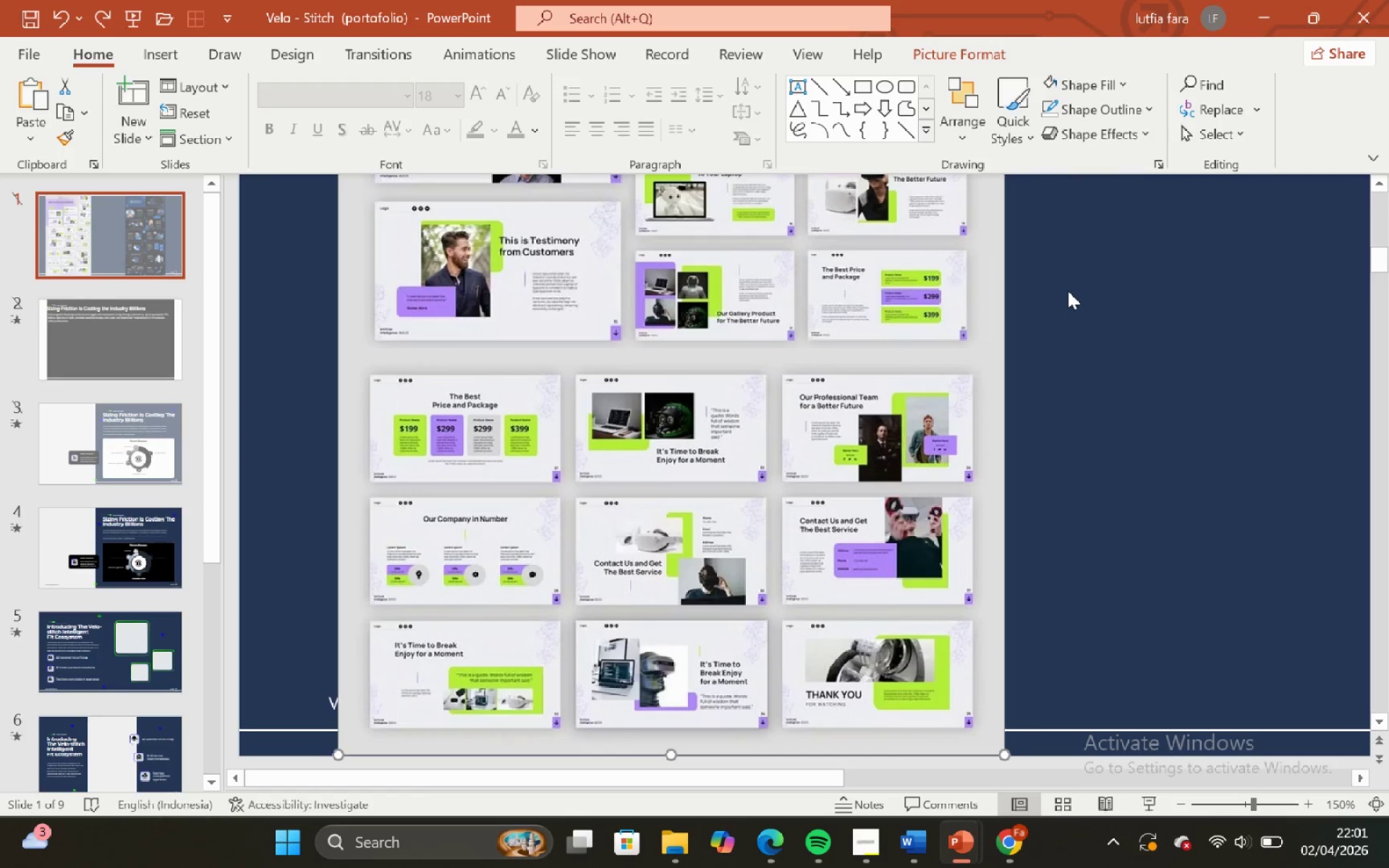 
left_click([1068, 291])
 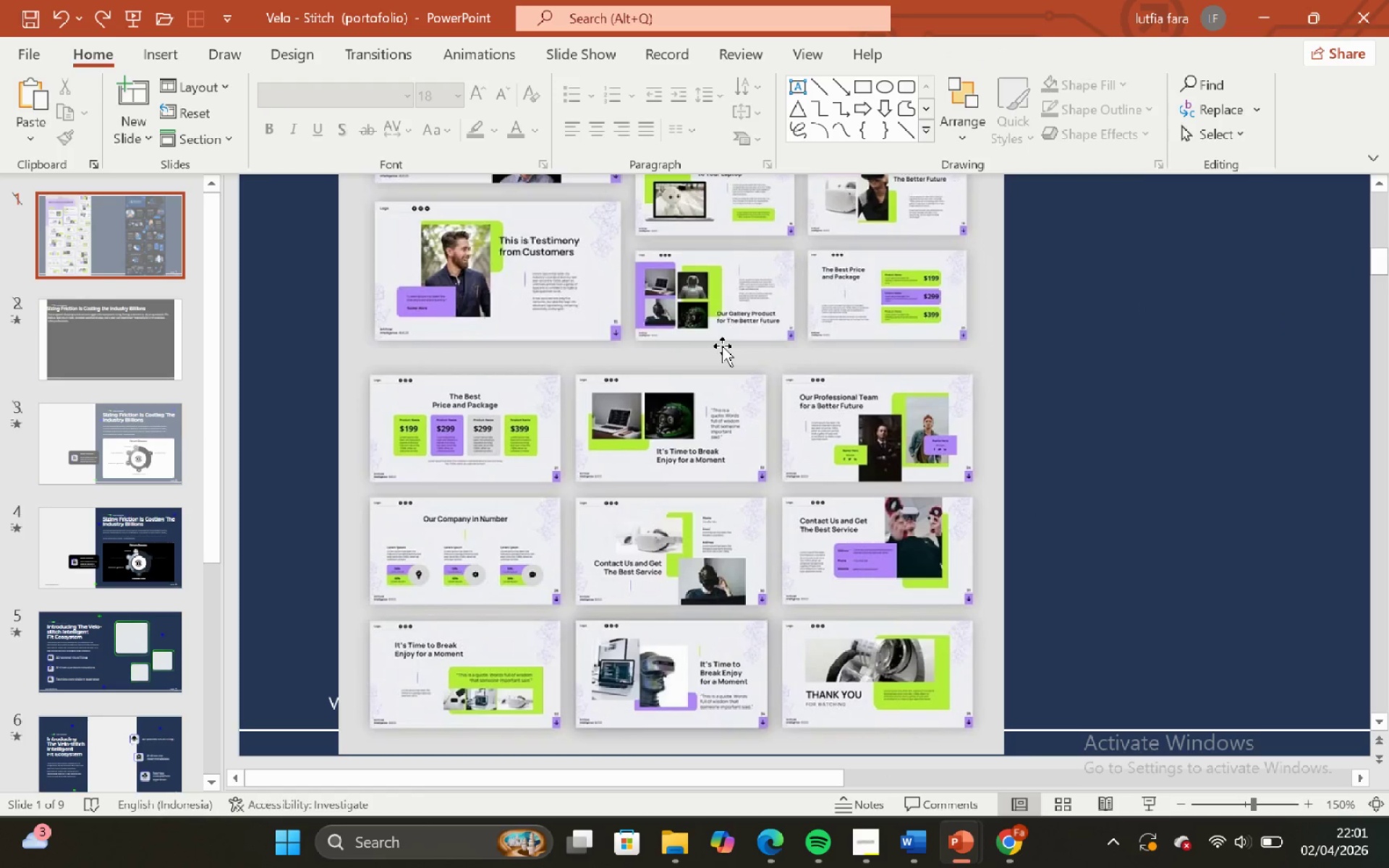 
left_click([722, 346])
 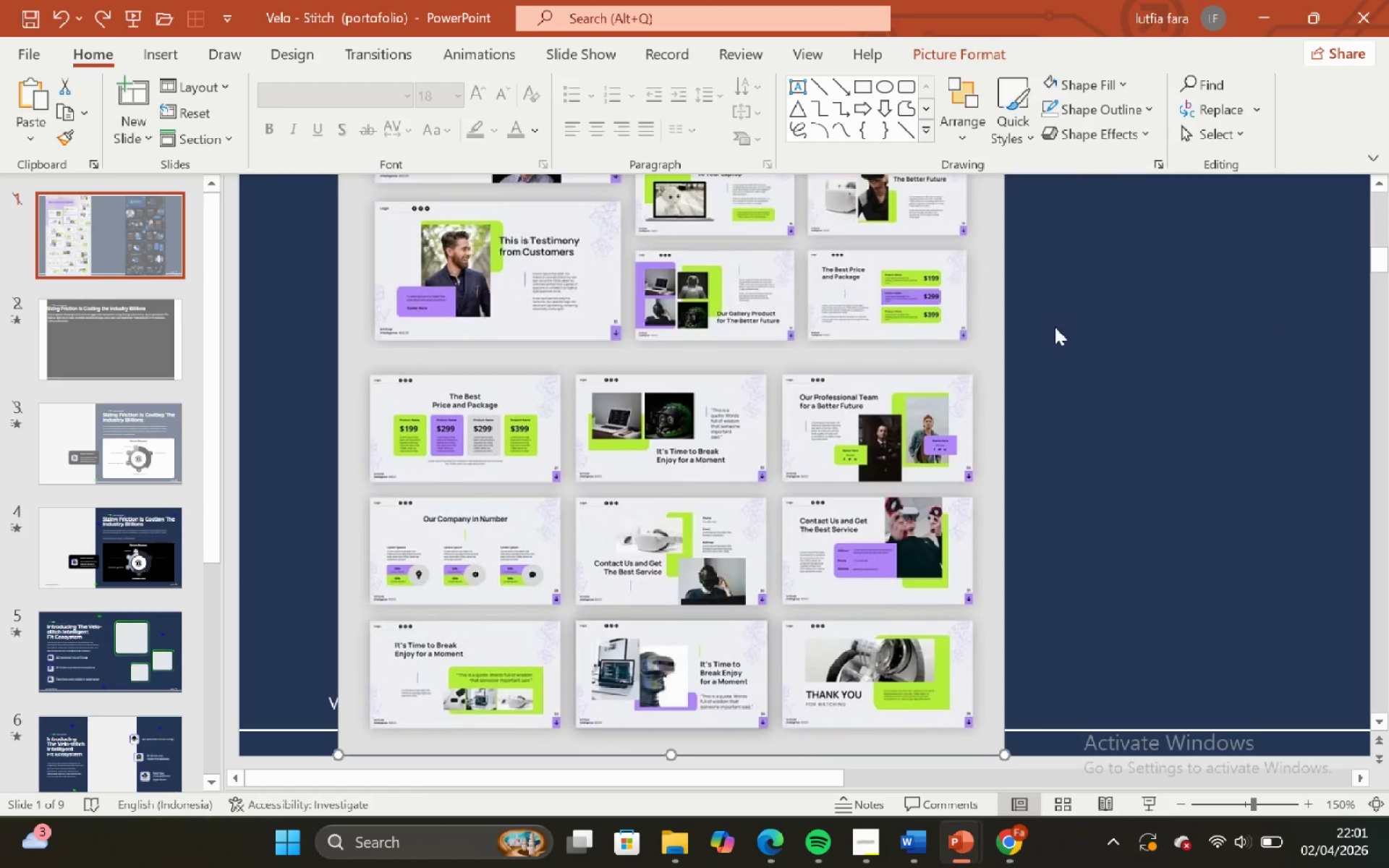 
left_click([1055, 327])
 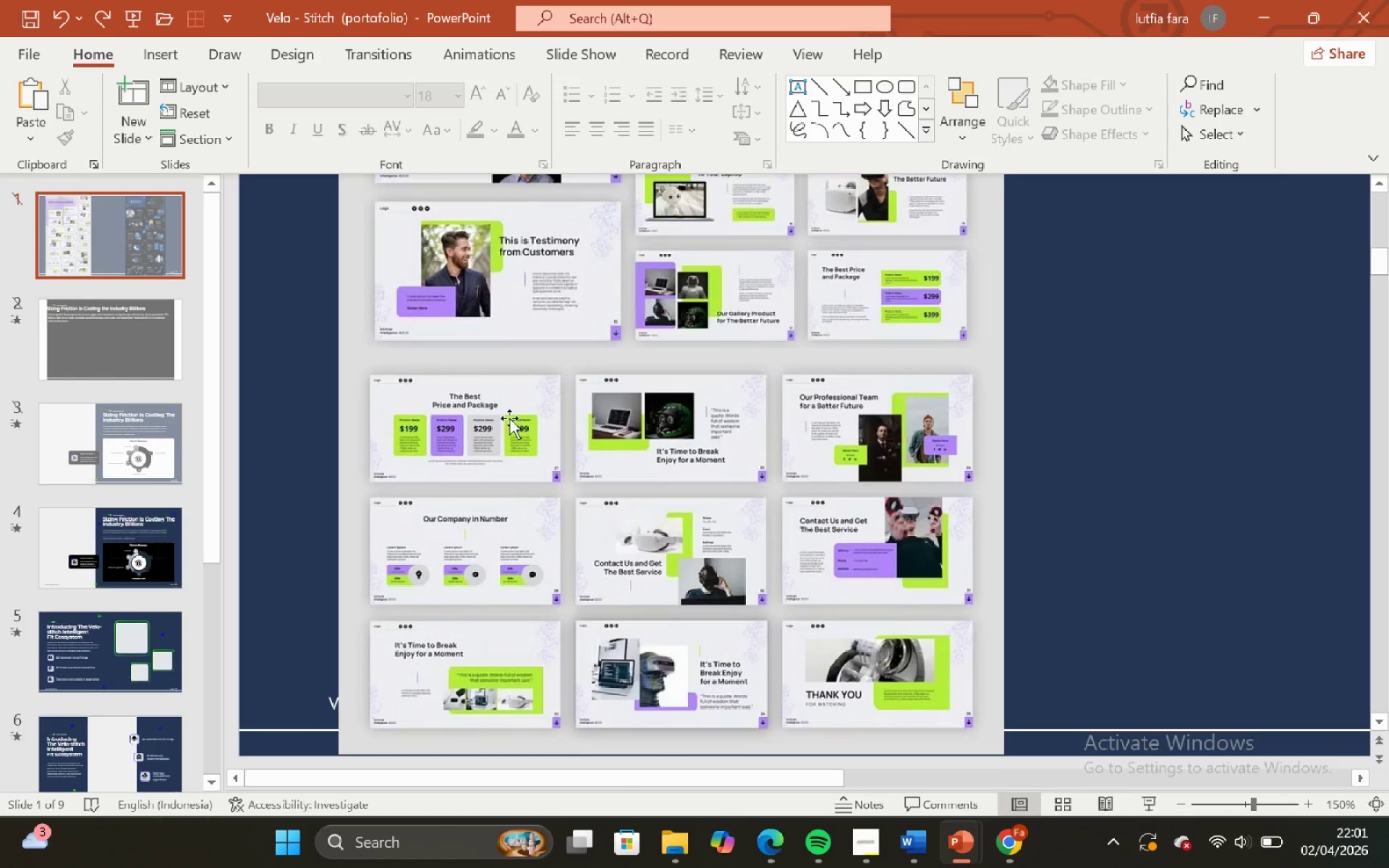 
left_click([665, 545])
 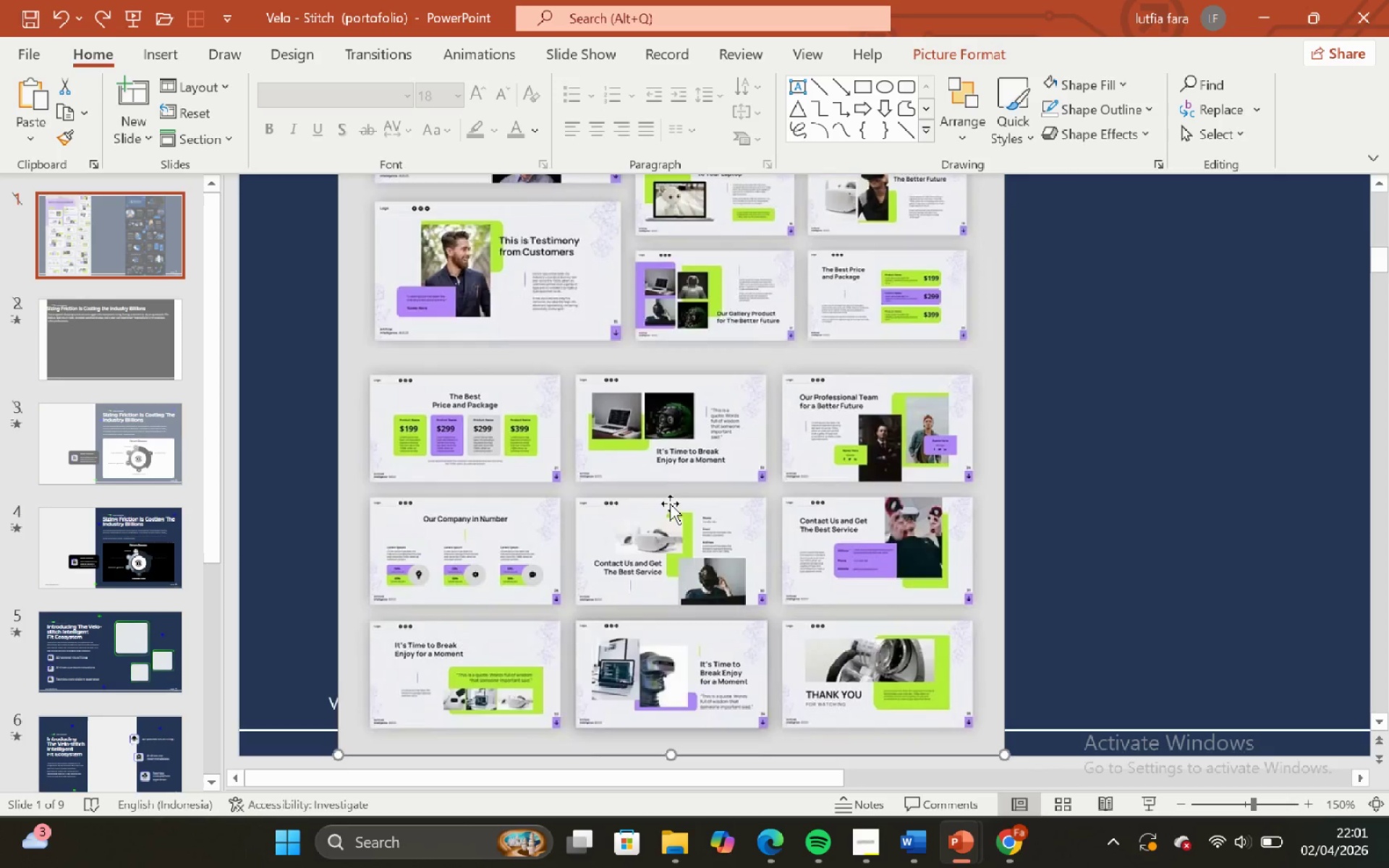 
scroll: coordinate [668, 435], scroll_direction: up, amount: 27.0
 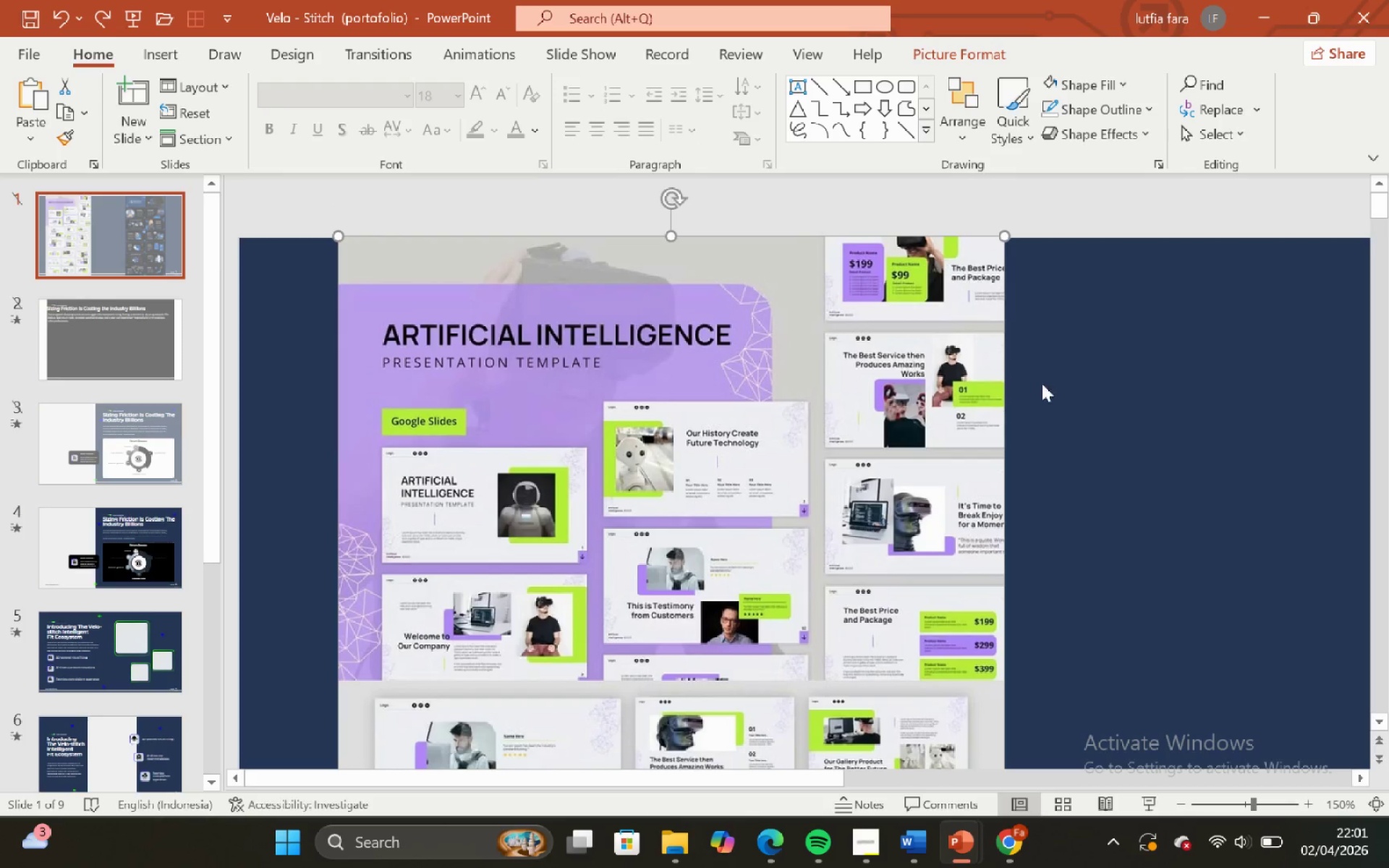 
left_click_drag(start_coordinate=[1108, 363], to_coordinate=[1108, 368])
 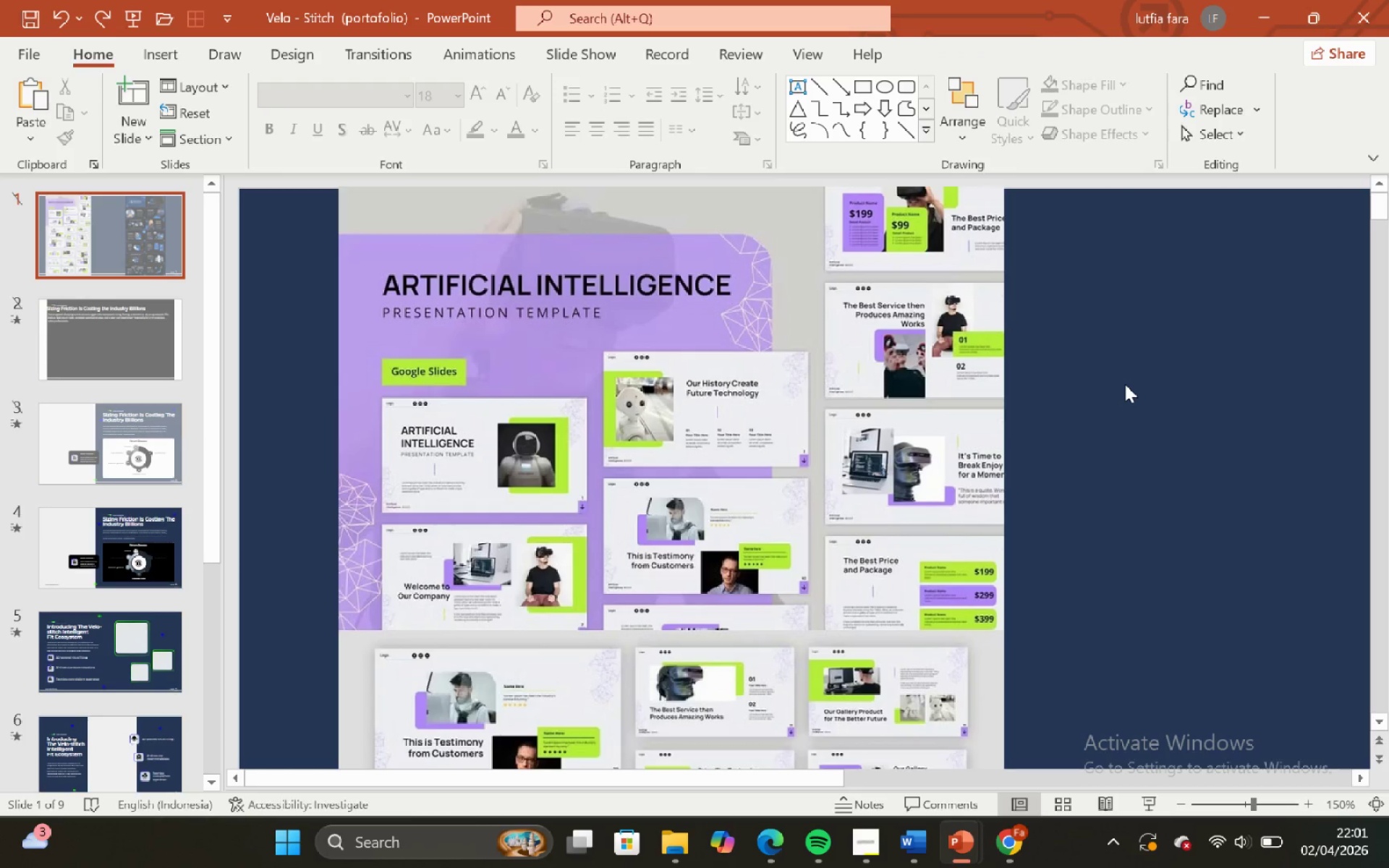 
scroll: coordinate [1126, 384], scroll_direction: down, amount: 1.0
 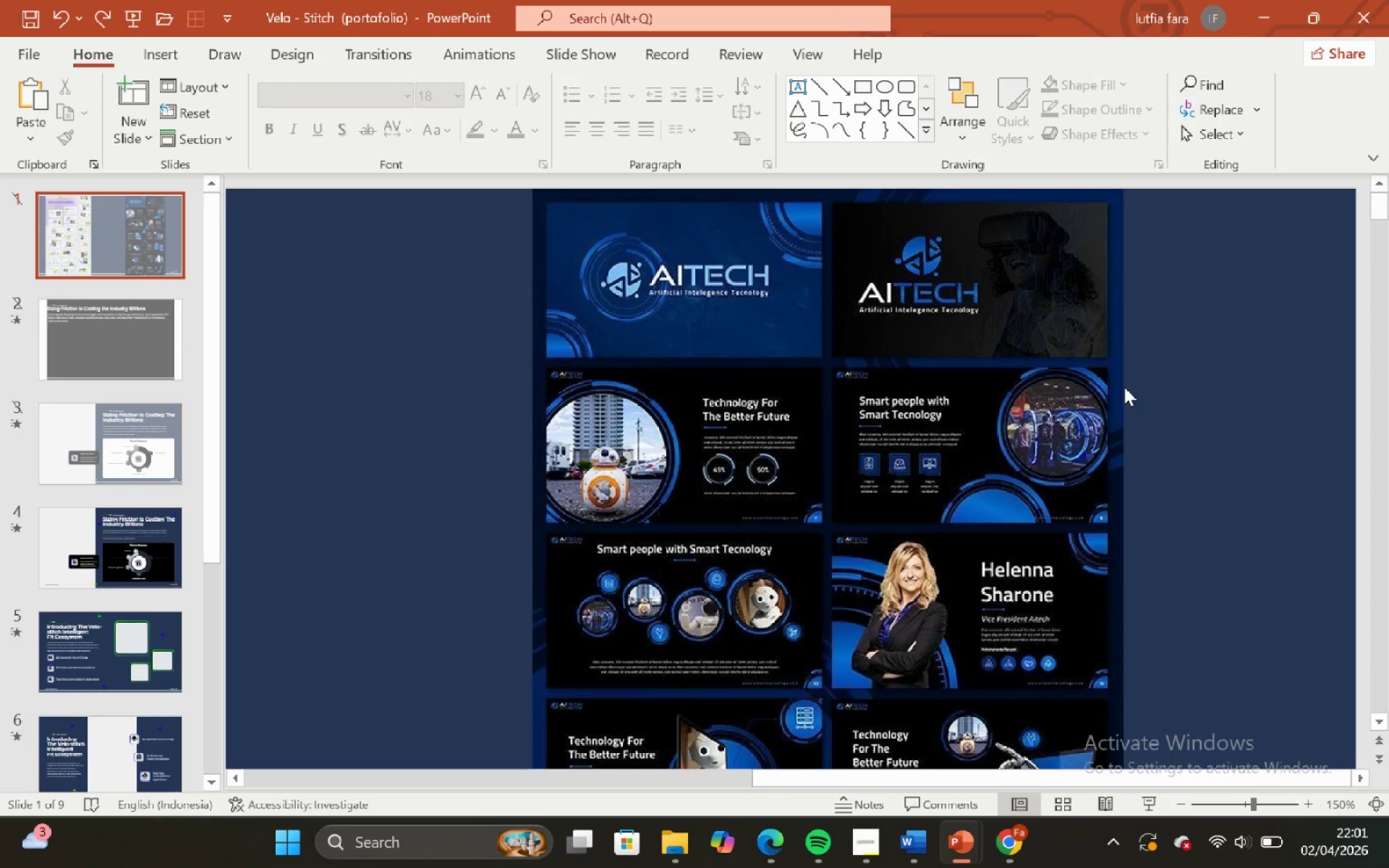 
scroll: coordinate [1058, 403], scroll_direction: none, amount: 0.0
 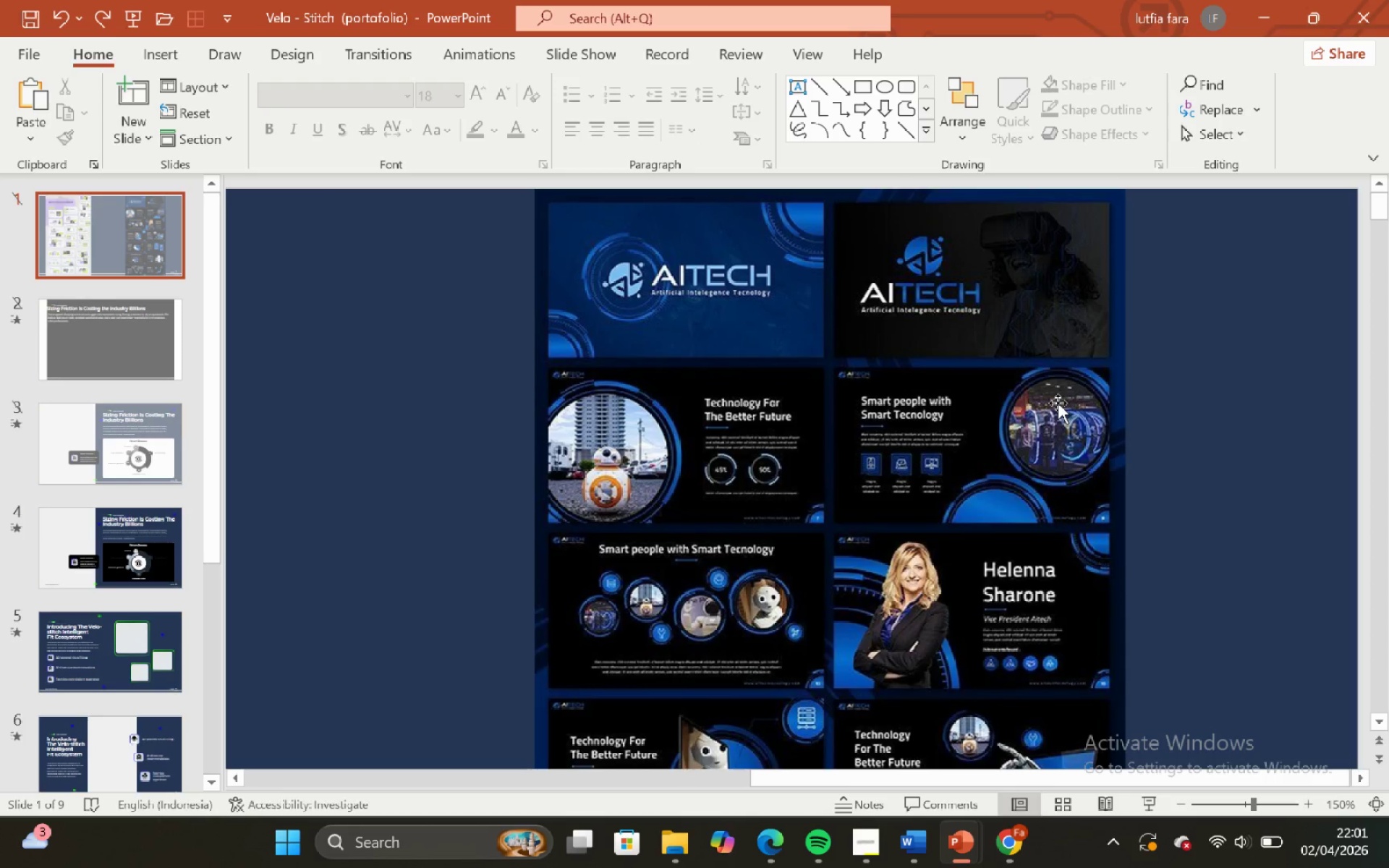 
left_click([1058, 403])
 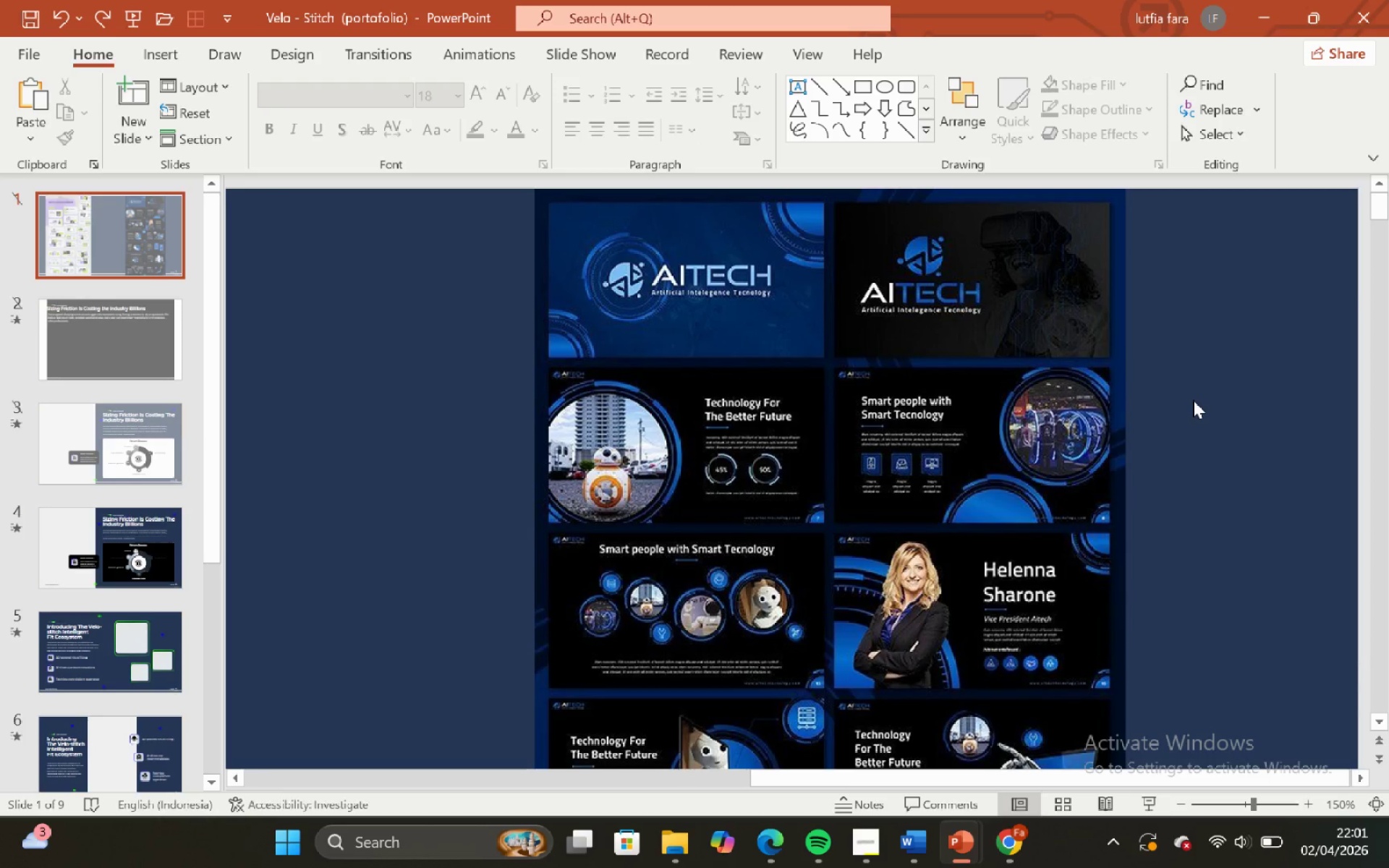 
scroll: coordinate [1193, 400], scroll_direction: down, amount: 6.0
 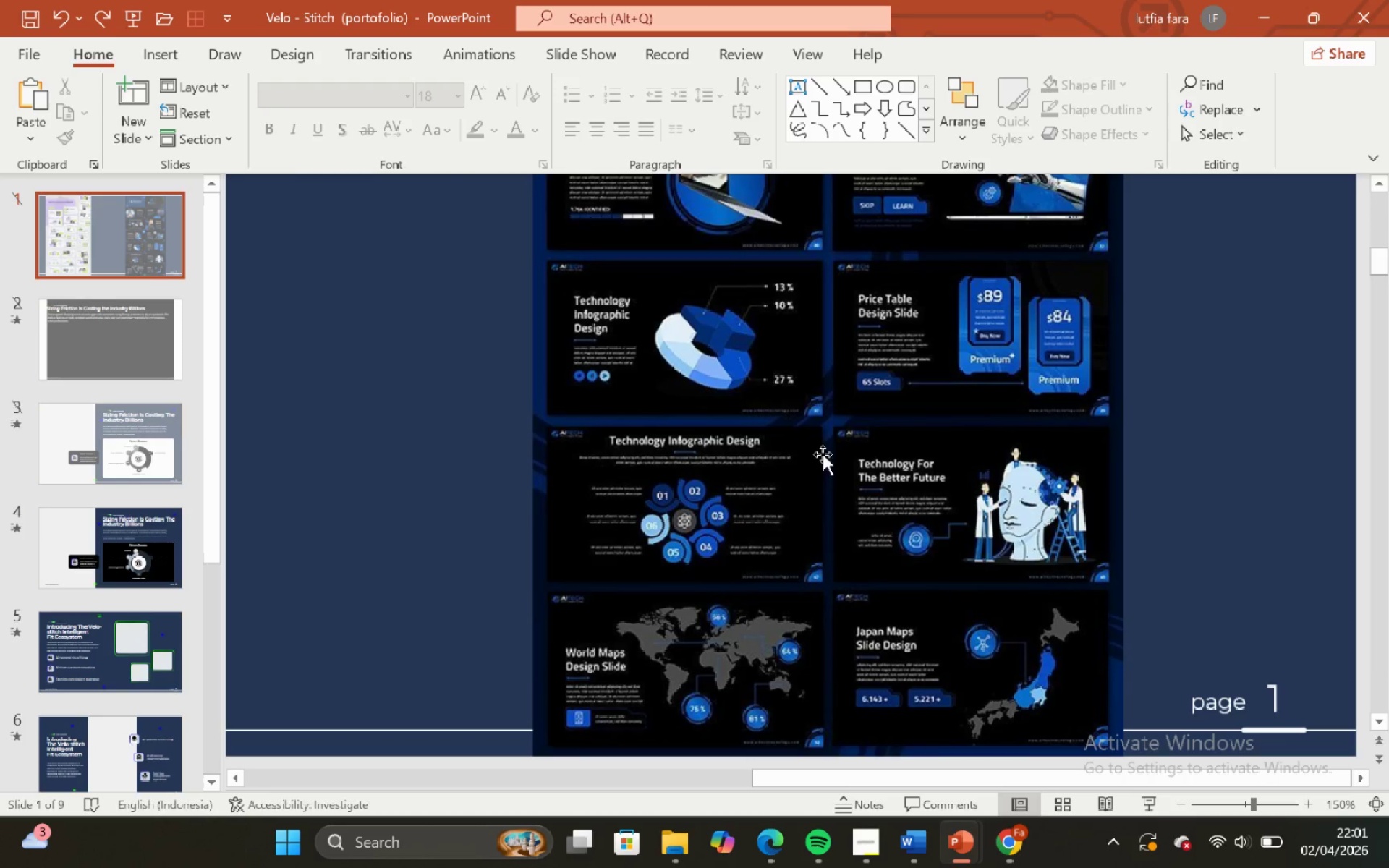 
left_click([805, 456])
 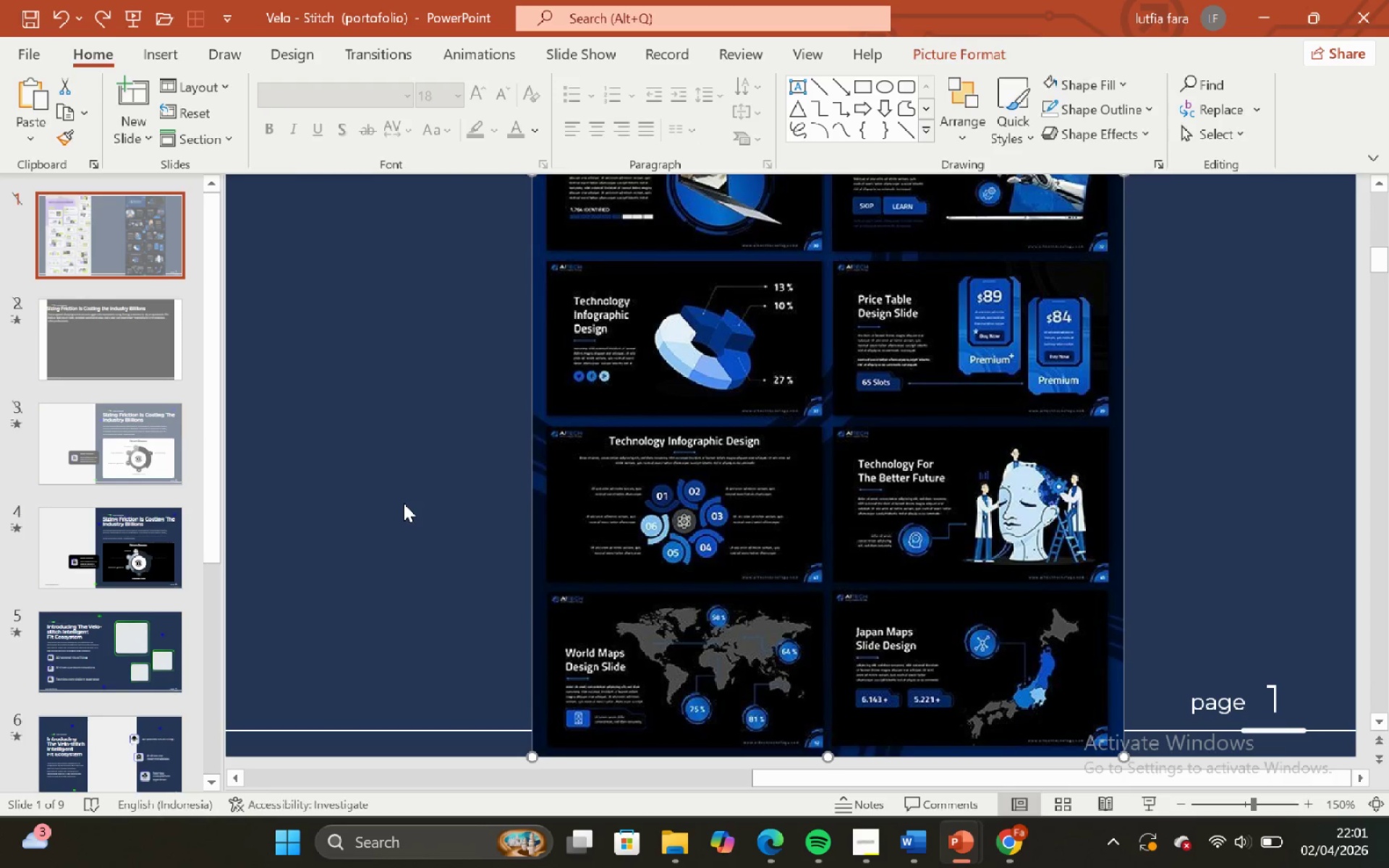 
left_click([404, 503])
 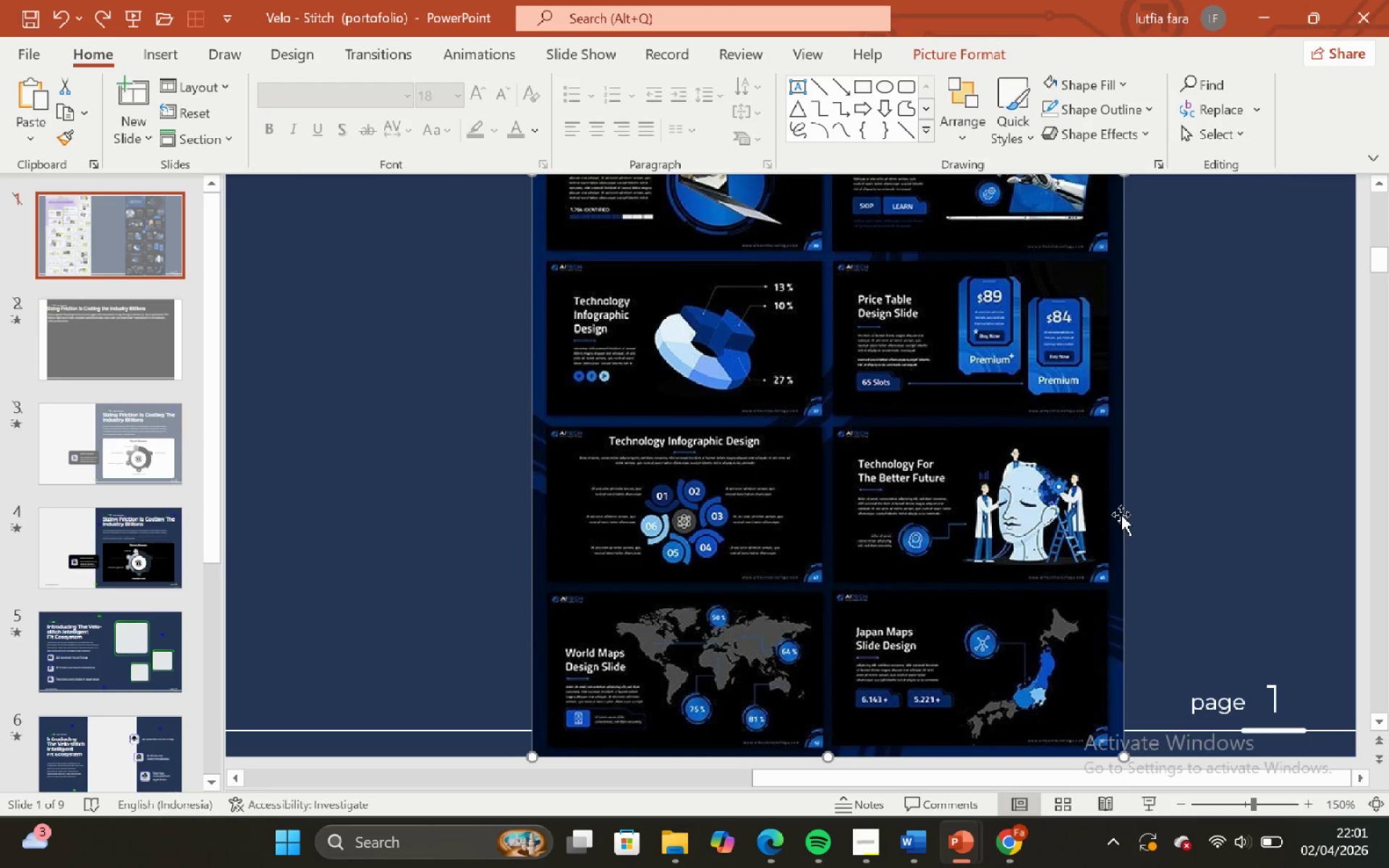 
double_click([1070, 483])
 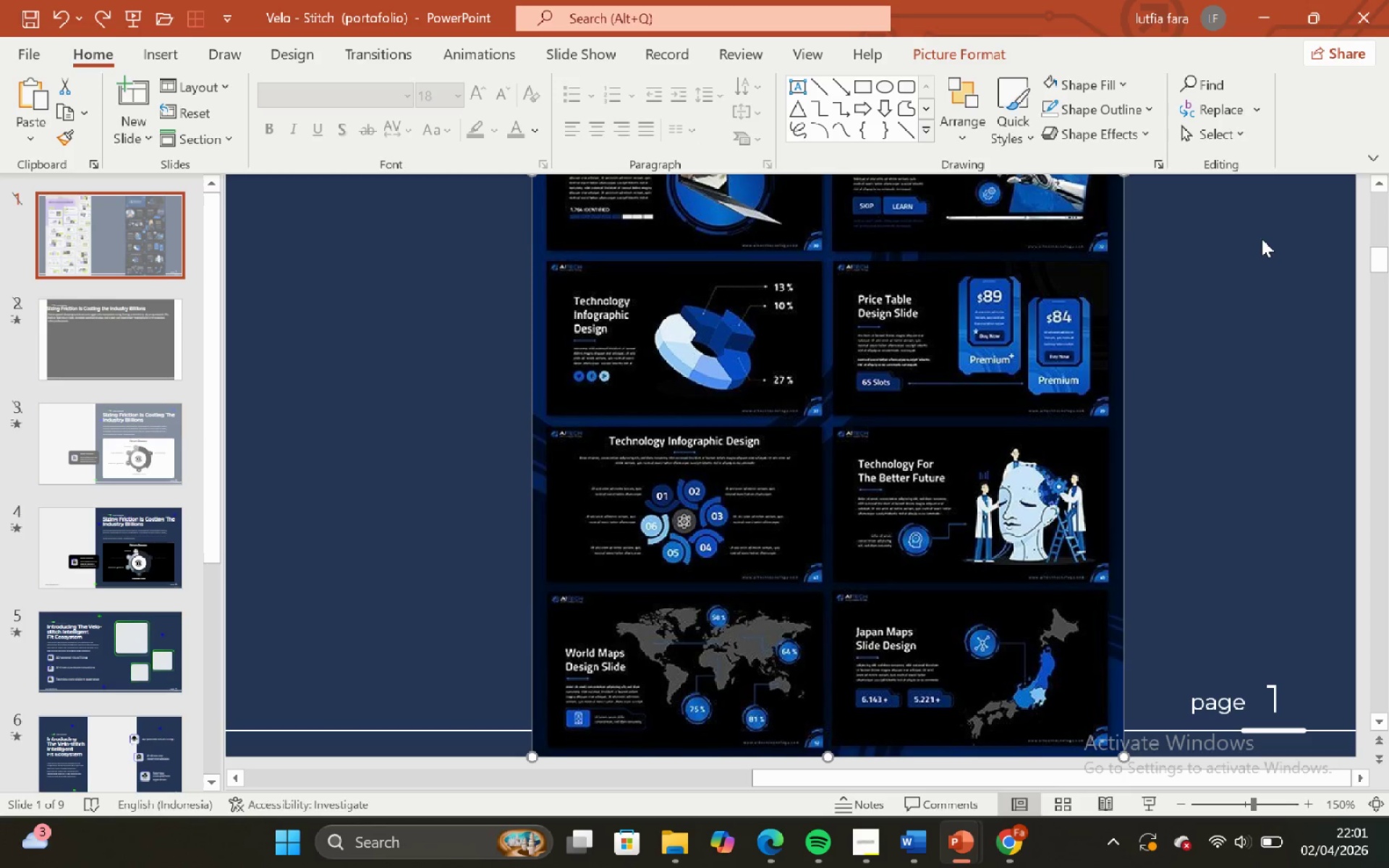 
left_click([1250, 283])
 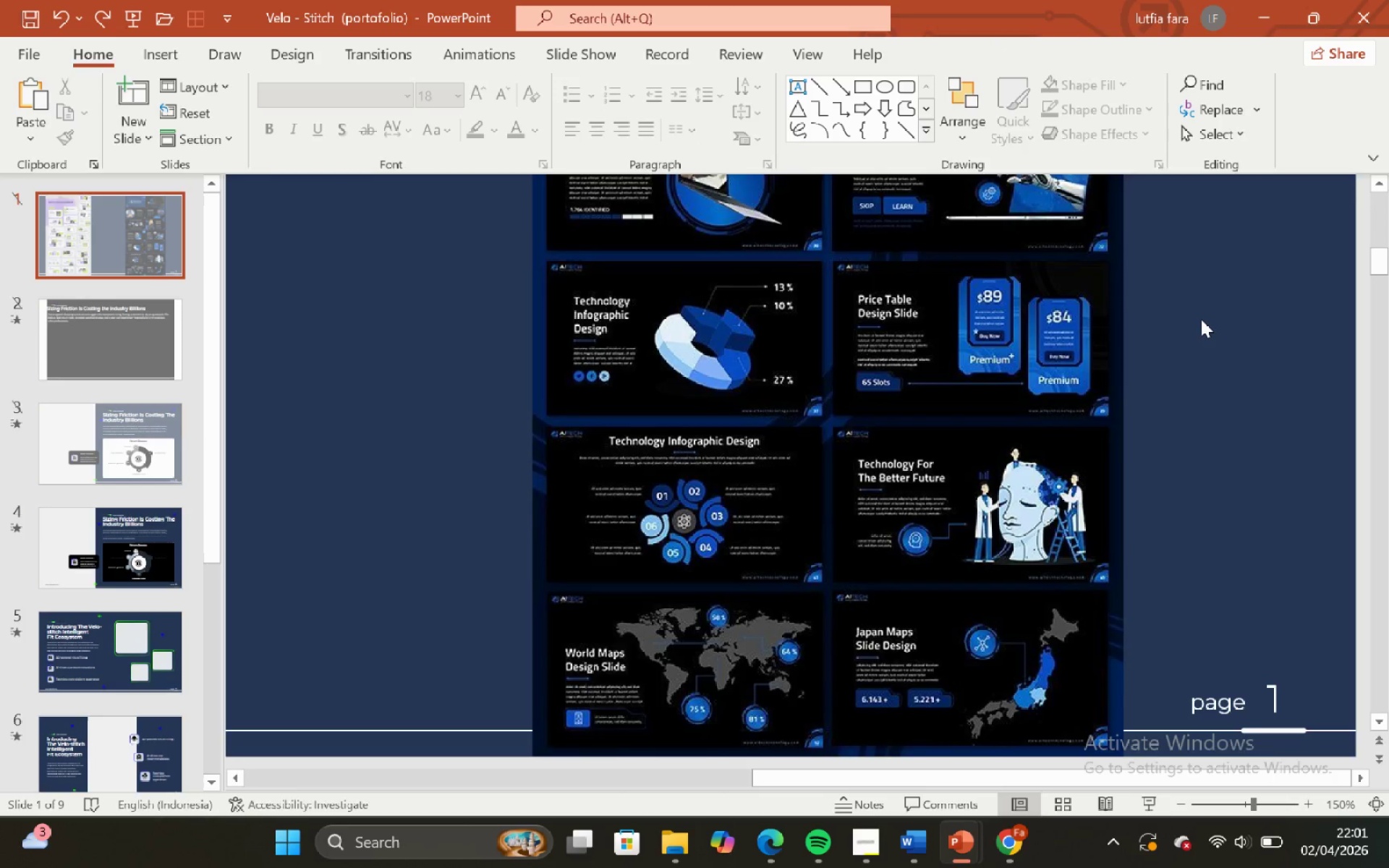 
scroll: coordinate [1201, 319], scroll_direction: none, amount: 0.0
 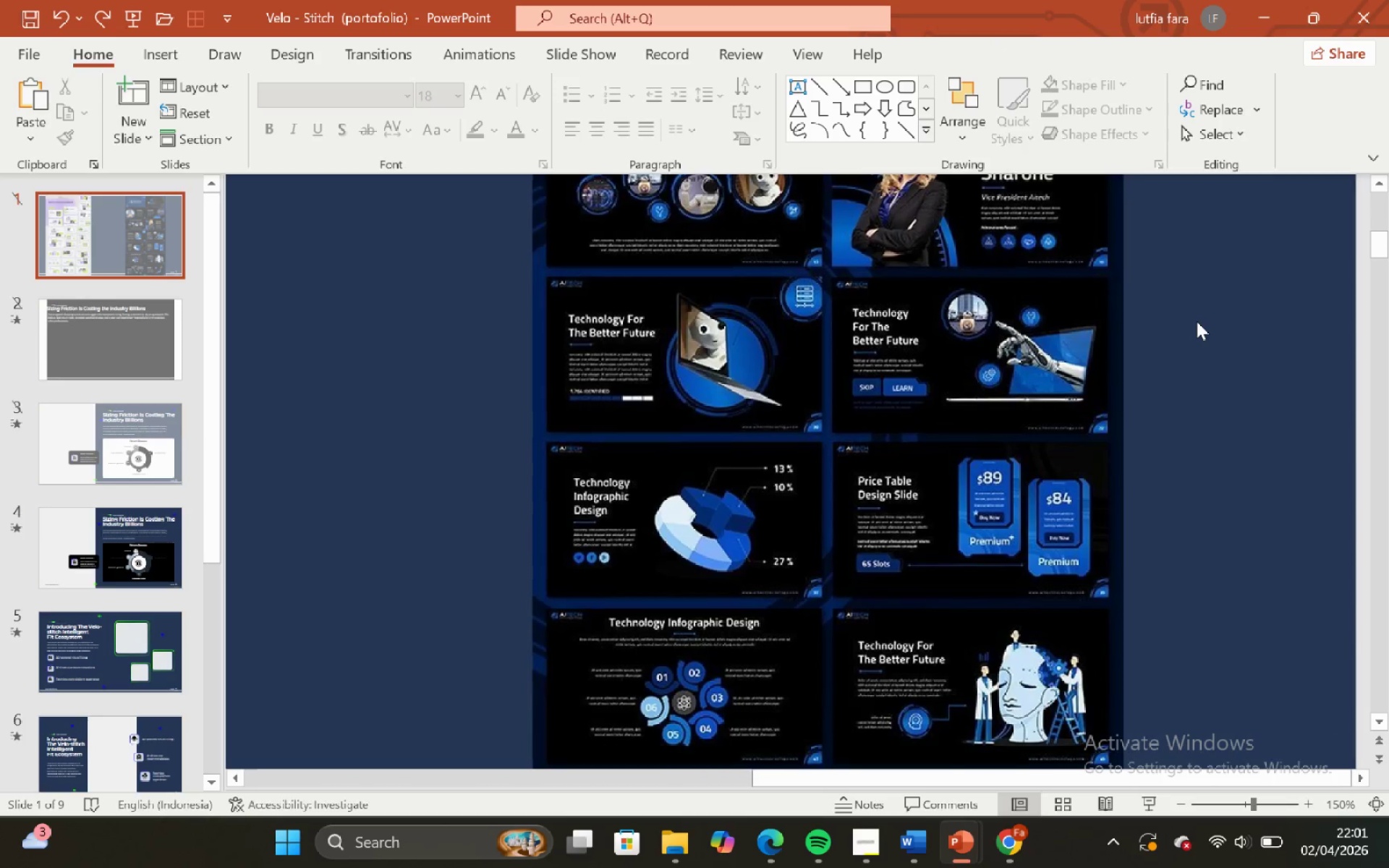 
scroll: coordinate [1197, 321], scroll_direction: up, amount: 2.0
 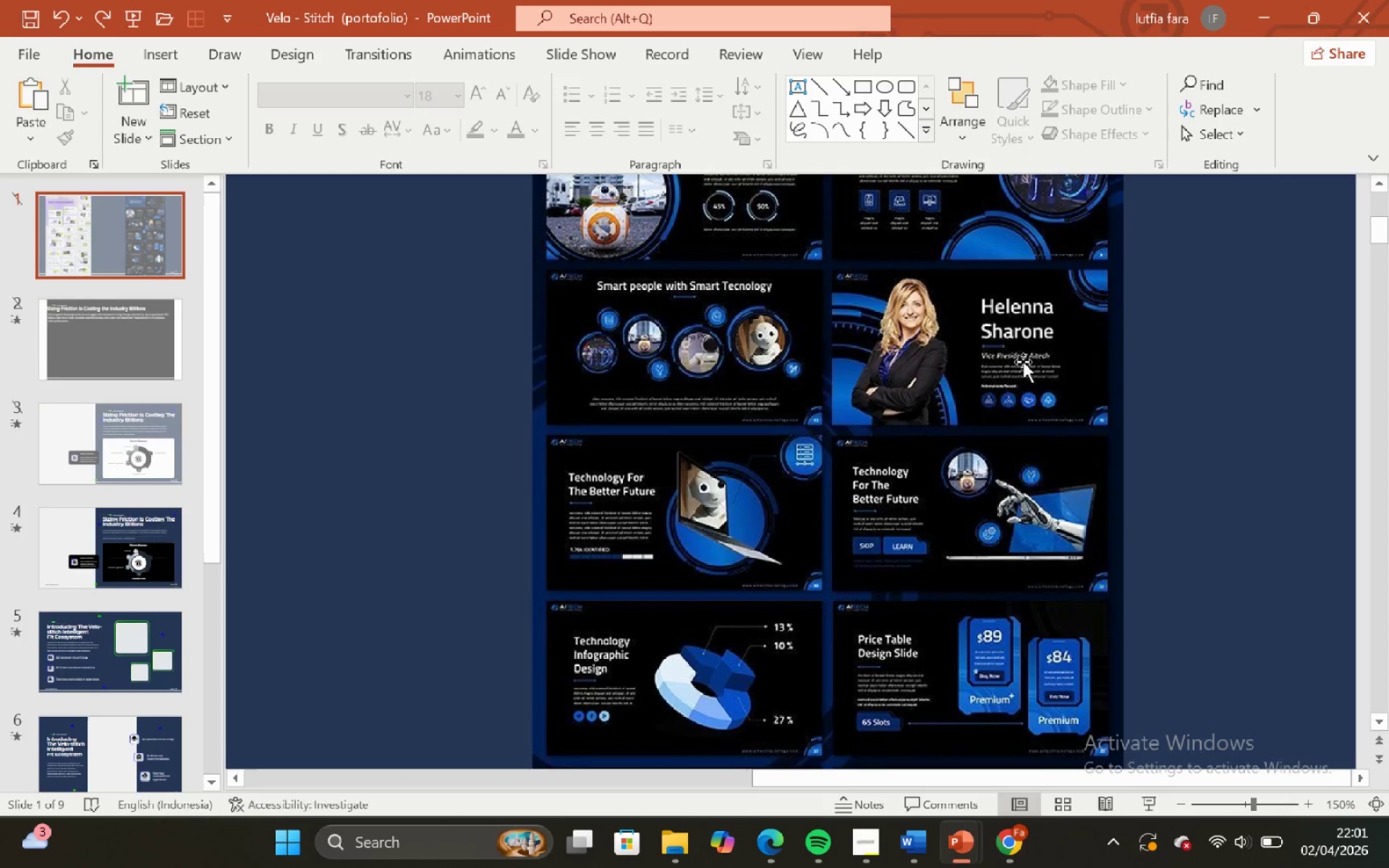 
left_click([1020, 357])
 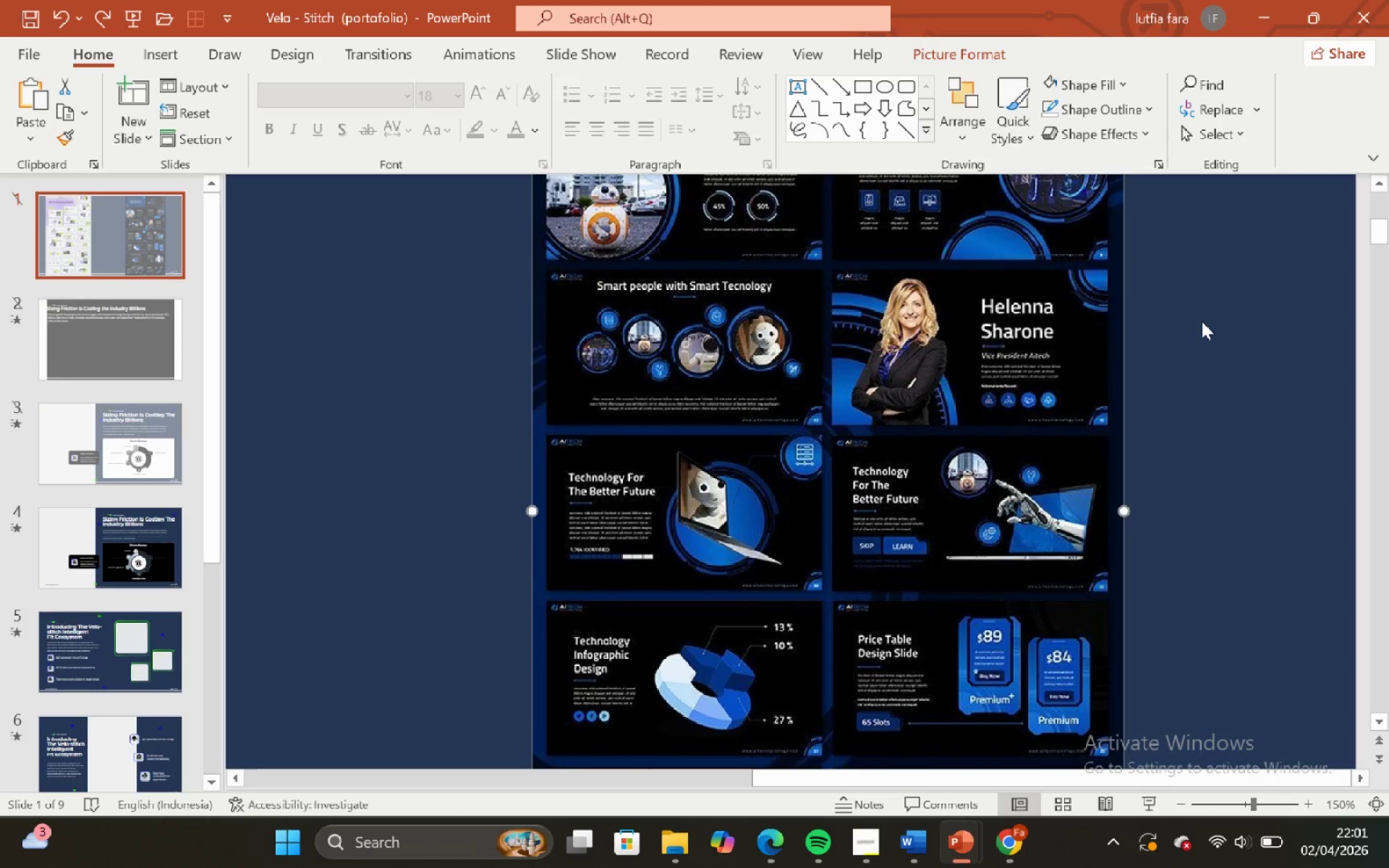 
left_click([1202, 321])
 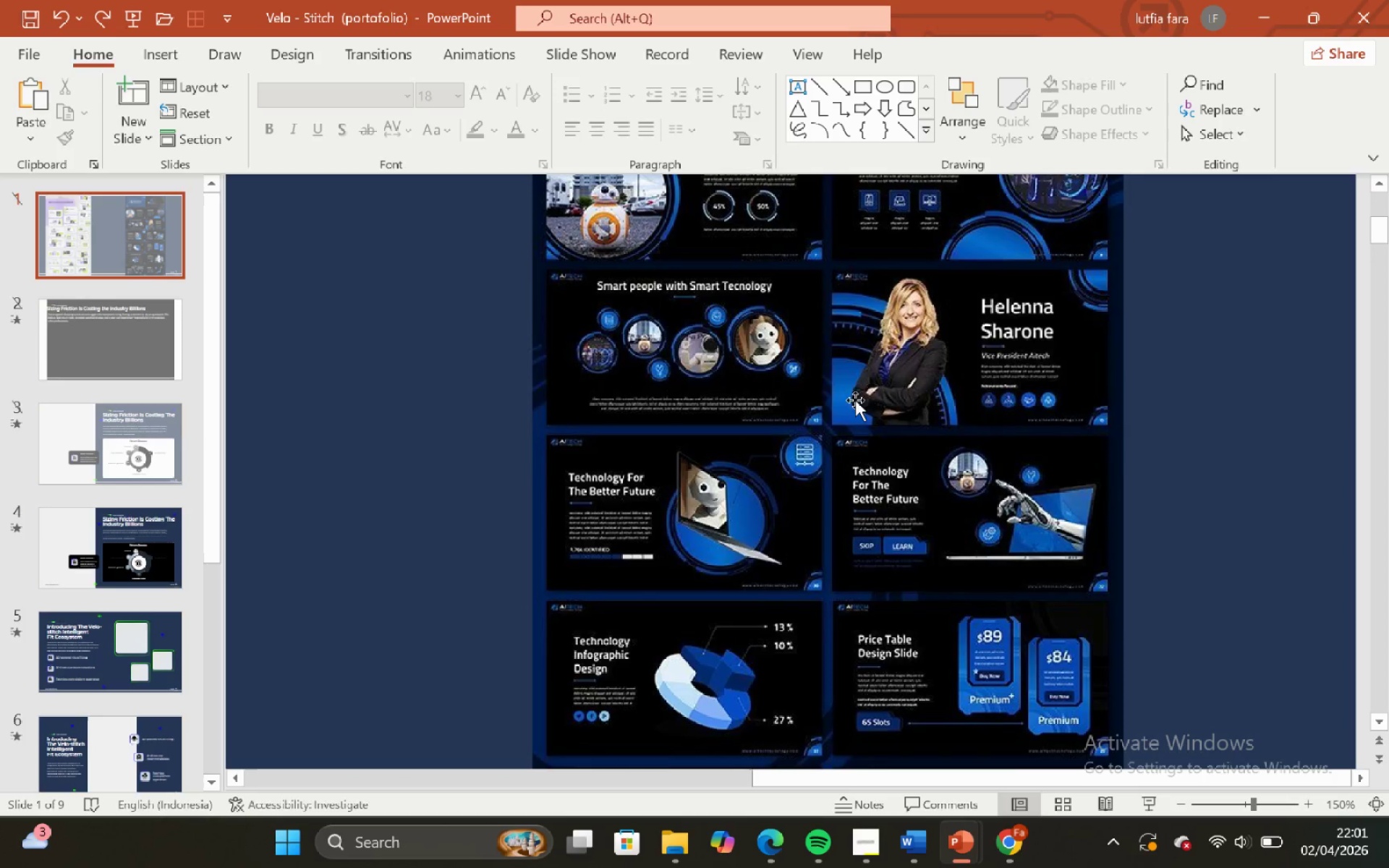 
scroll: coordinate [841, 404], scroll_direction: none, amount: 0.0
 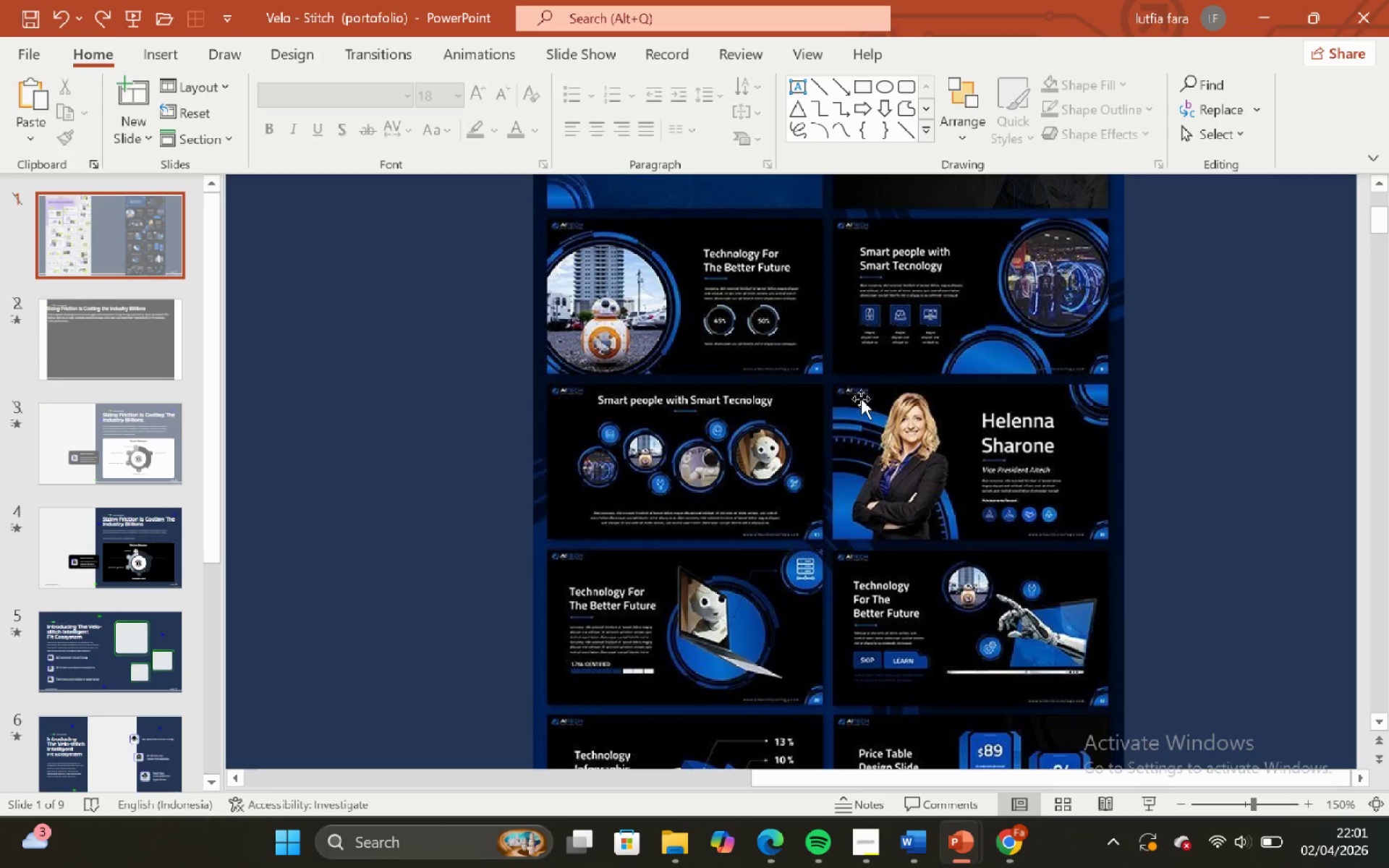 
scroll: coordinate [851, 399], scroll_direction: up, amount: 2.0
 